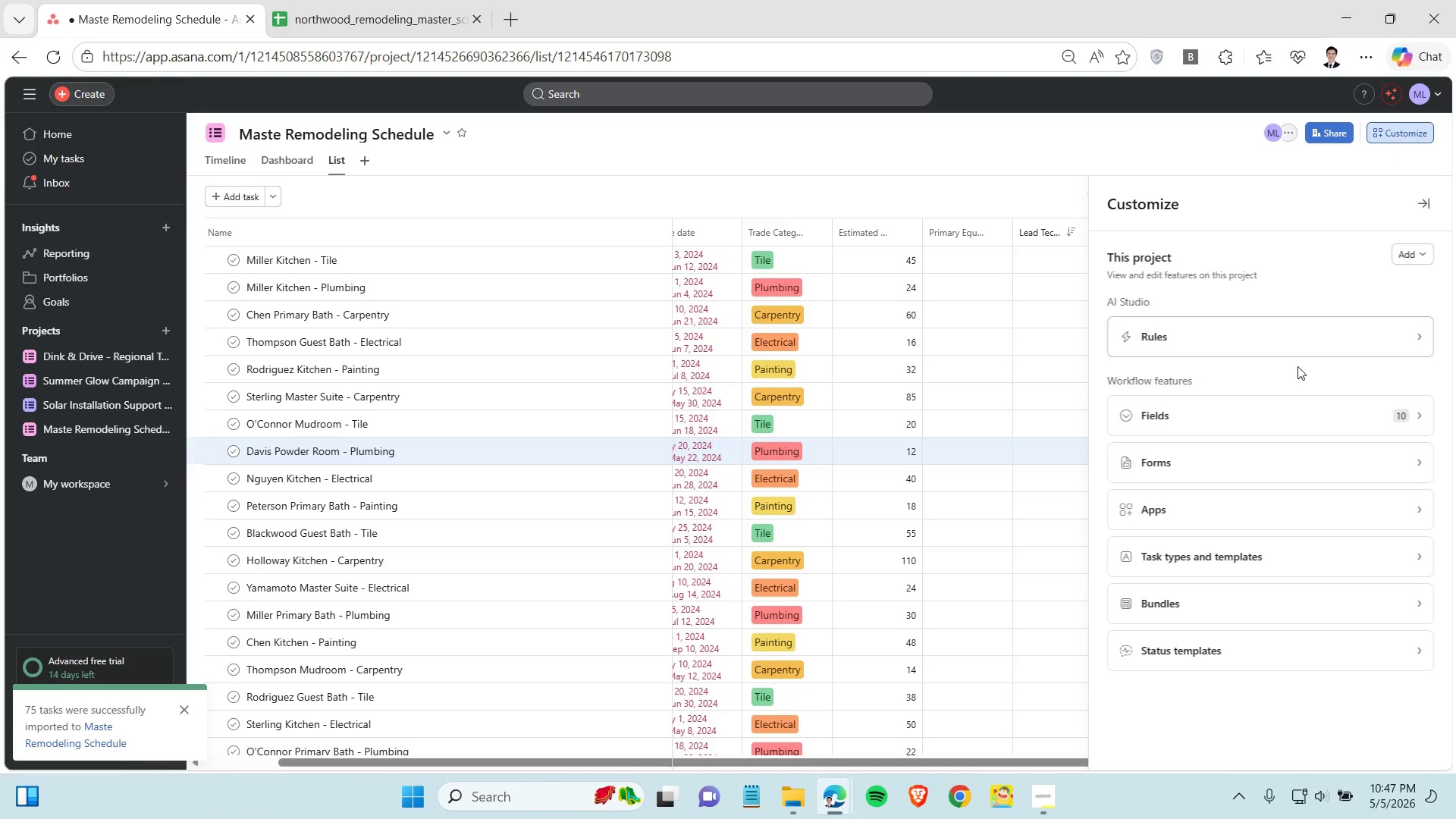 
left_click([1313, 418])
 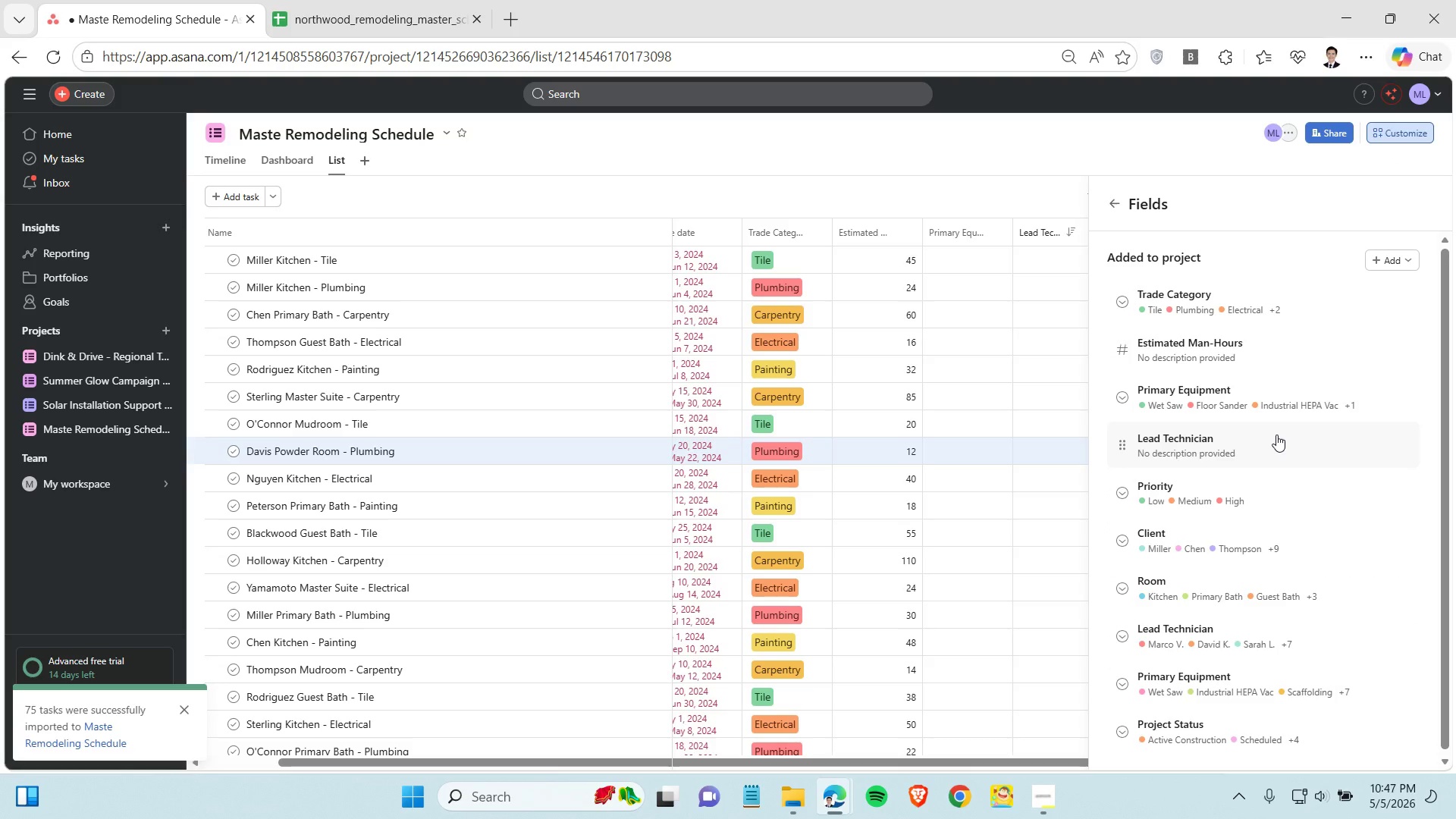 
scroll: coordinate [1276, 435], scroll_direction: down, amount: 3.0
 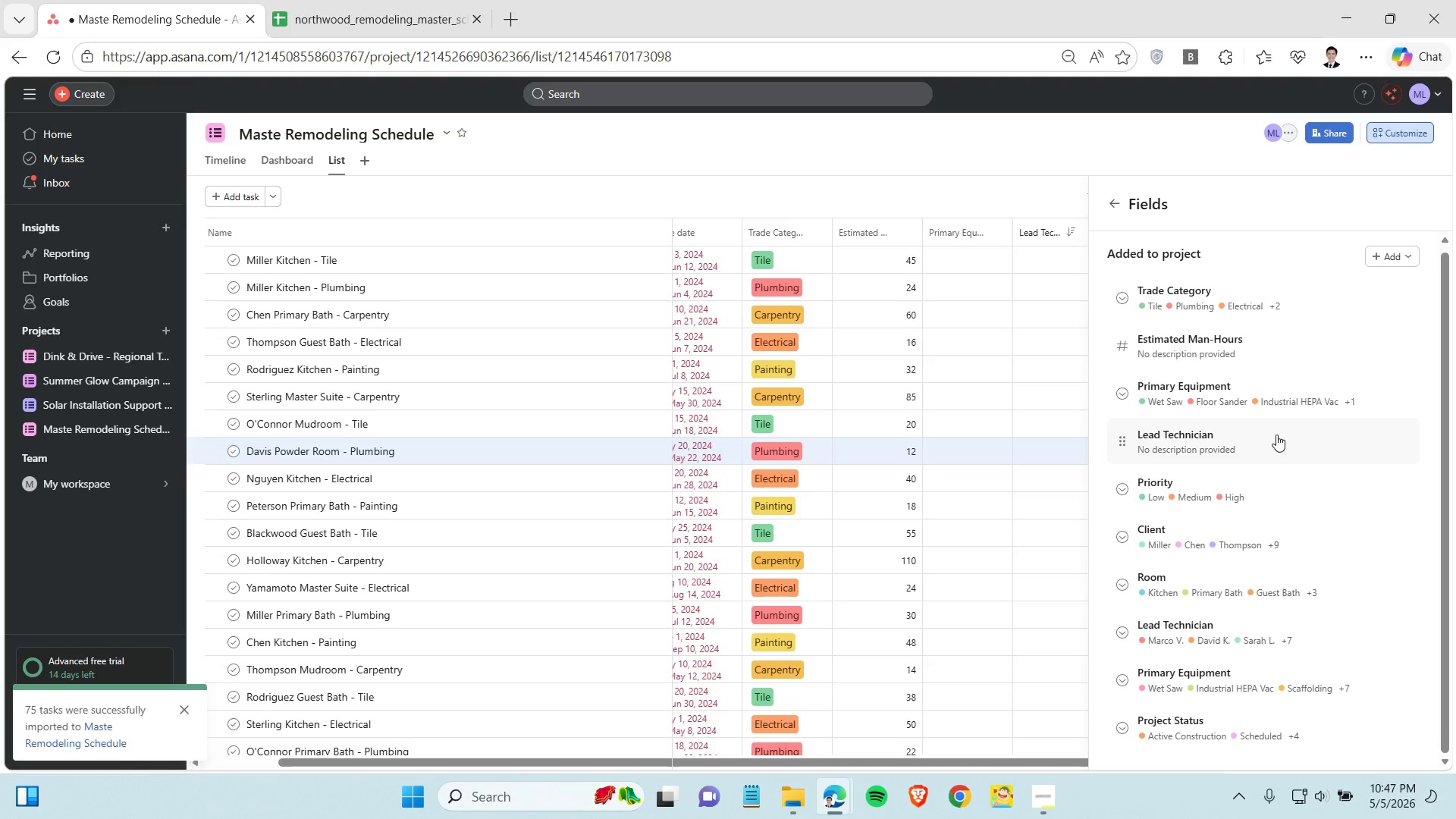 
wait(9.04)
 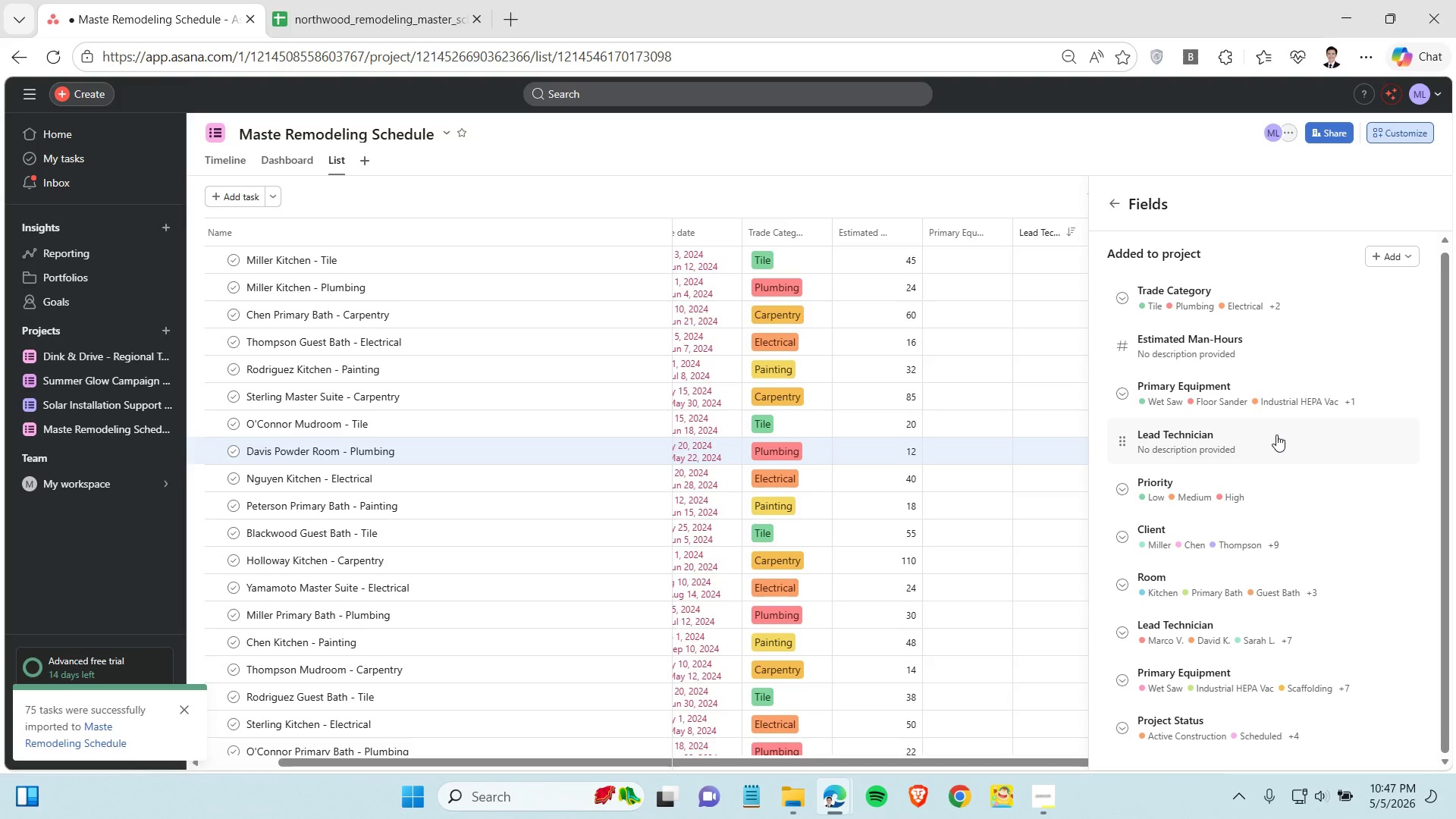 
left_click([1125, 439])
 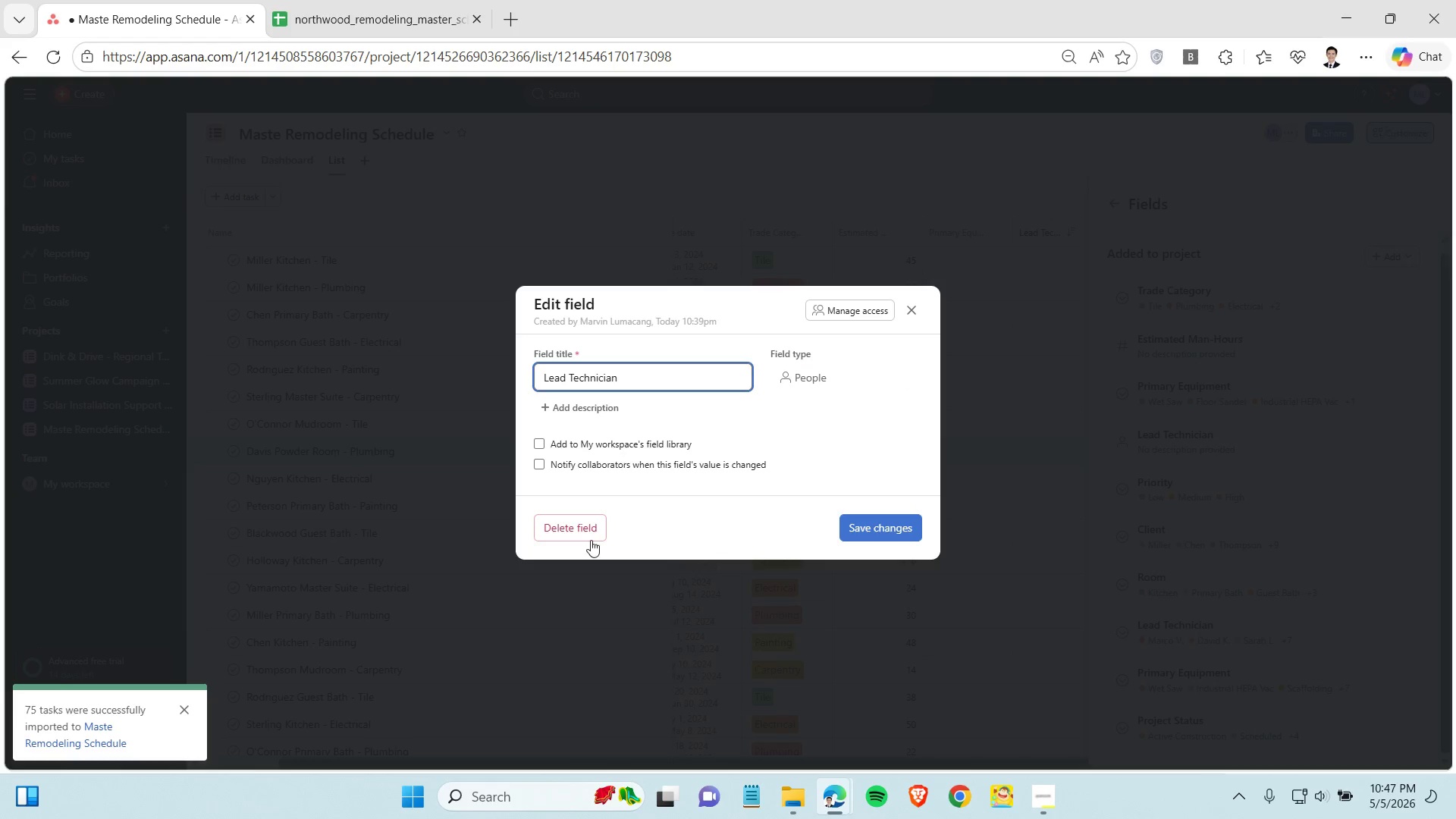 
left_click([567, 526])
 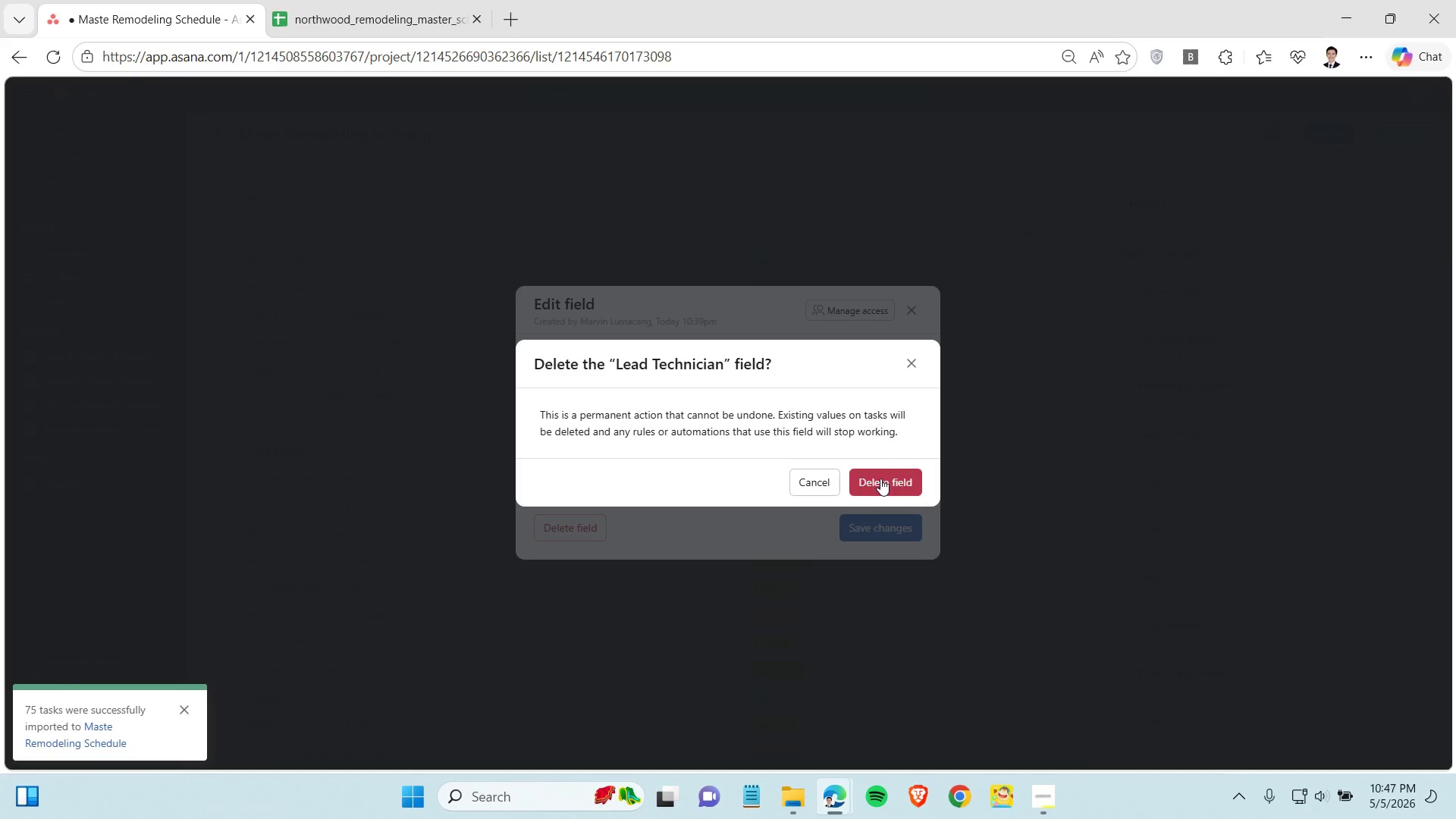 
left_click([883, 479])
 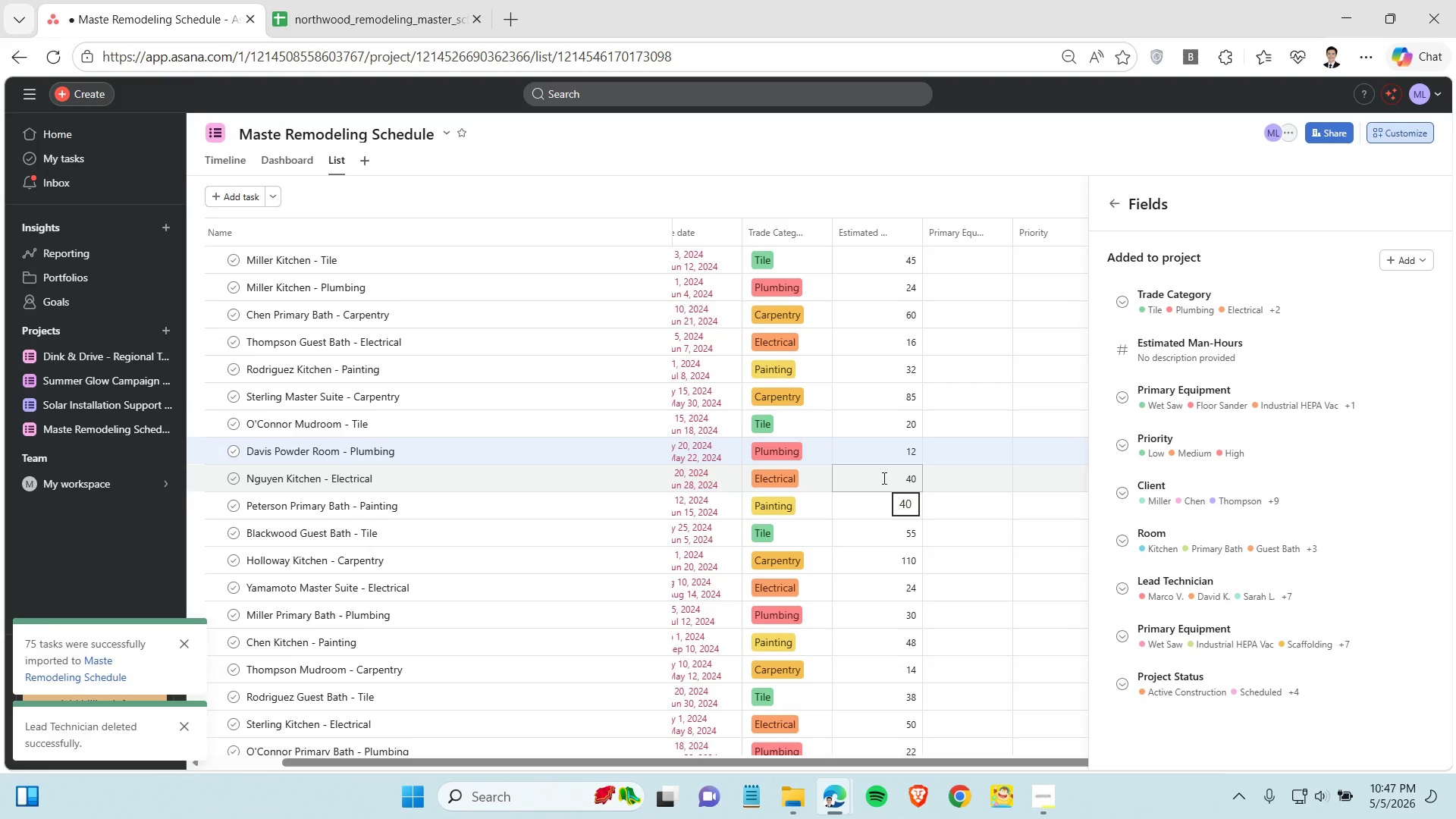 
wait(7.3)
 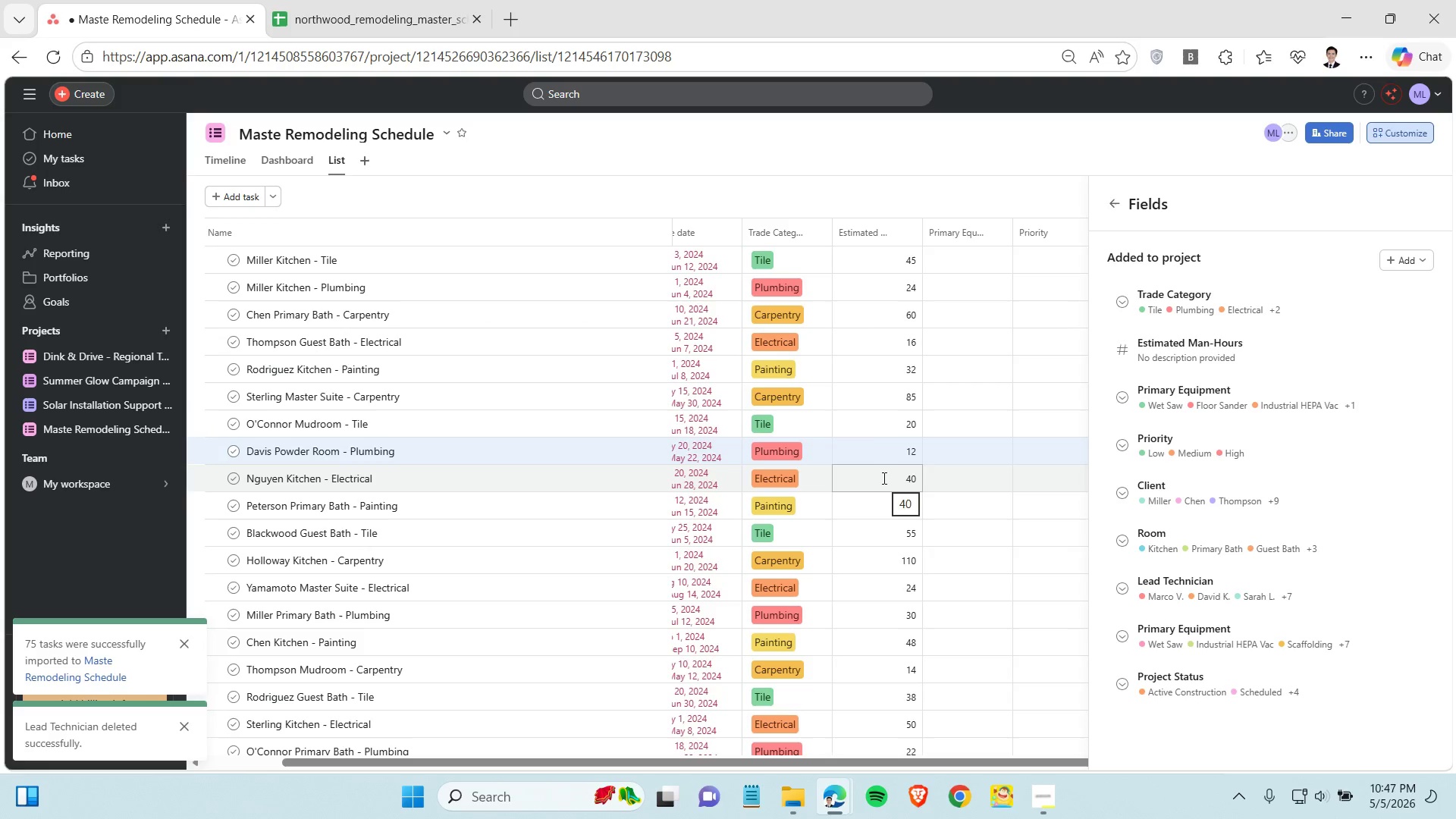 
scroll: coordinate [1265, 500], scroll_direction: down, amount: 2.0
 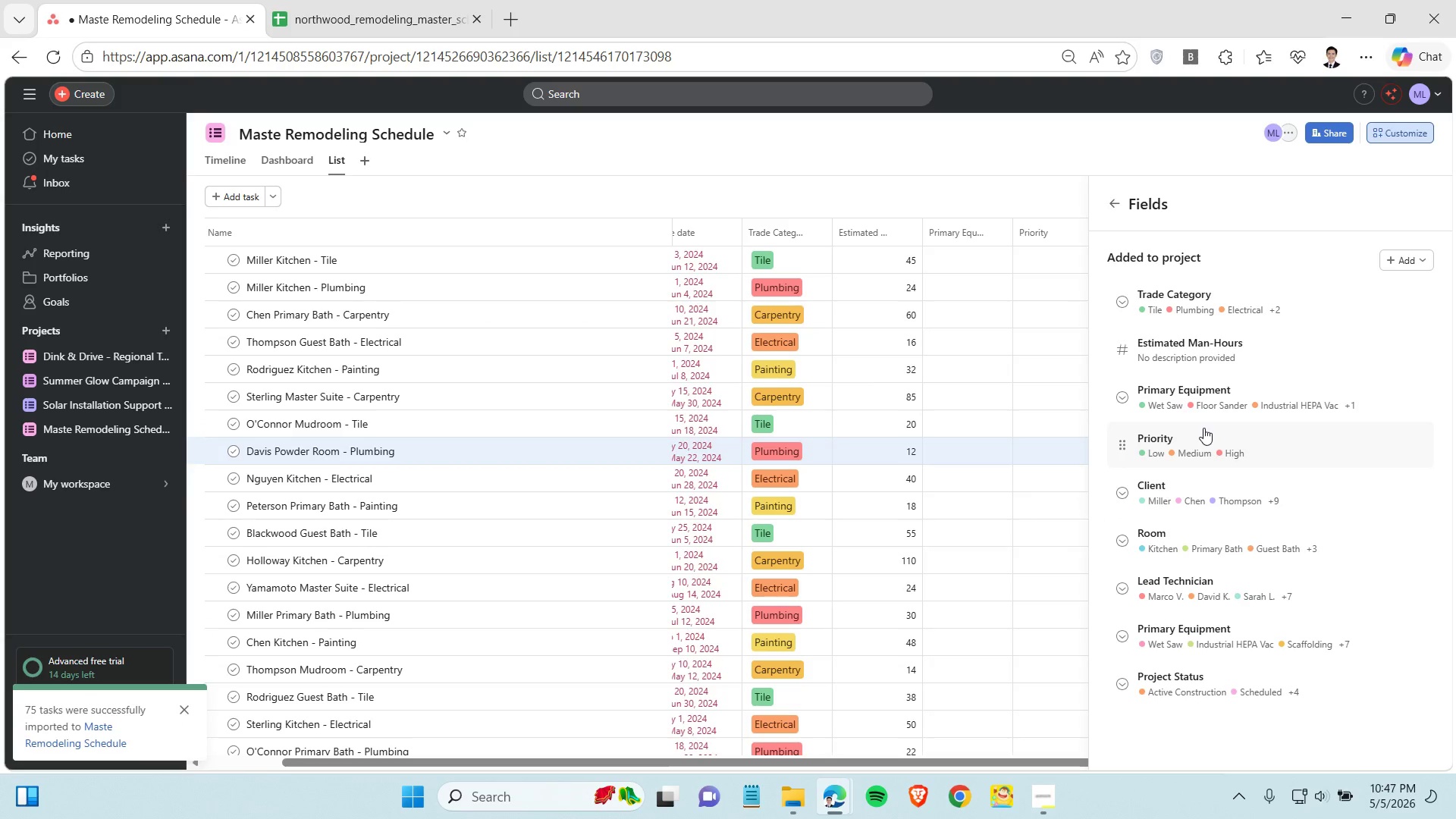 
wait(5.28)
 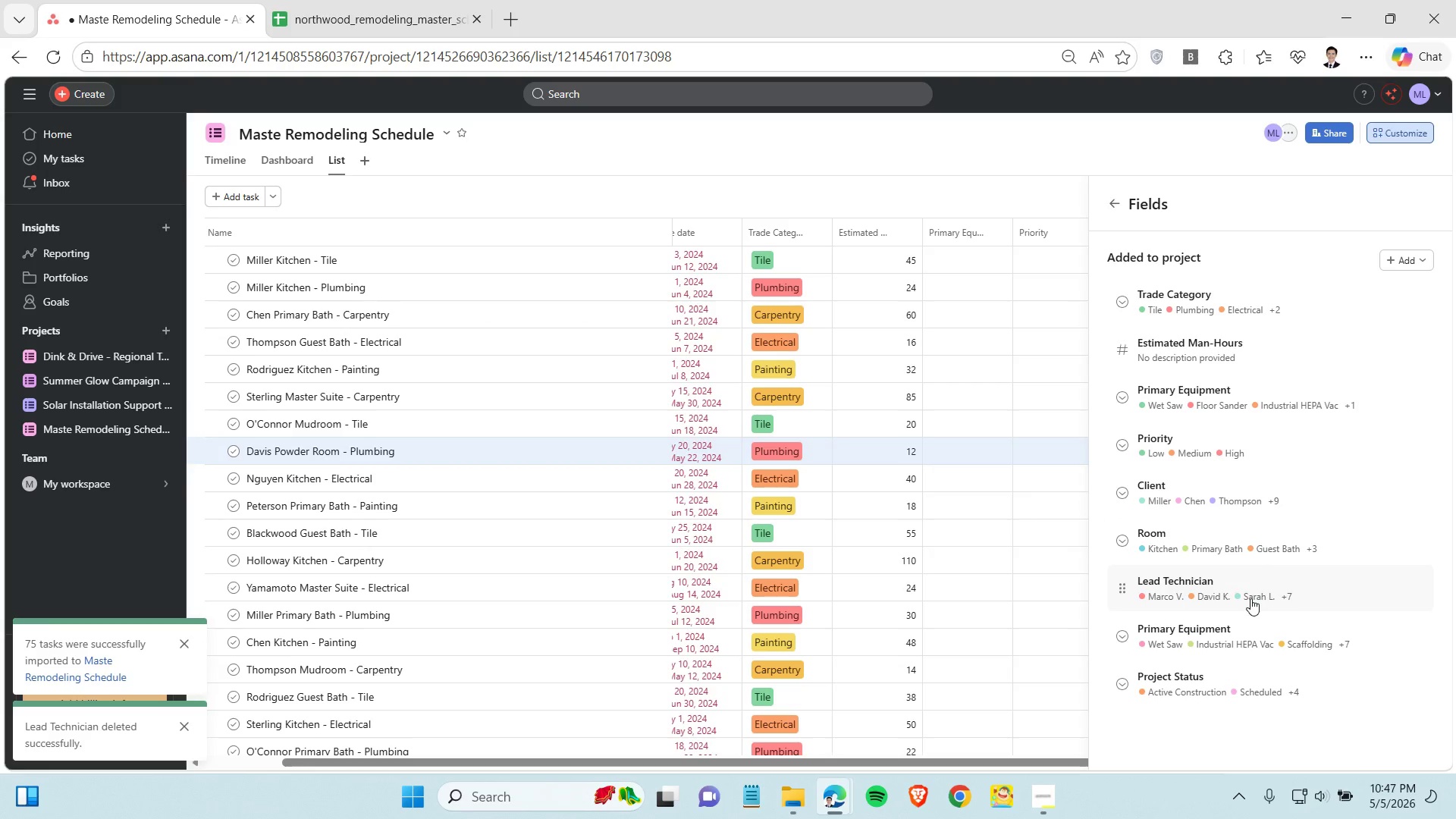 
left_click([1121, 636])
 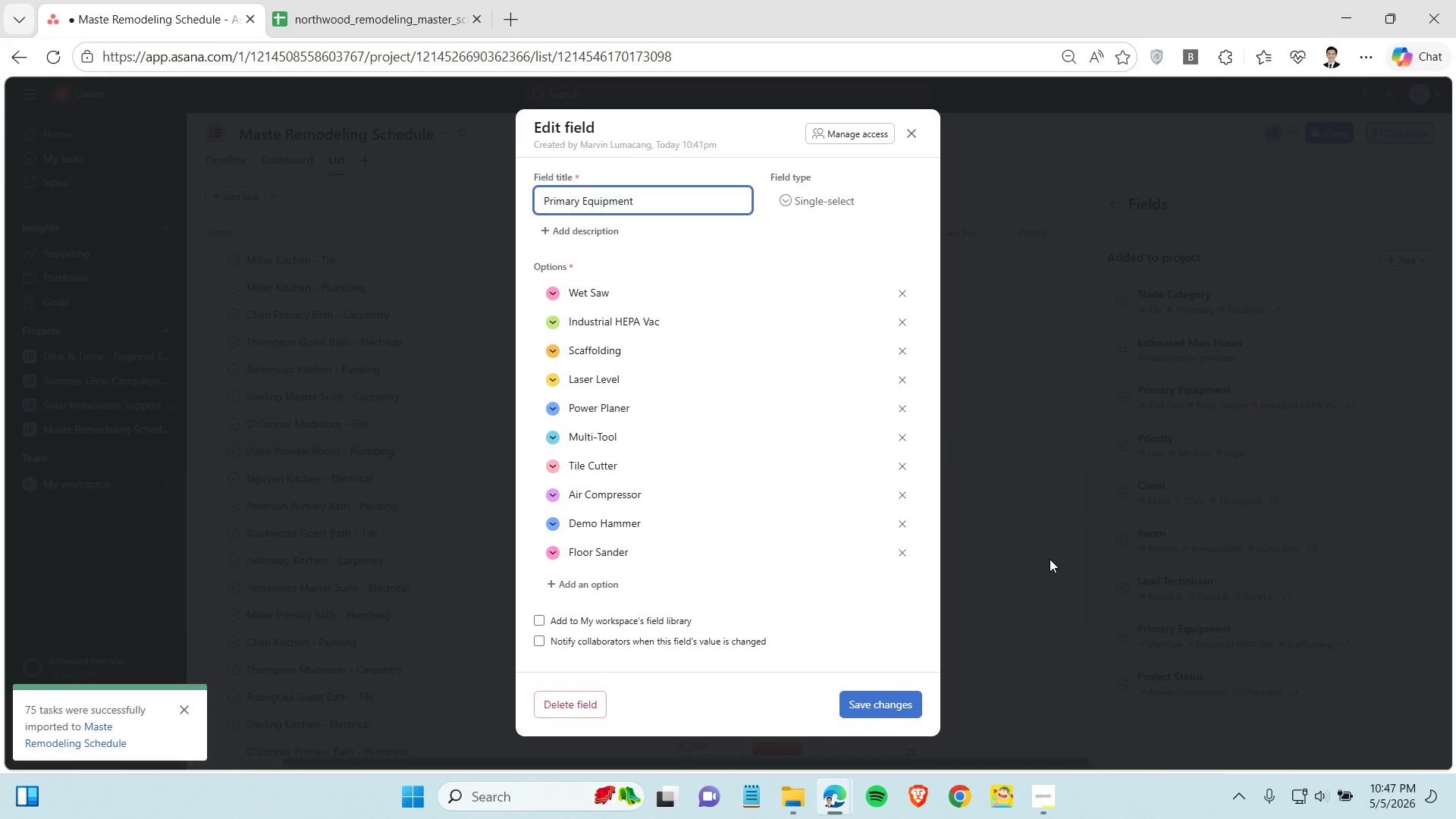 
left_click([1043, 557])
 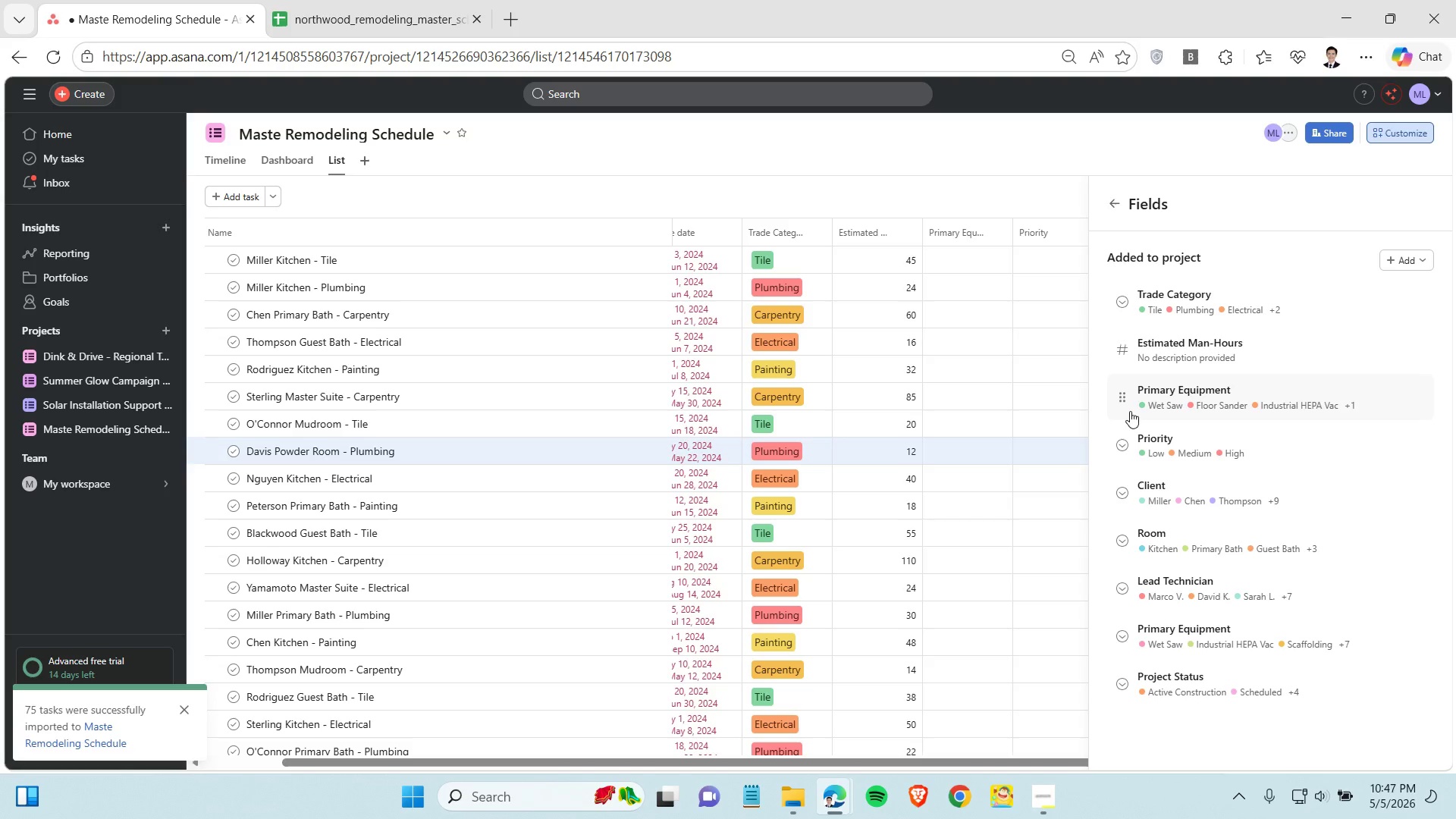 
left_click([1128, 396])
 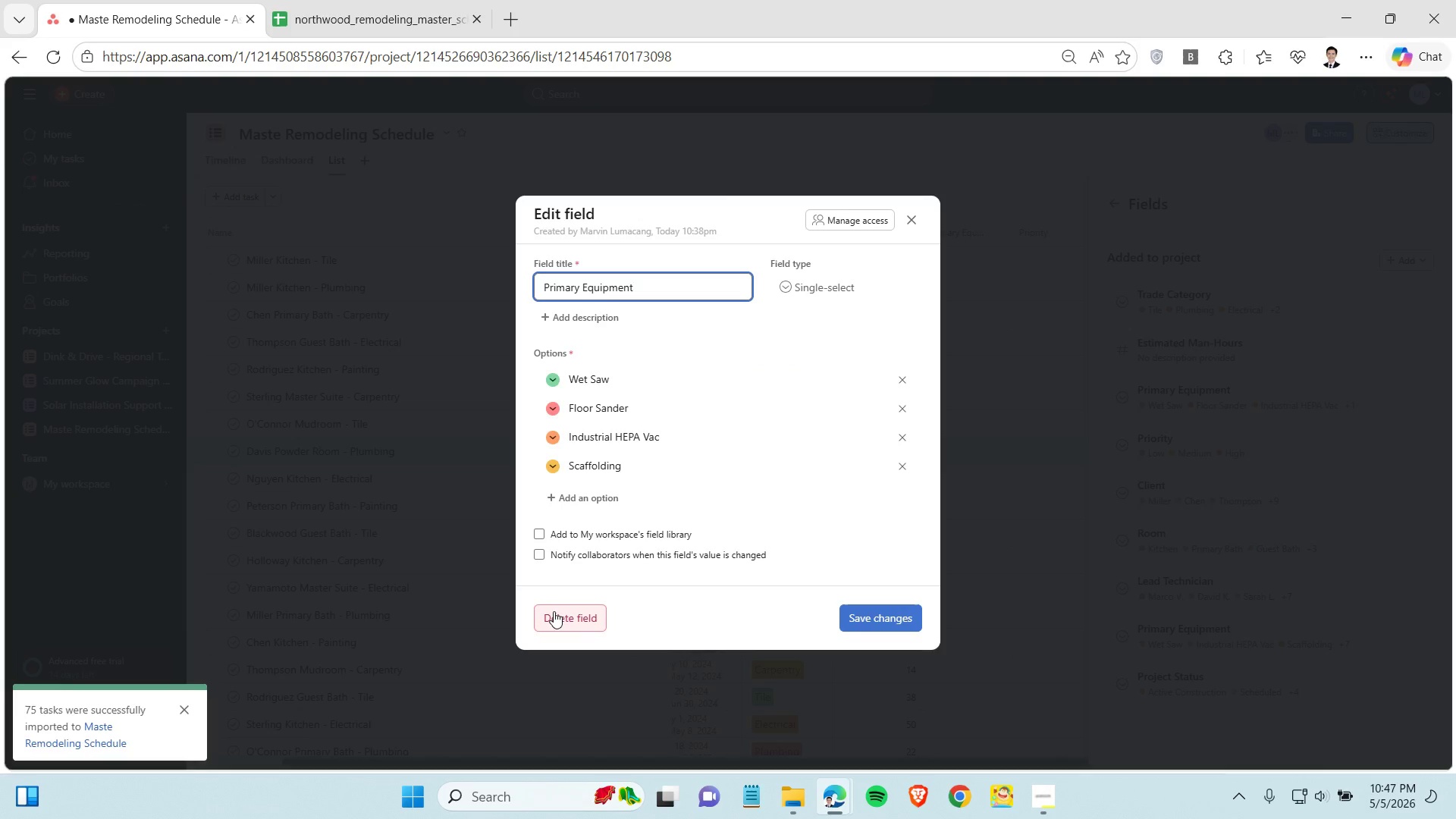 
left_click([554, 611])
 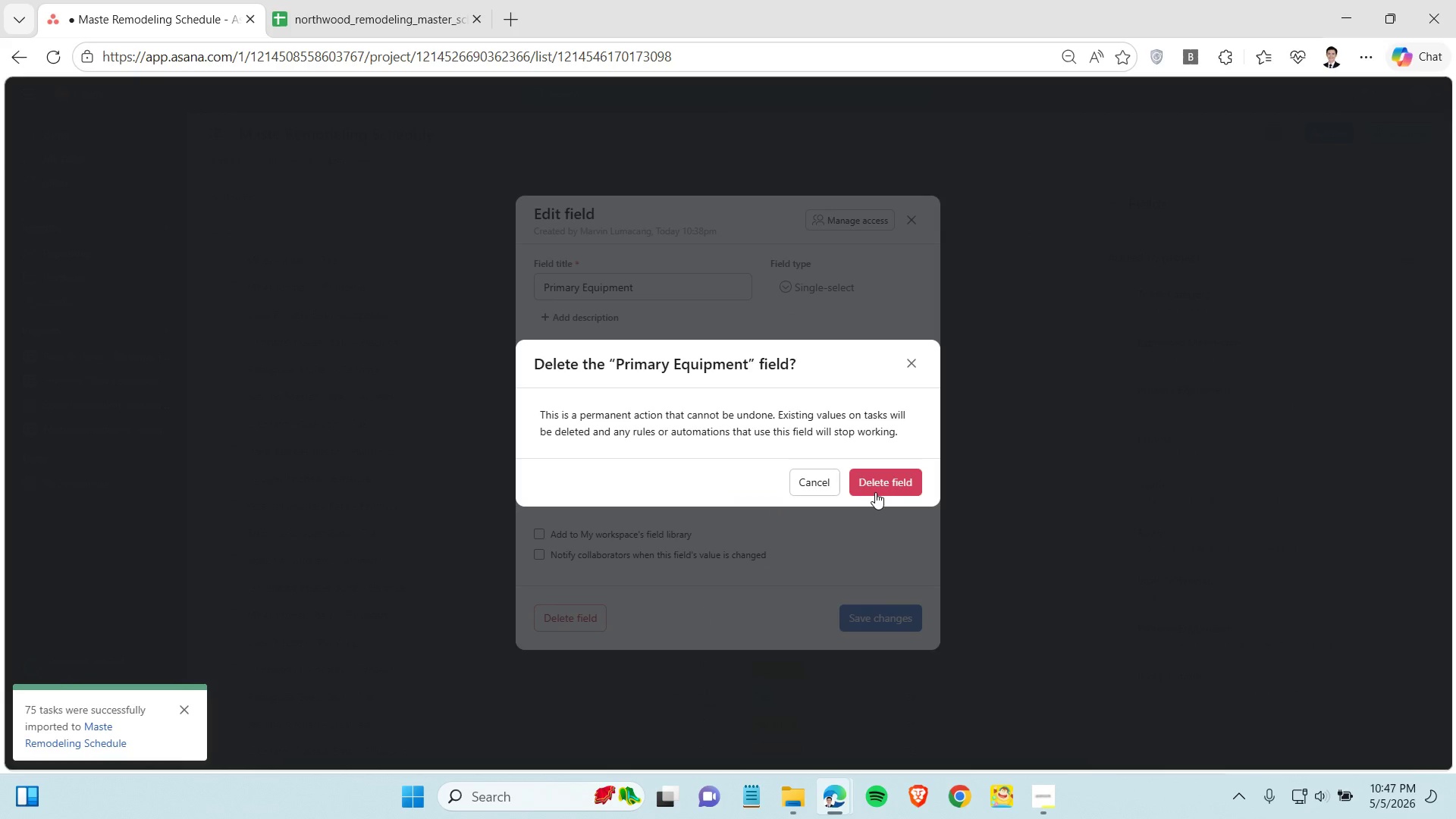 
left_click([877, 485])
 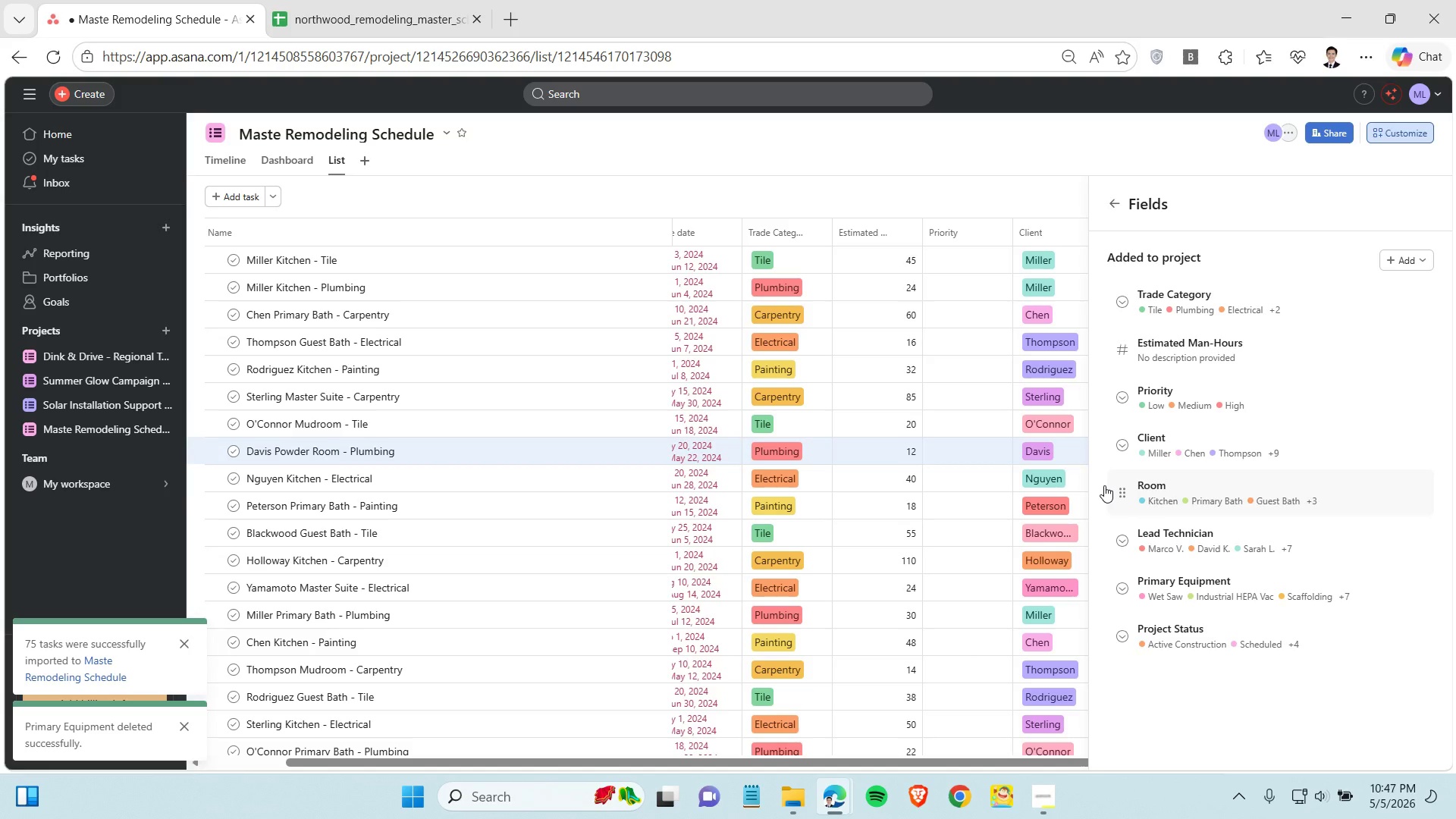 
left_click_drag(start_coordinate=[813, 765], to_coordinate=[896, 764])
 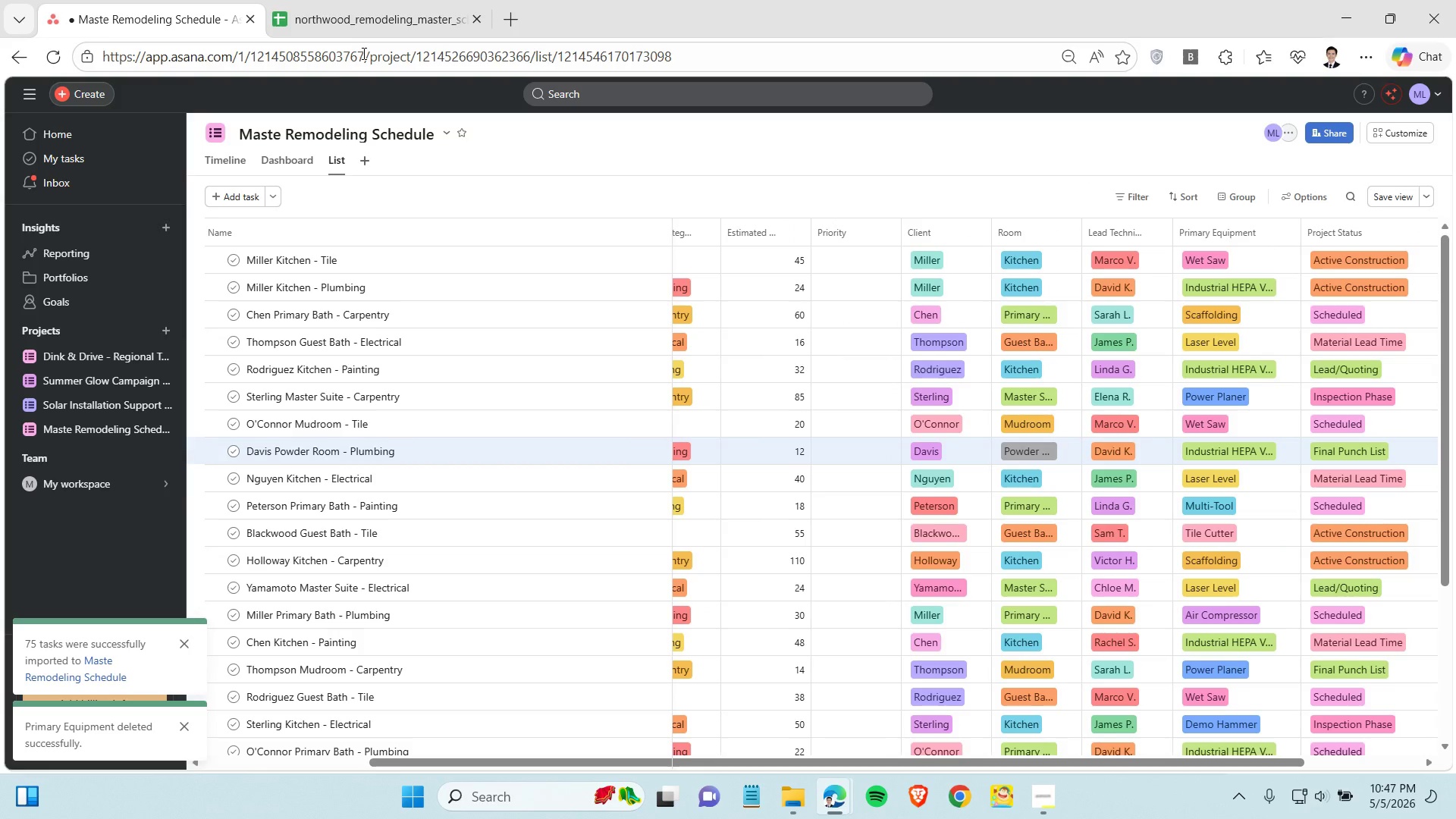 
left_click([365, 14])
 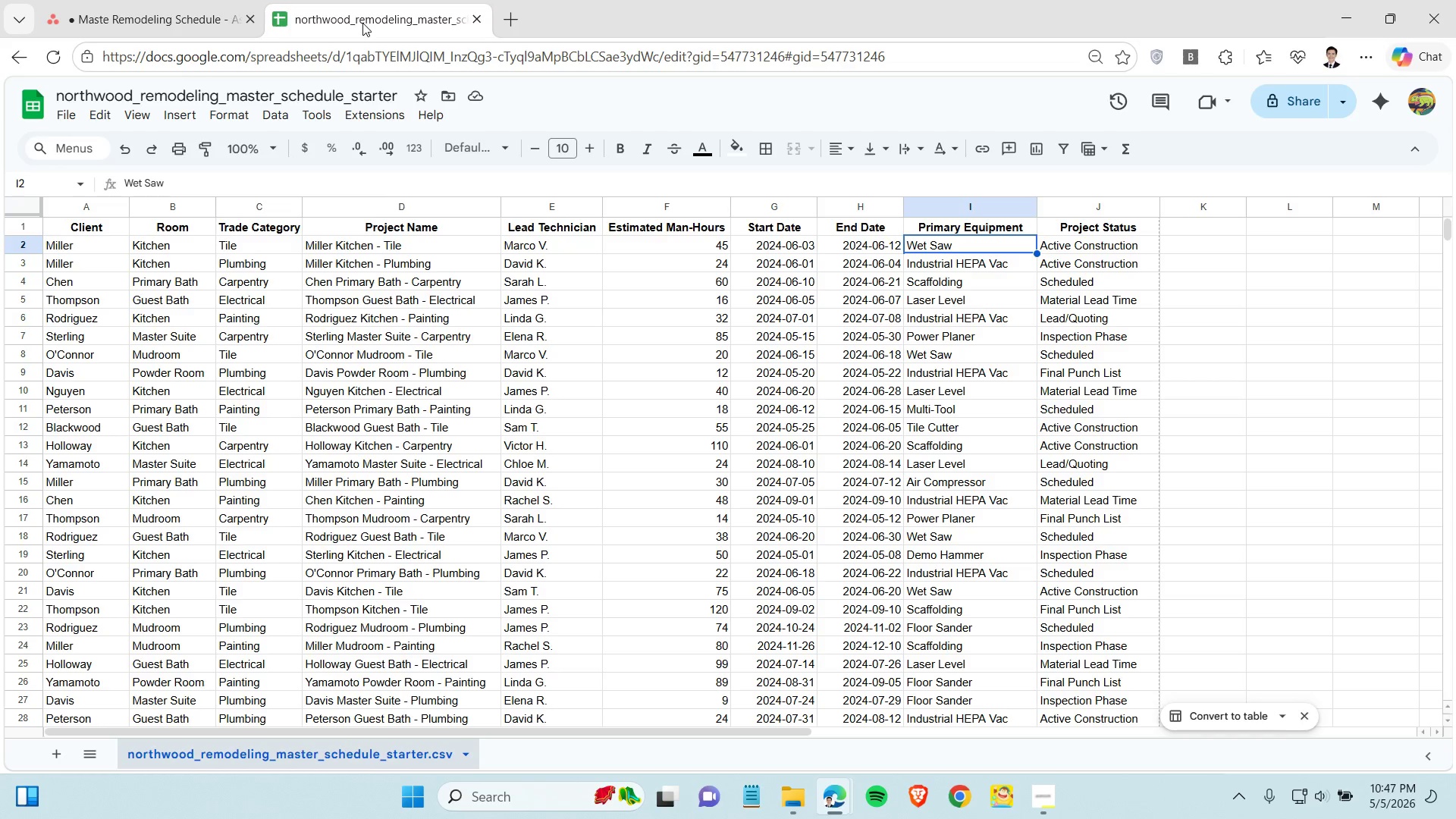 
left_click([513, 306])
 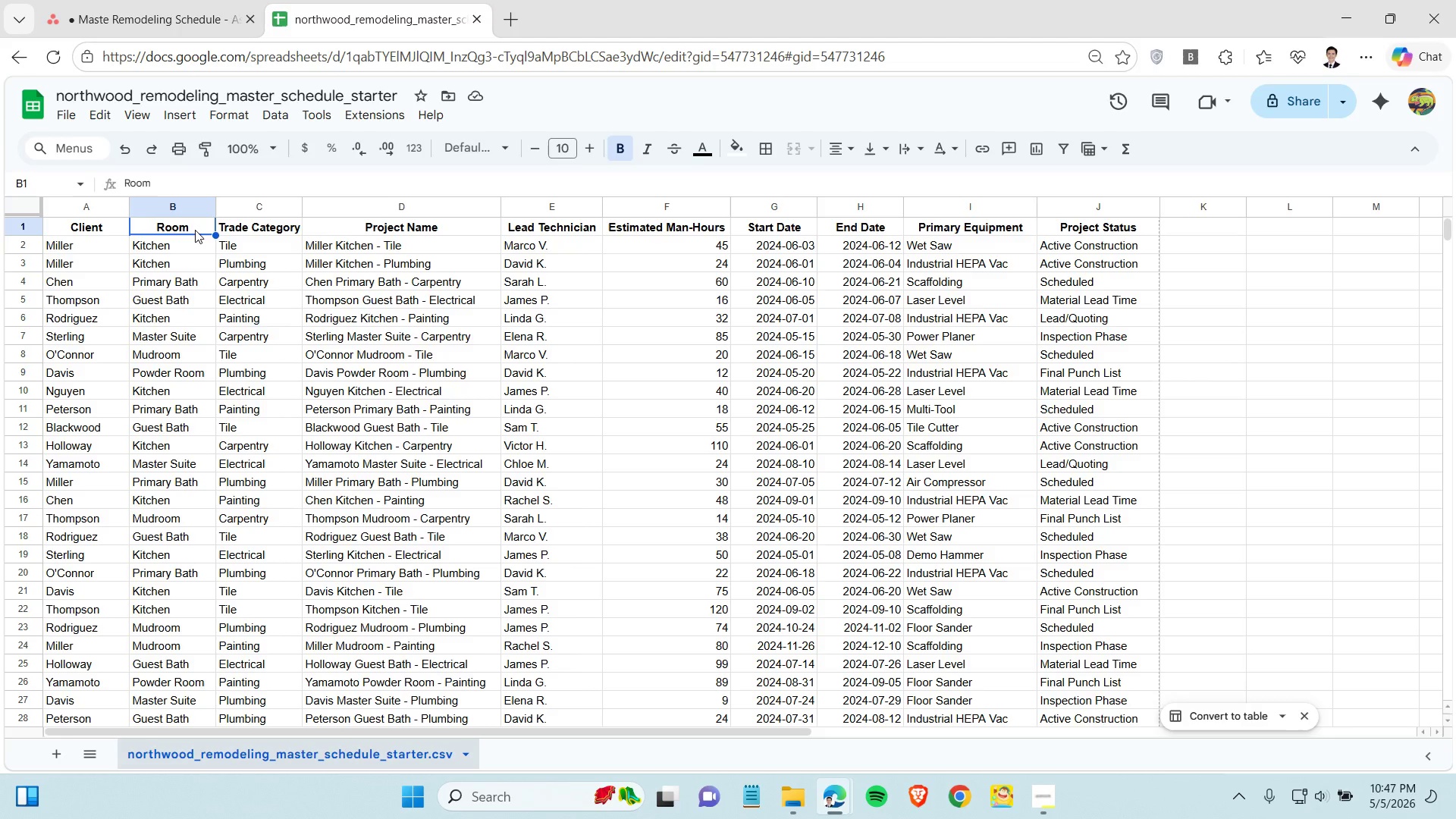 
double_click([206, 226])
 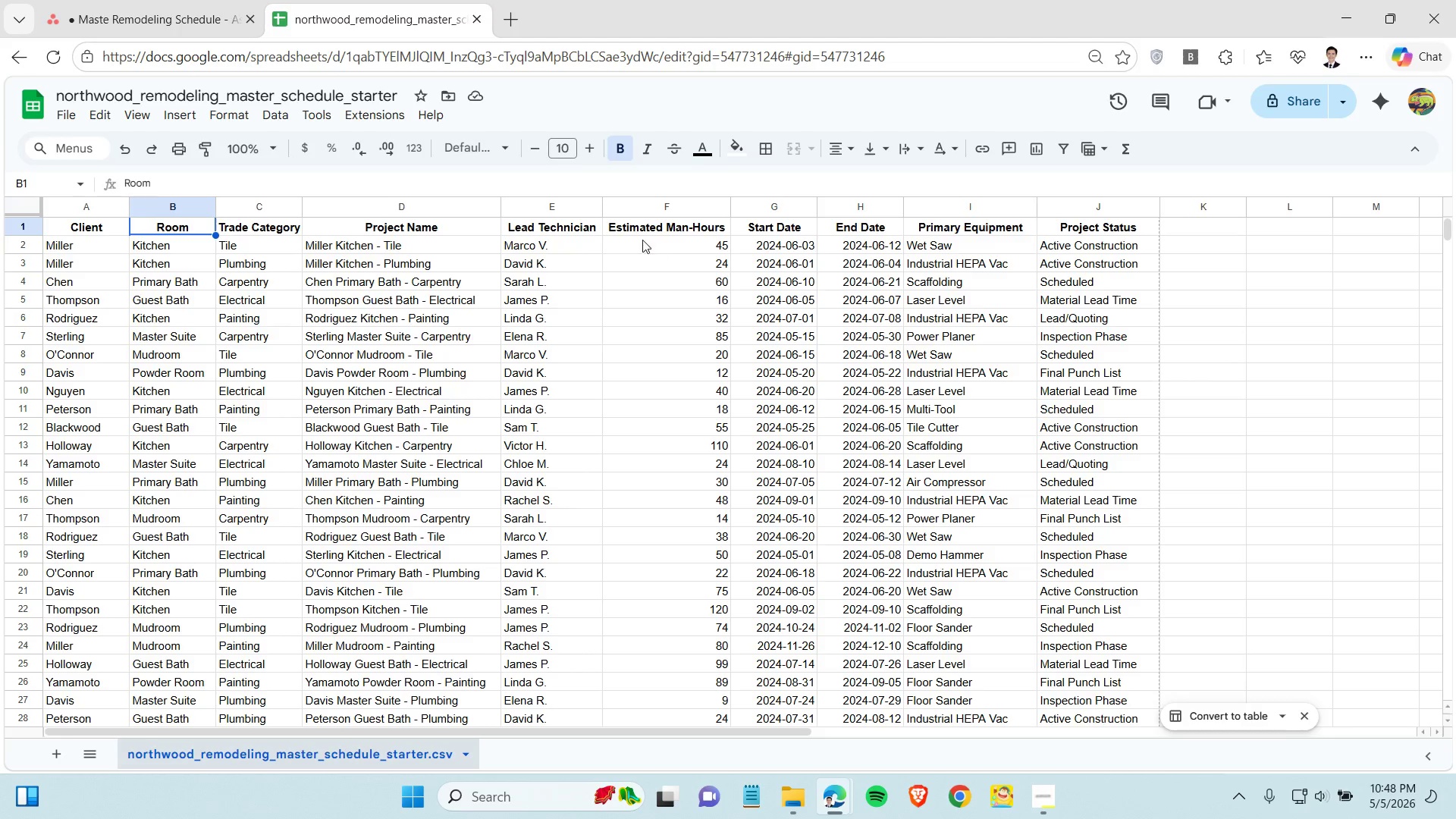 
left_click([182, 11])
 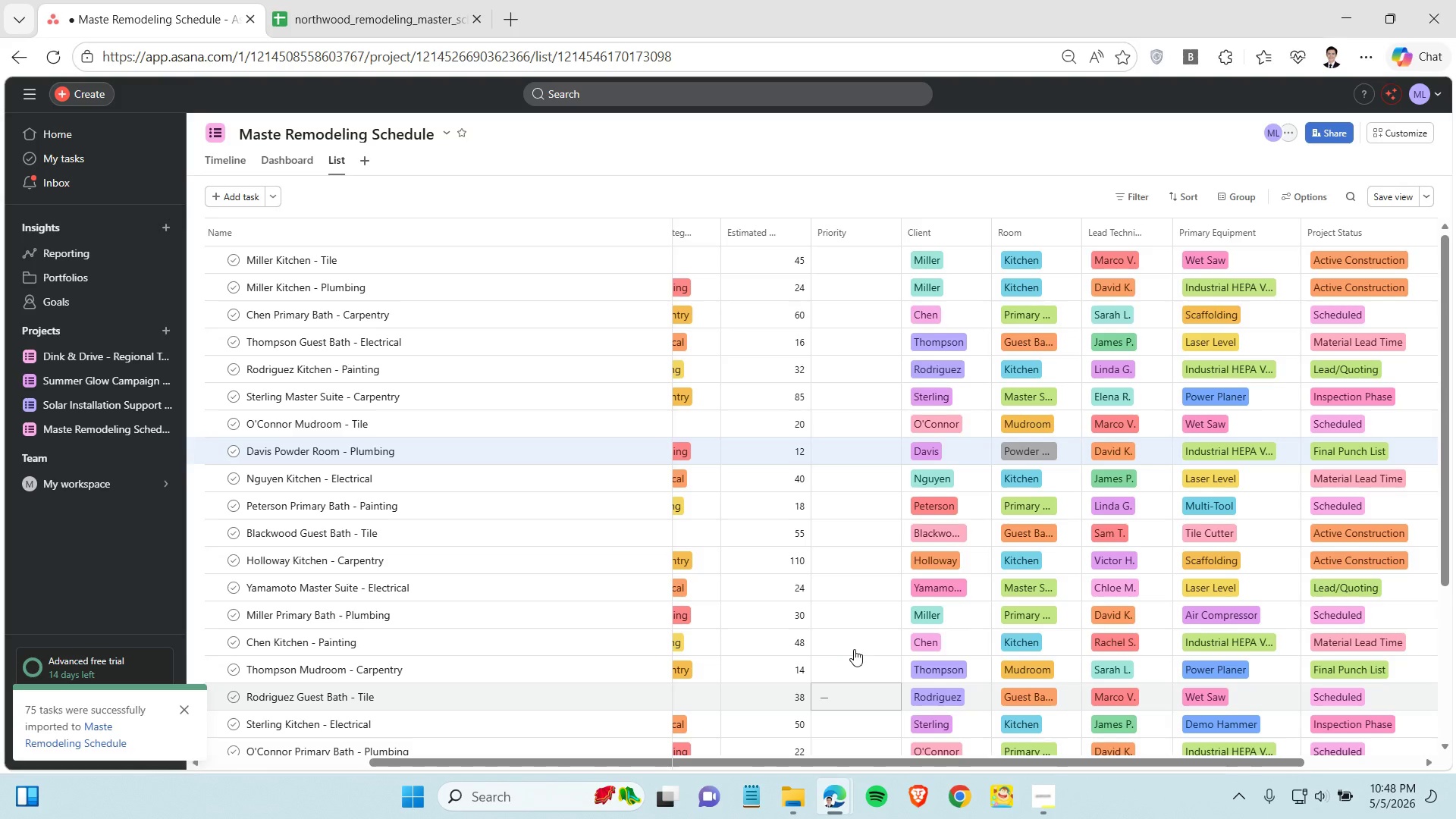 
mouse_move([856, 637])
 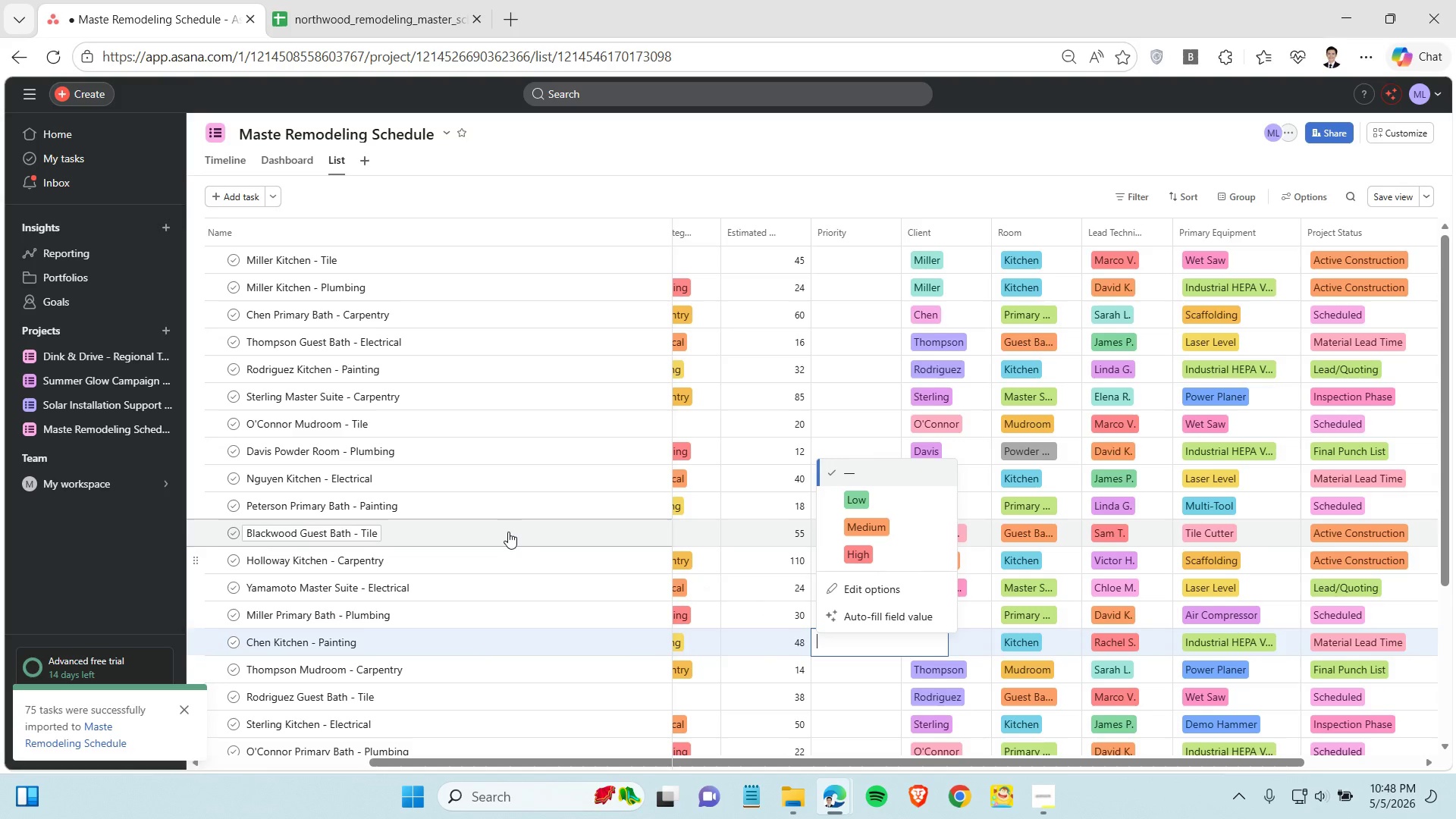 
left_click([507, 532])
 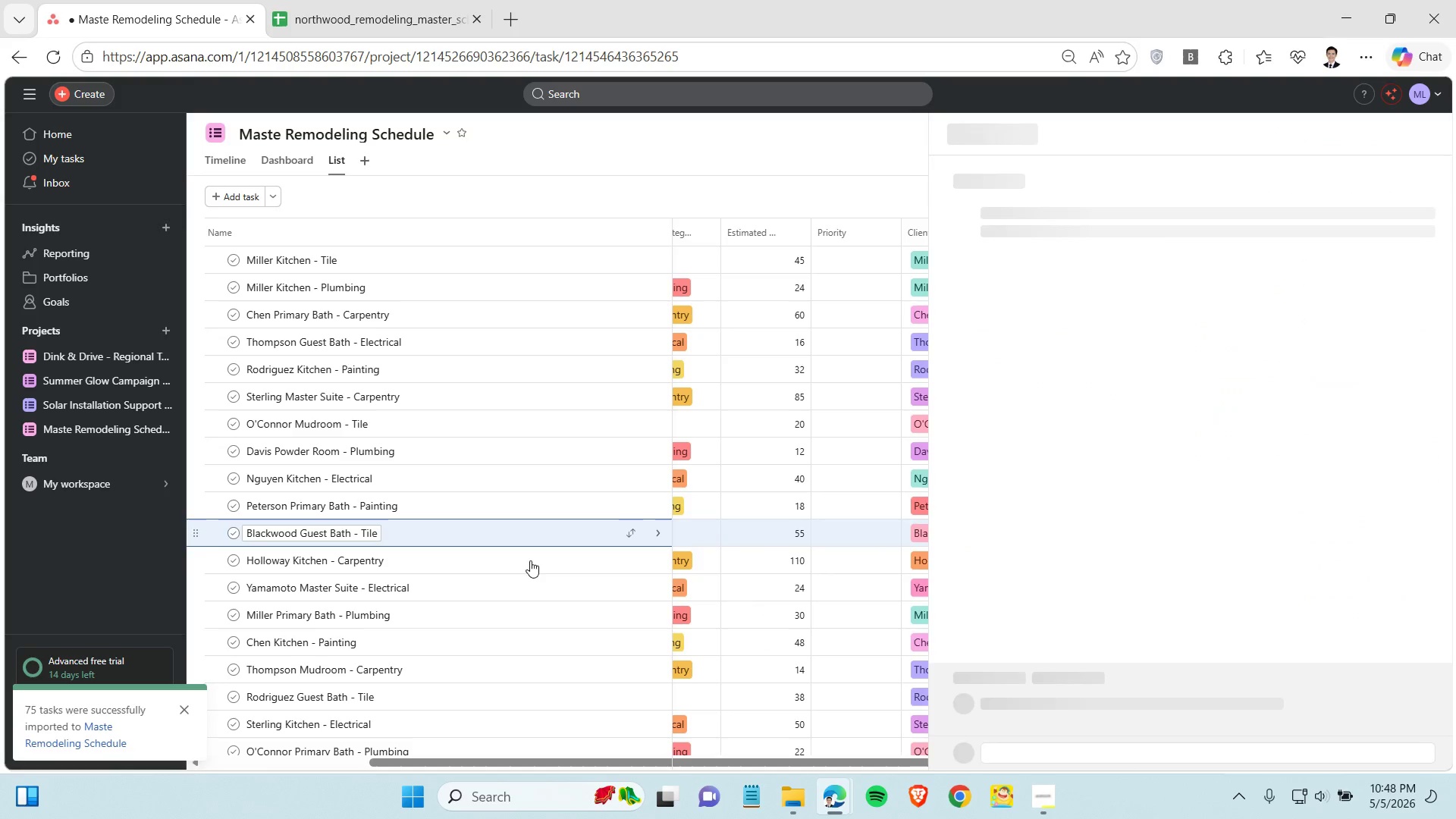 
left_click([716, 628])
 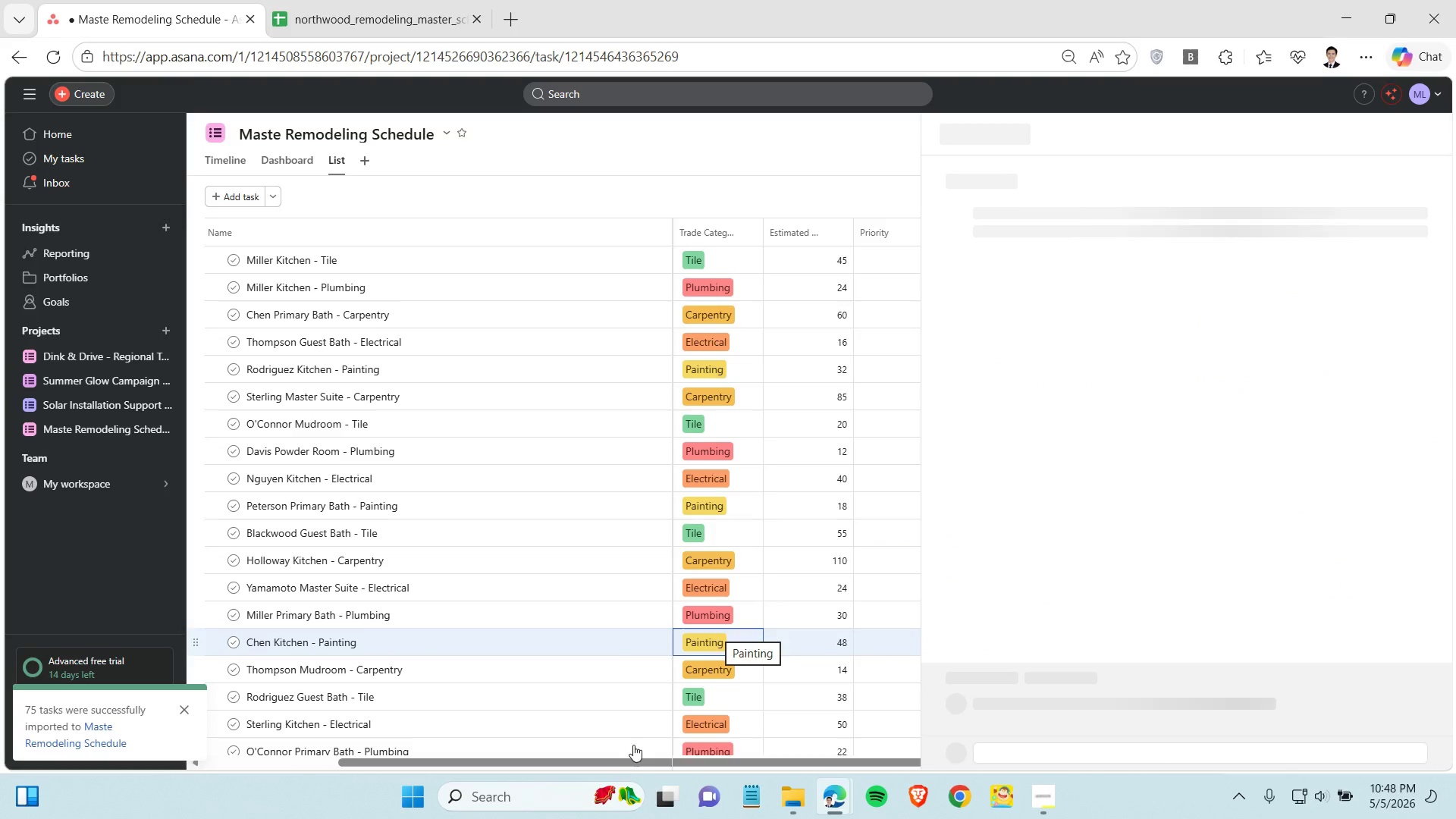 
left_click_drag(start_coordinate=[615, 761], to_coordinate=[486, 761])
 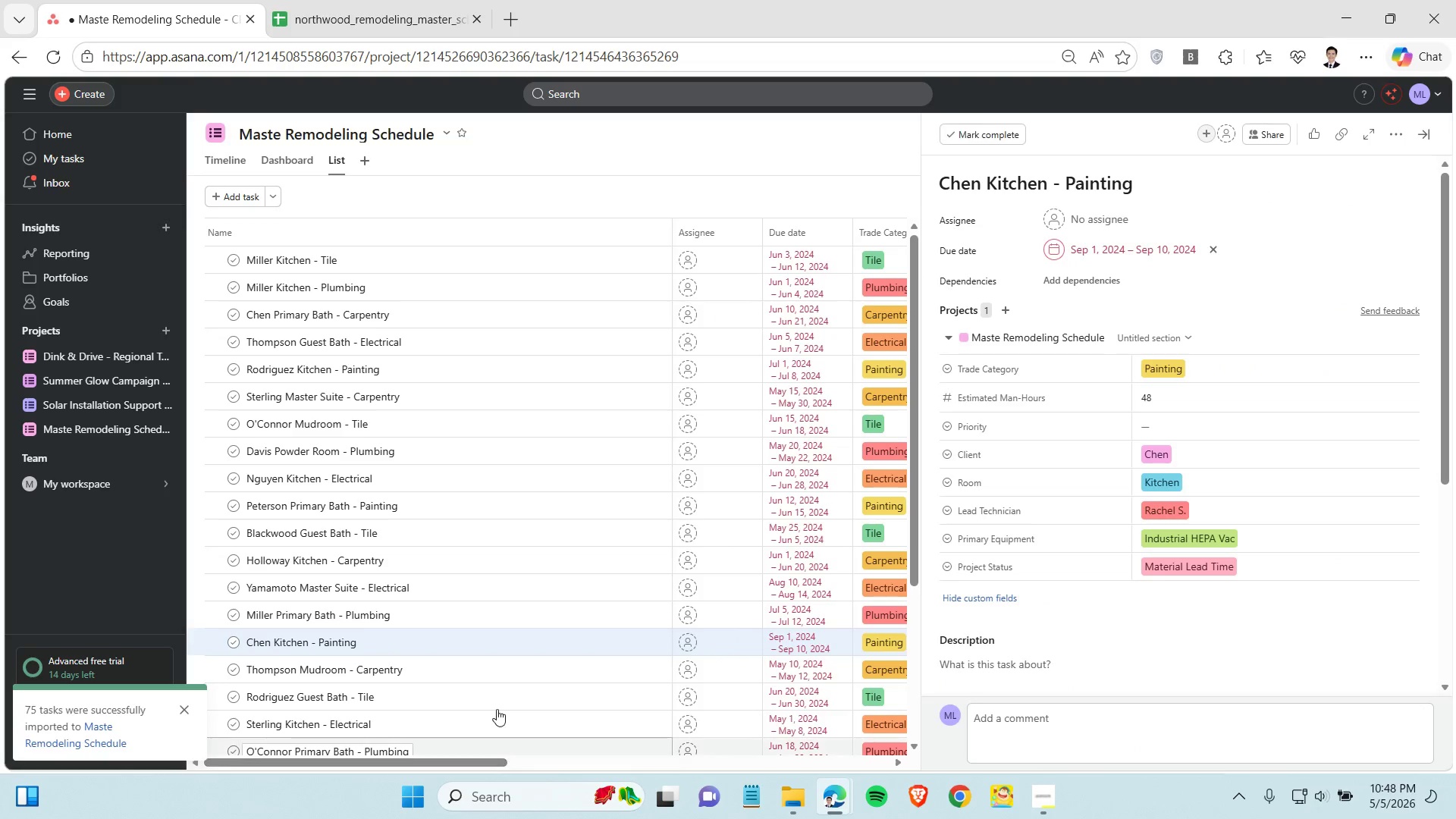 
left_click([563, 584])
 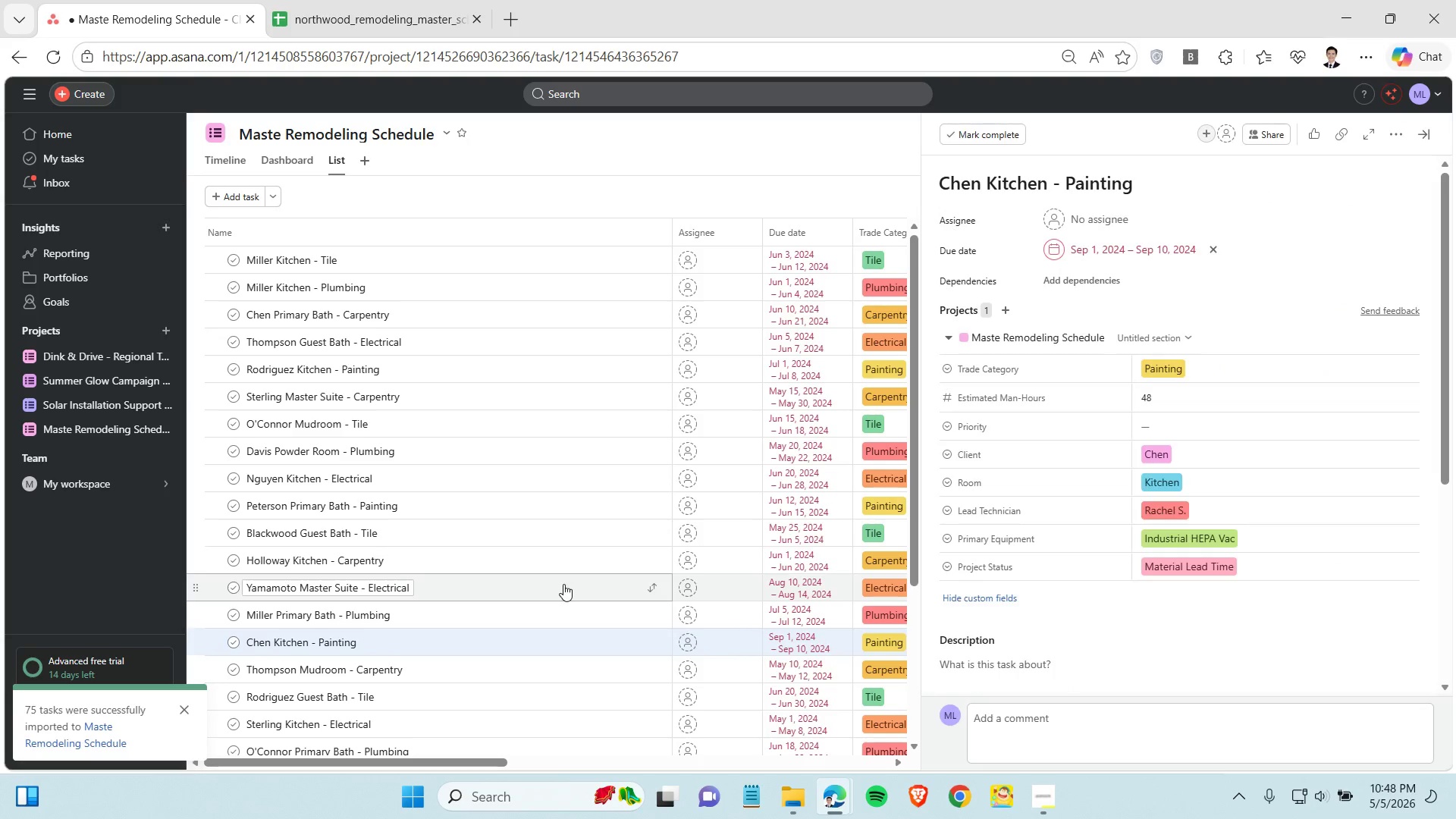 
scroll: coordinate [617, 469], scroll_direction: up, amount: 2.0
 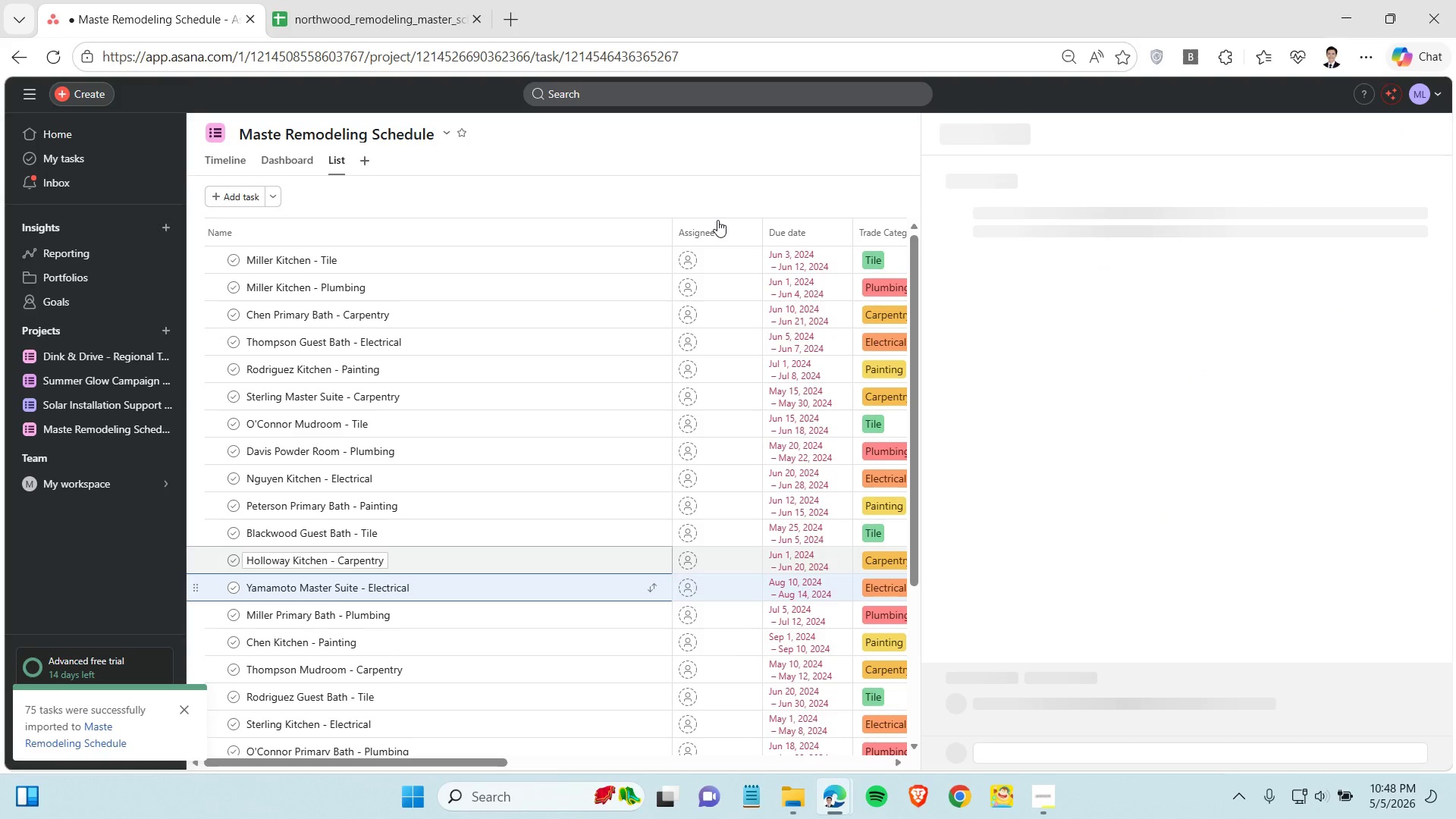 
left_click([709, 195])
 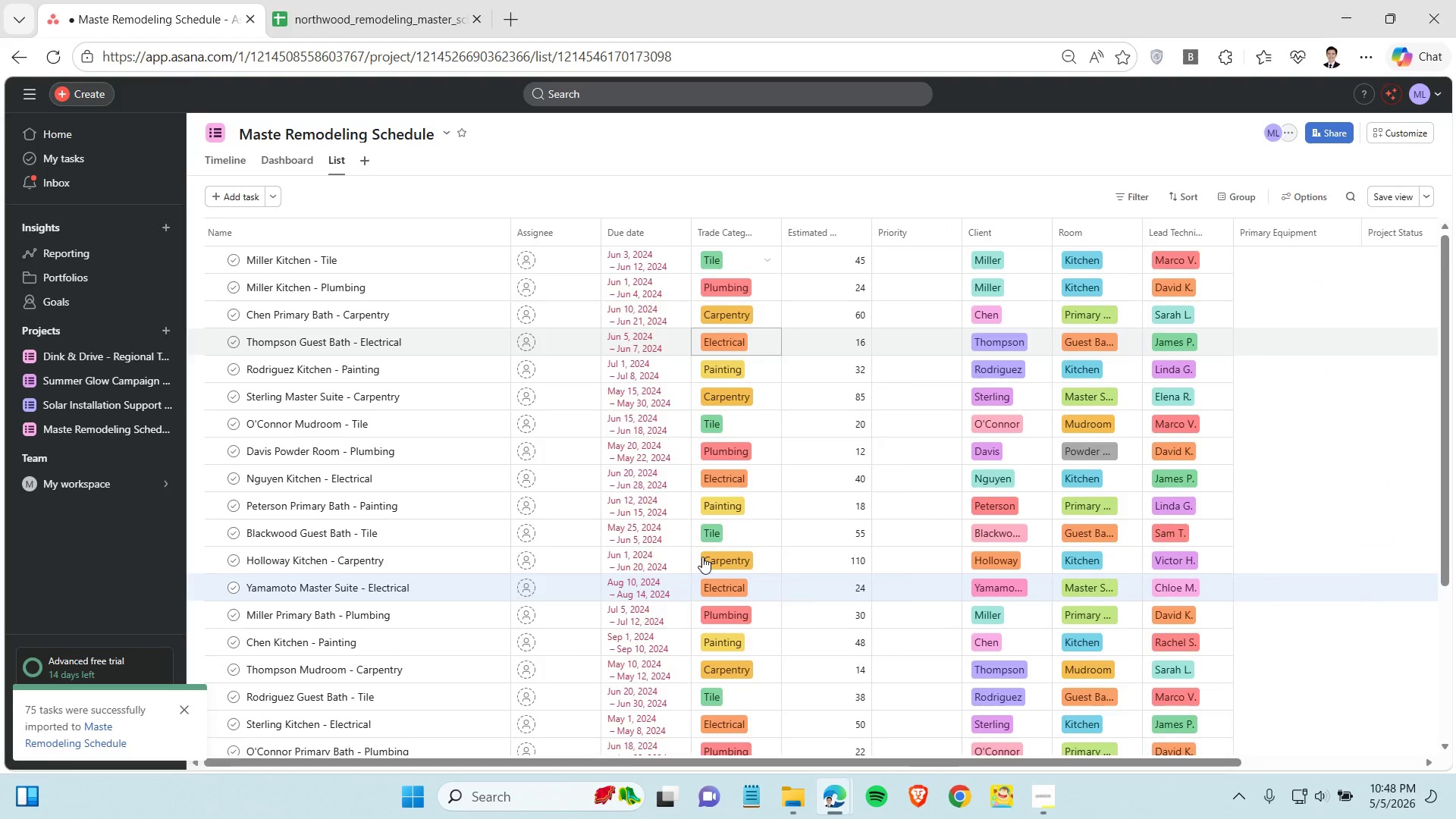 
left_click_drag(start_coordinate=[620, 761], to_coordinate=[878, 759])
 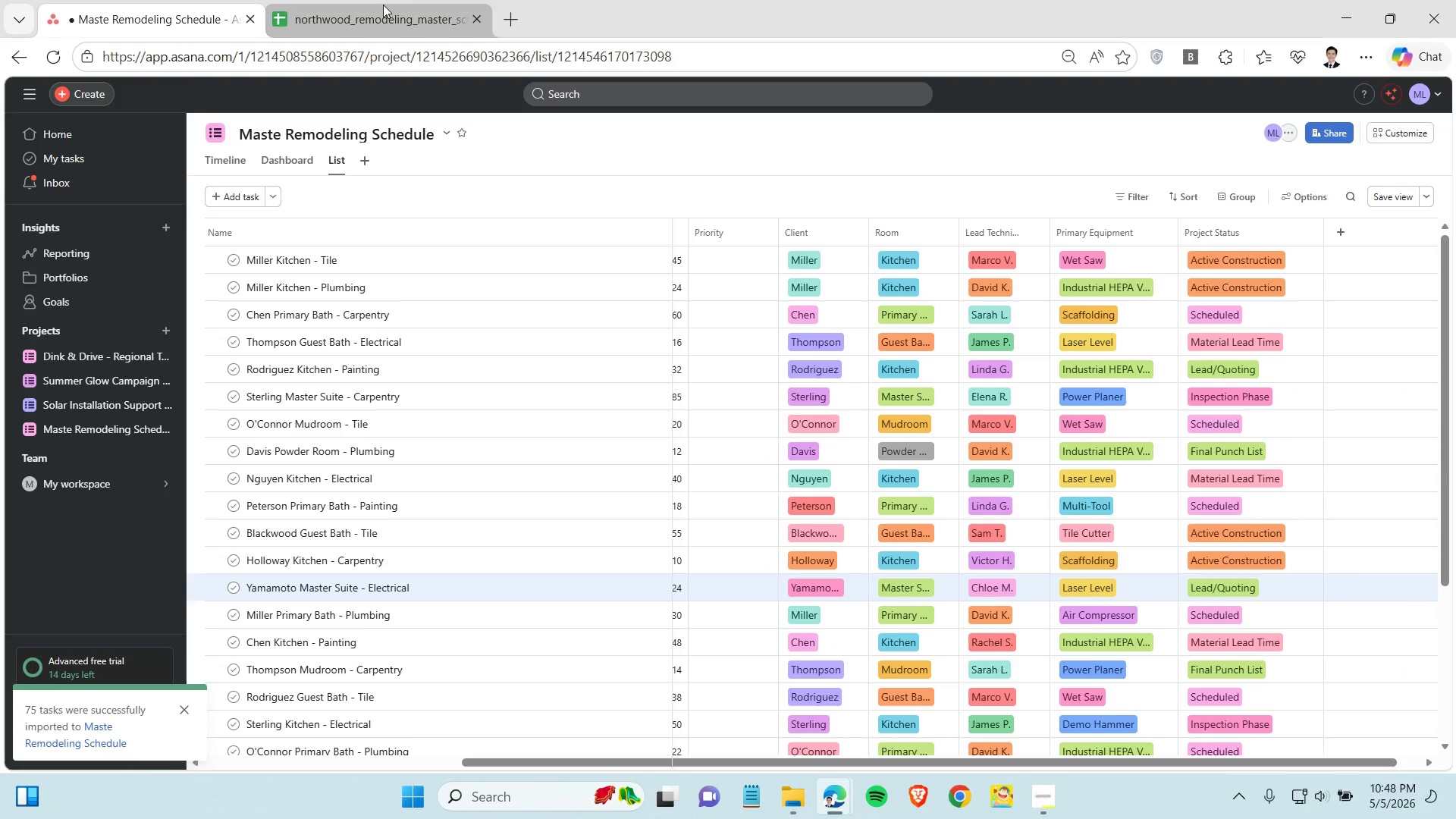 
left_click([383, 5])
 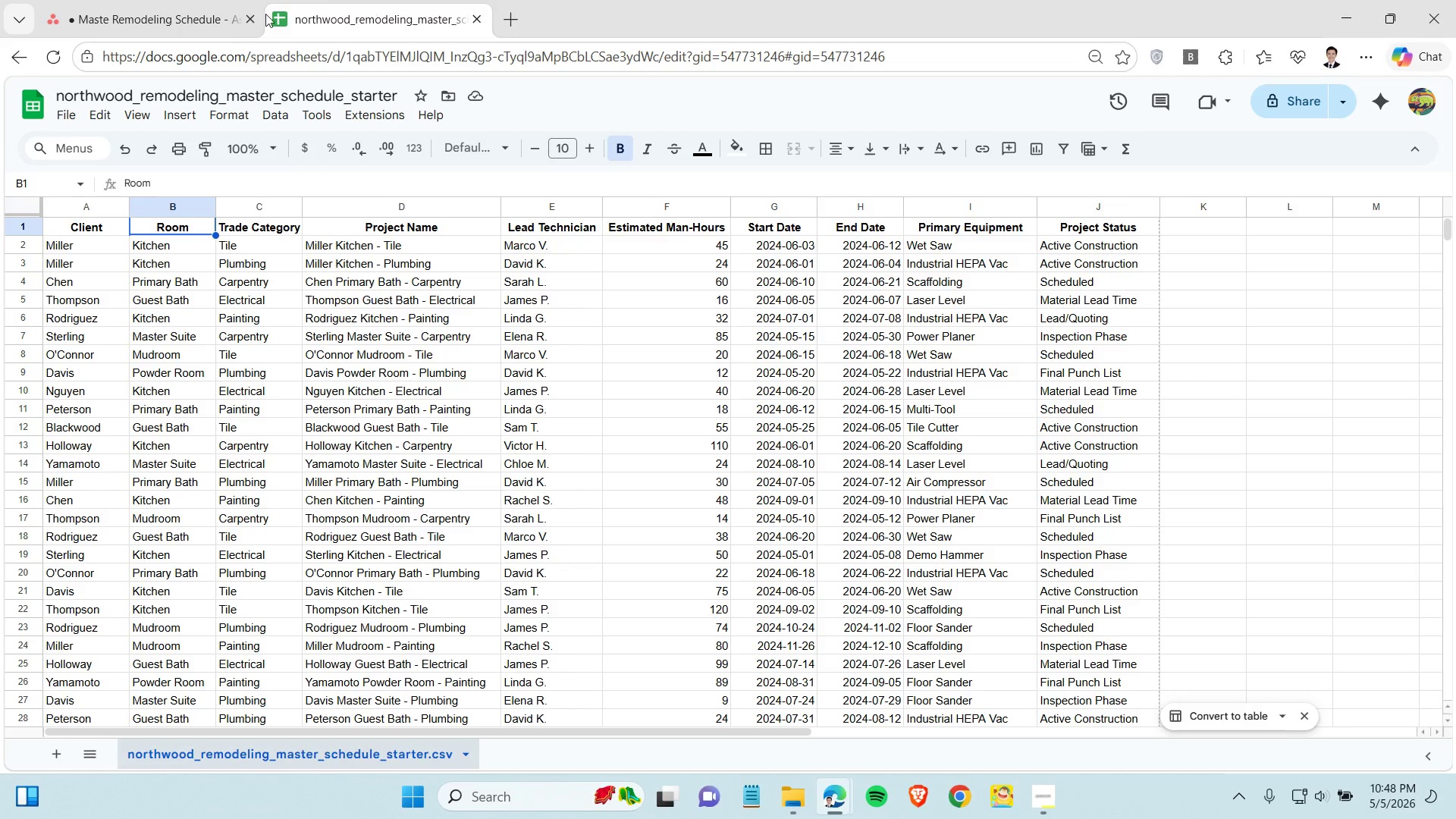 
left_click([194, 7])
 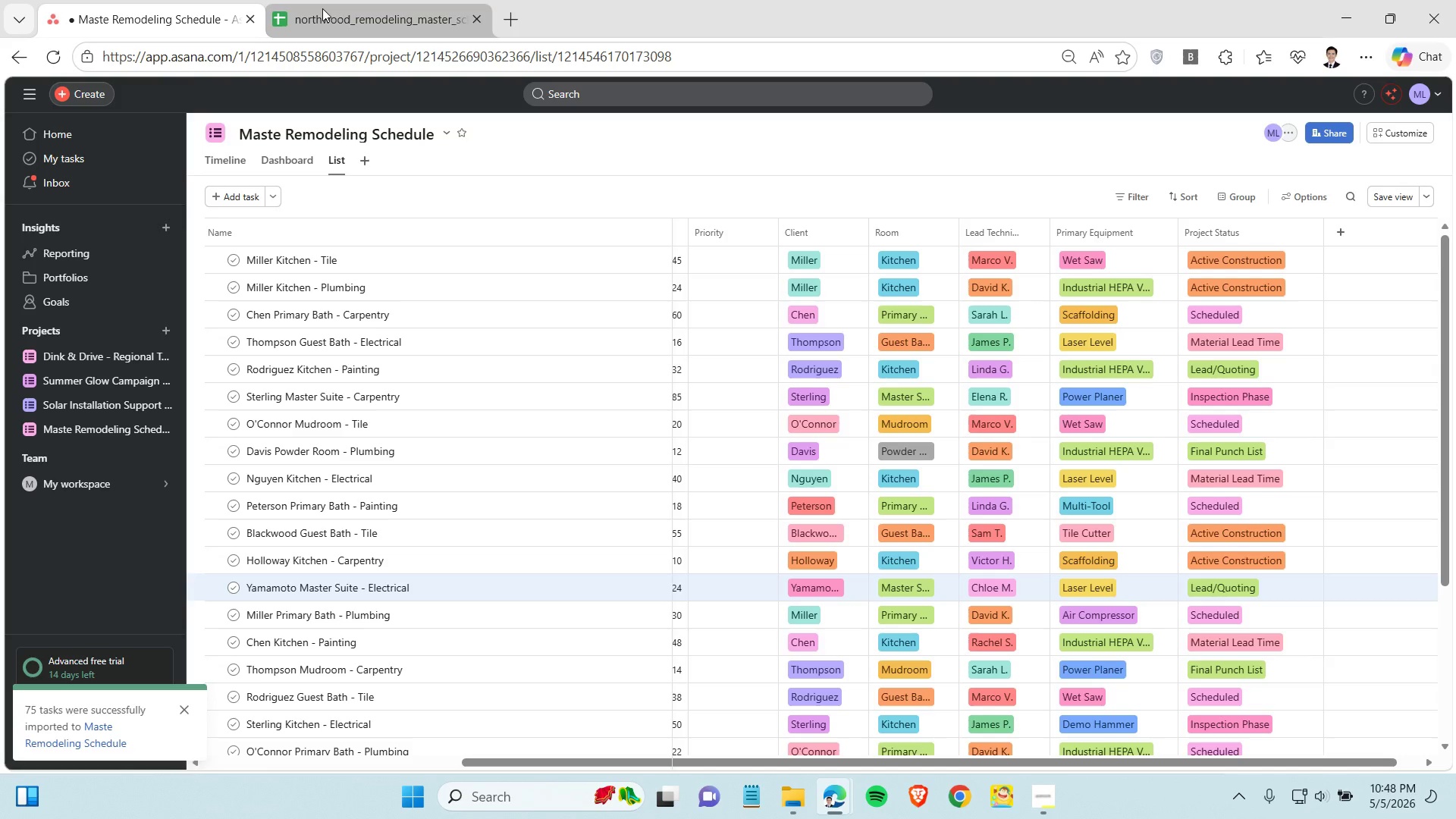 
left_click([323, 8])
 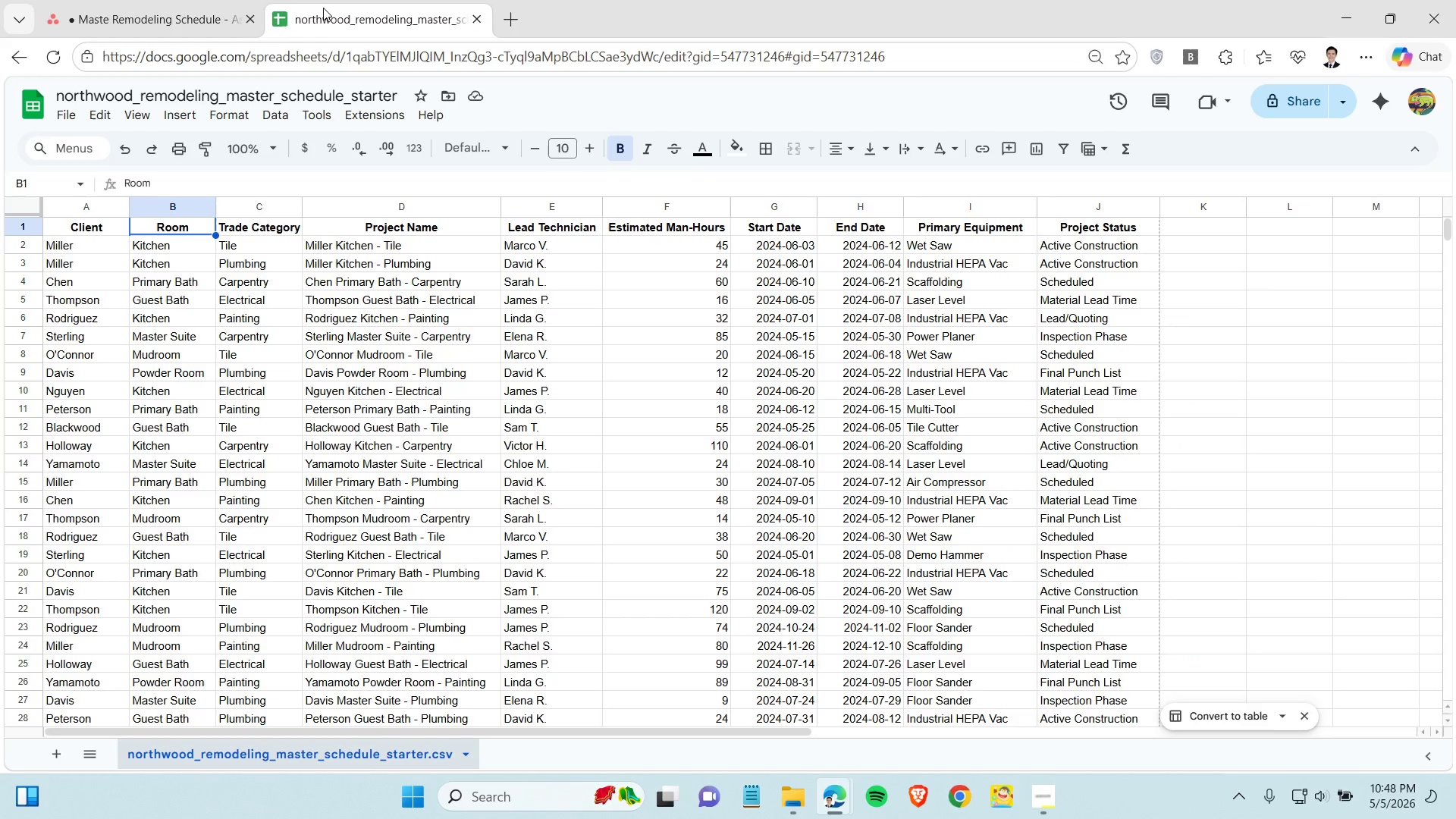 
left_click([189, 14])
 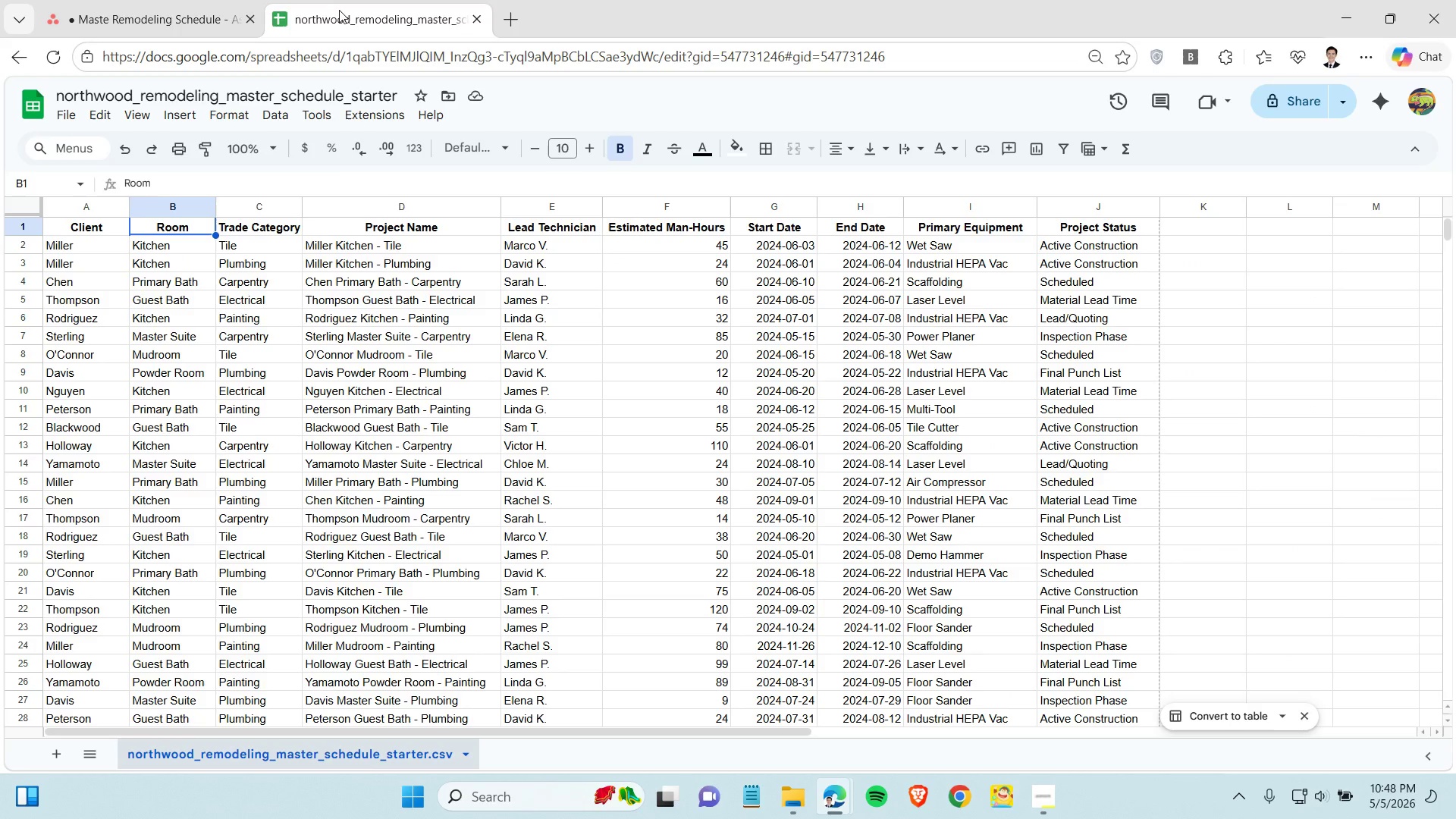 
wait(5.36)
 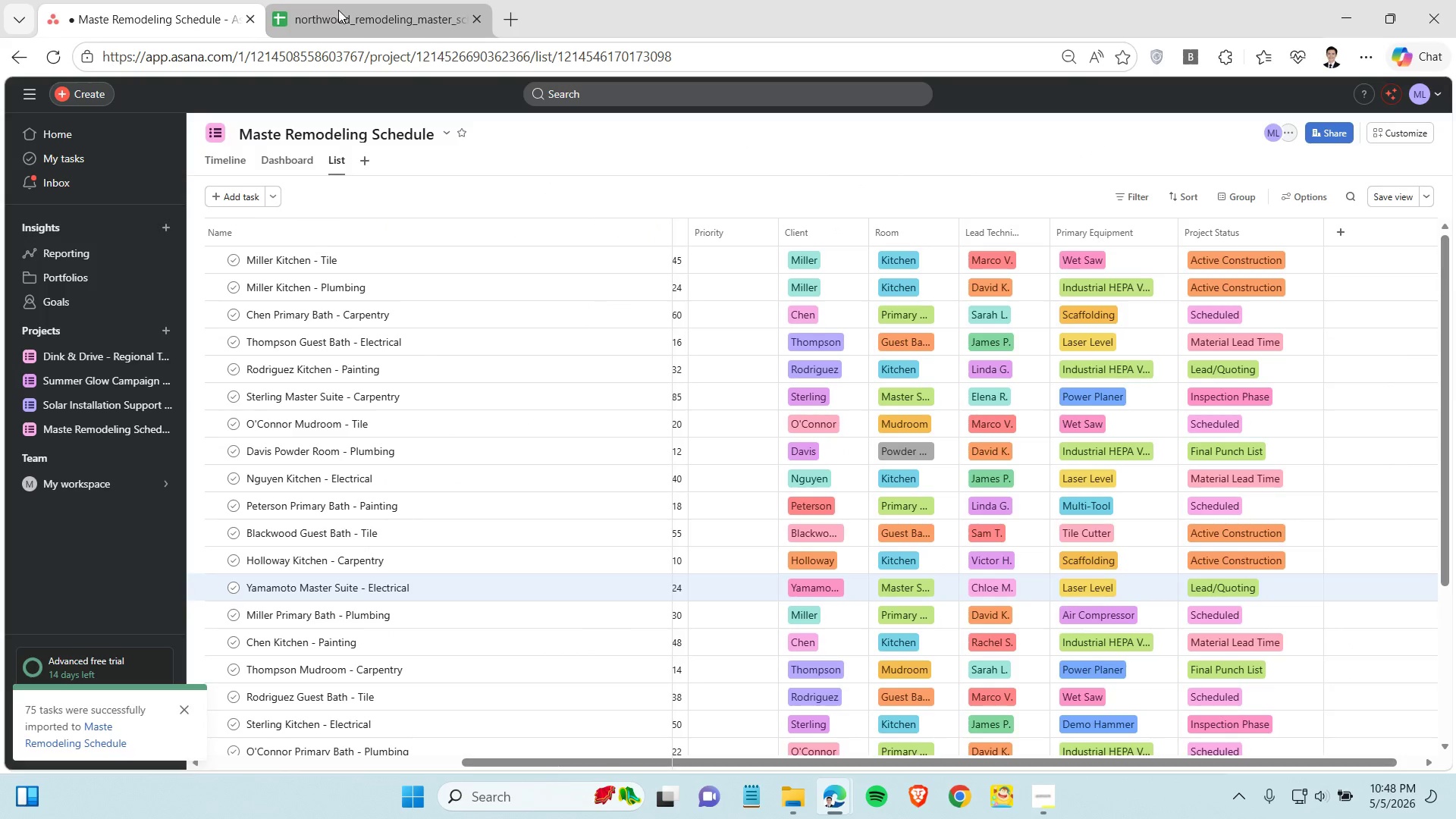 
left_click([169, 22])
 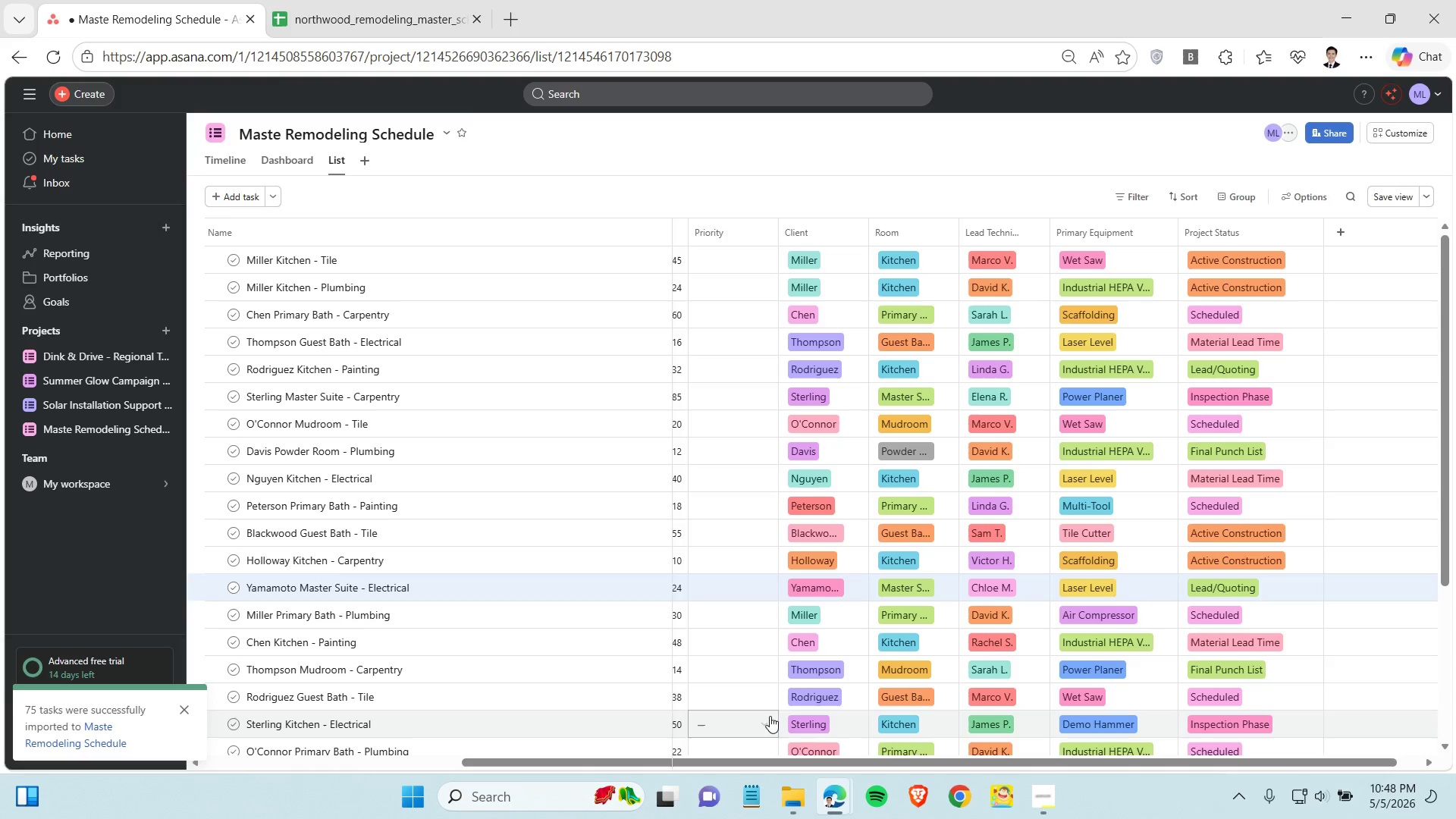 
left_click([382, 18])
 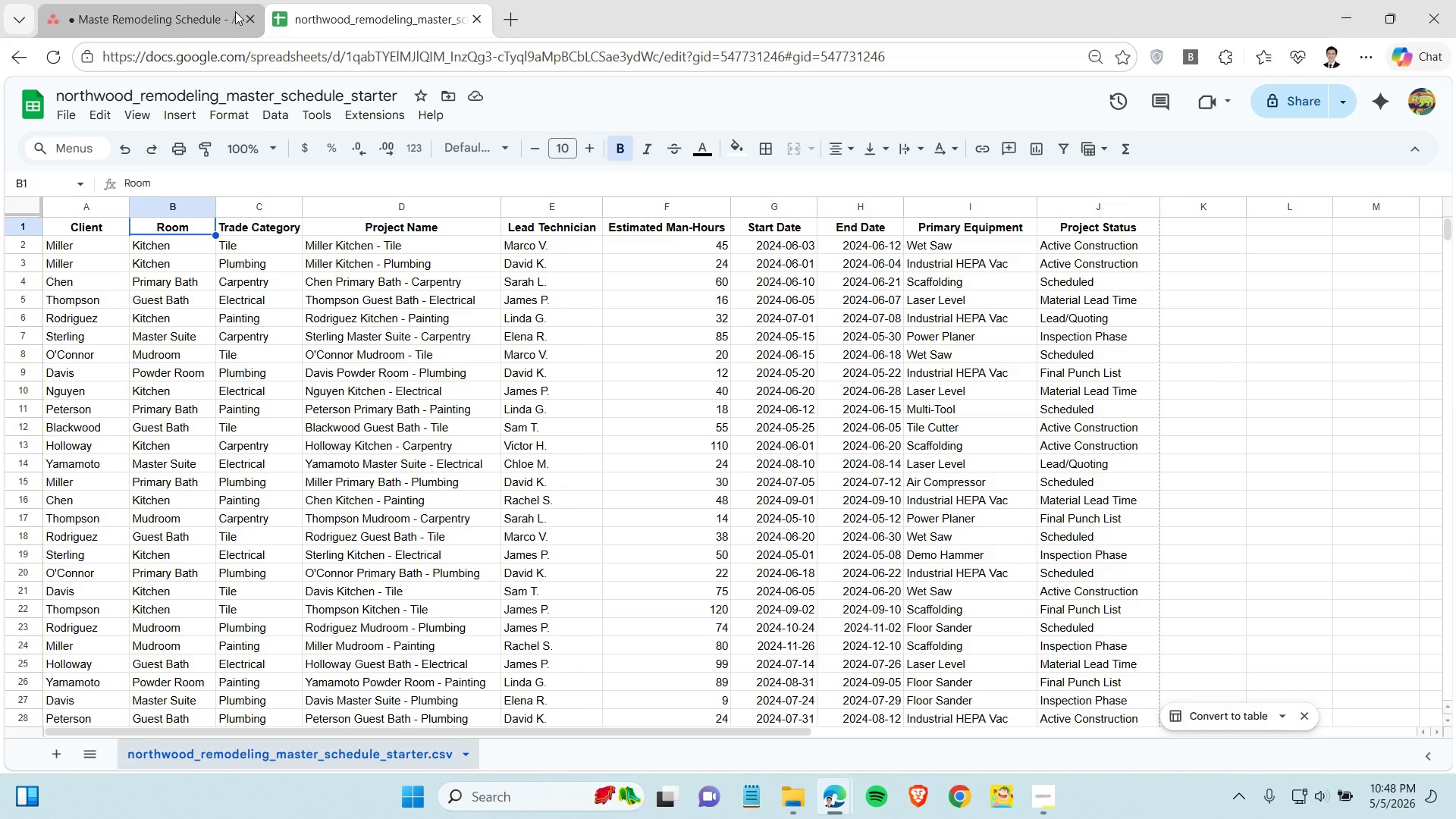 
left_click([174, 0])
 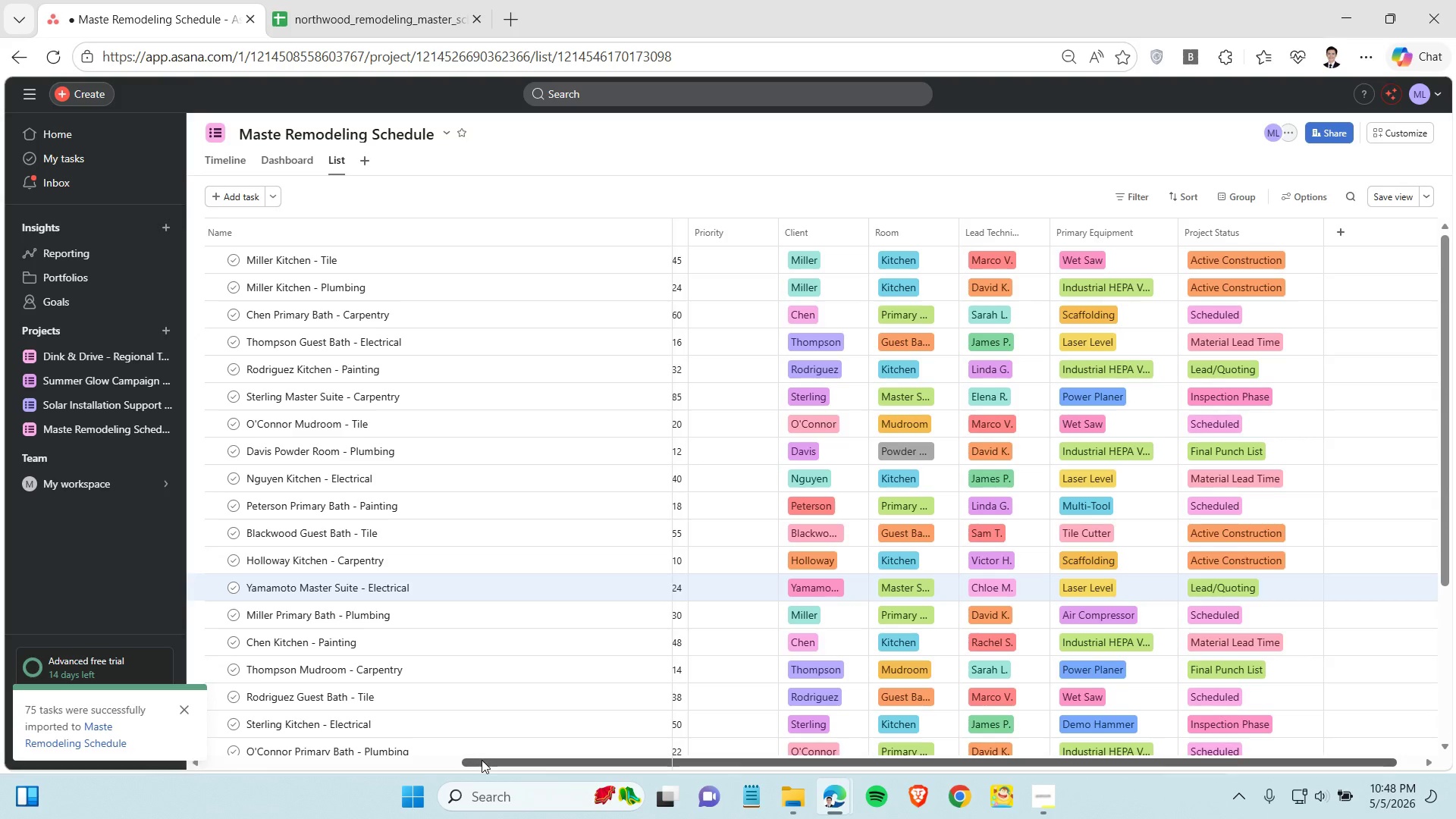 
left_click_drag(start_coordinate=[482, 760], to_coordinate=[115, 664])
 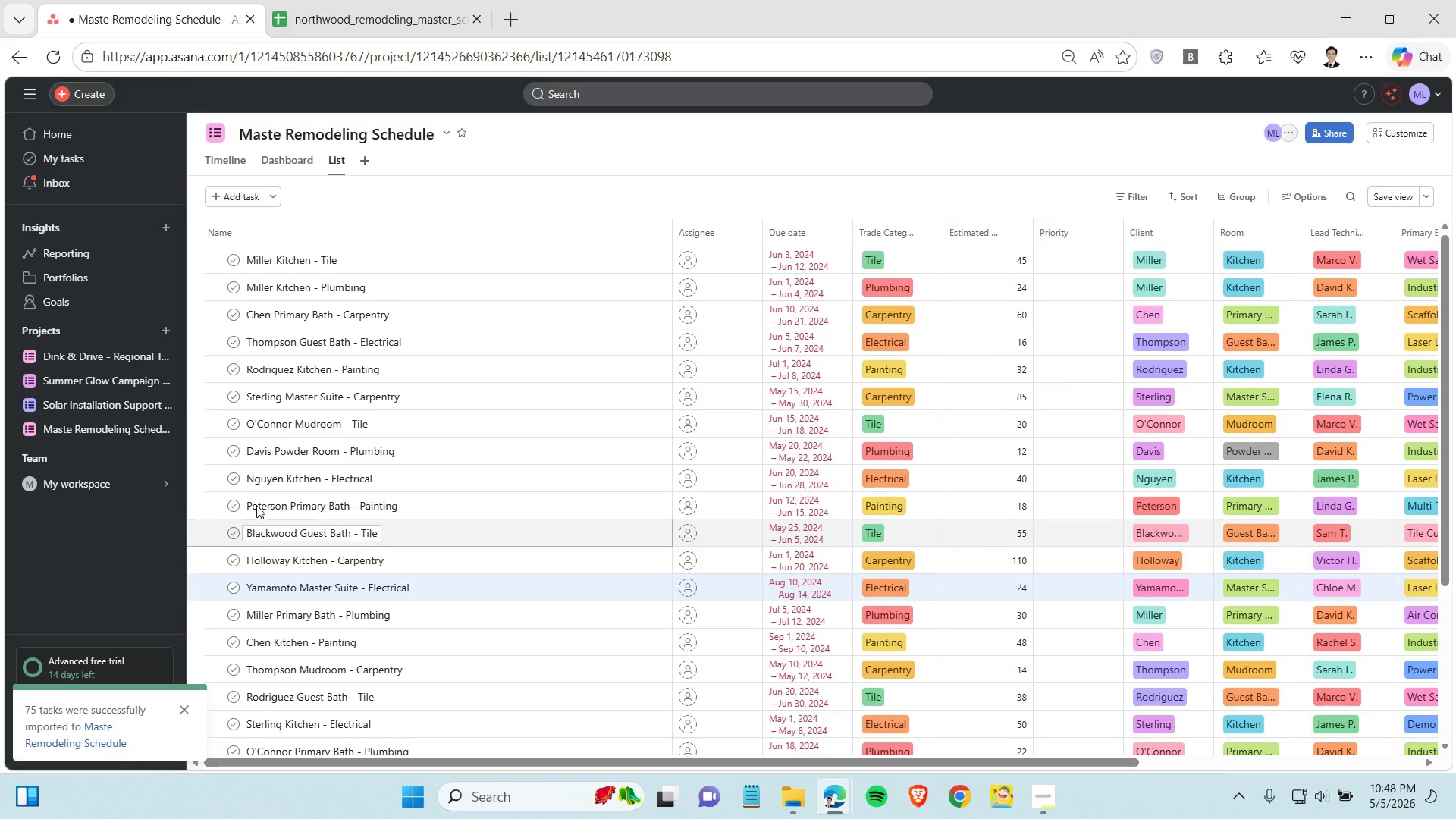 
scroll: coordinate [472, 581], scroll_direction: down, amount: 32.0
 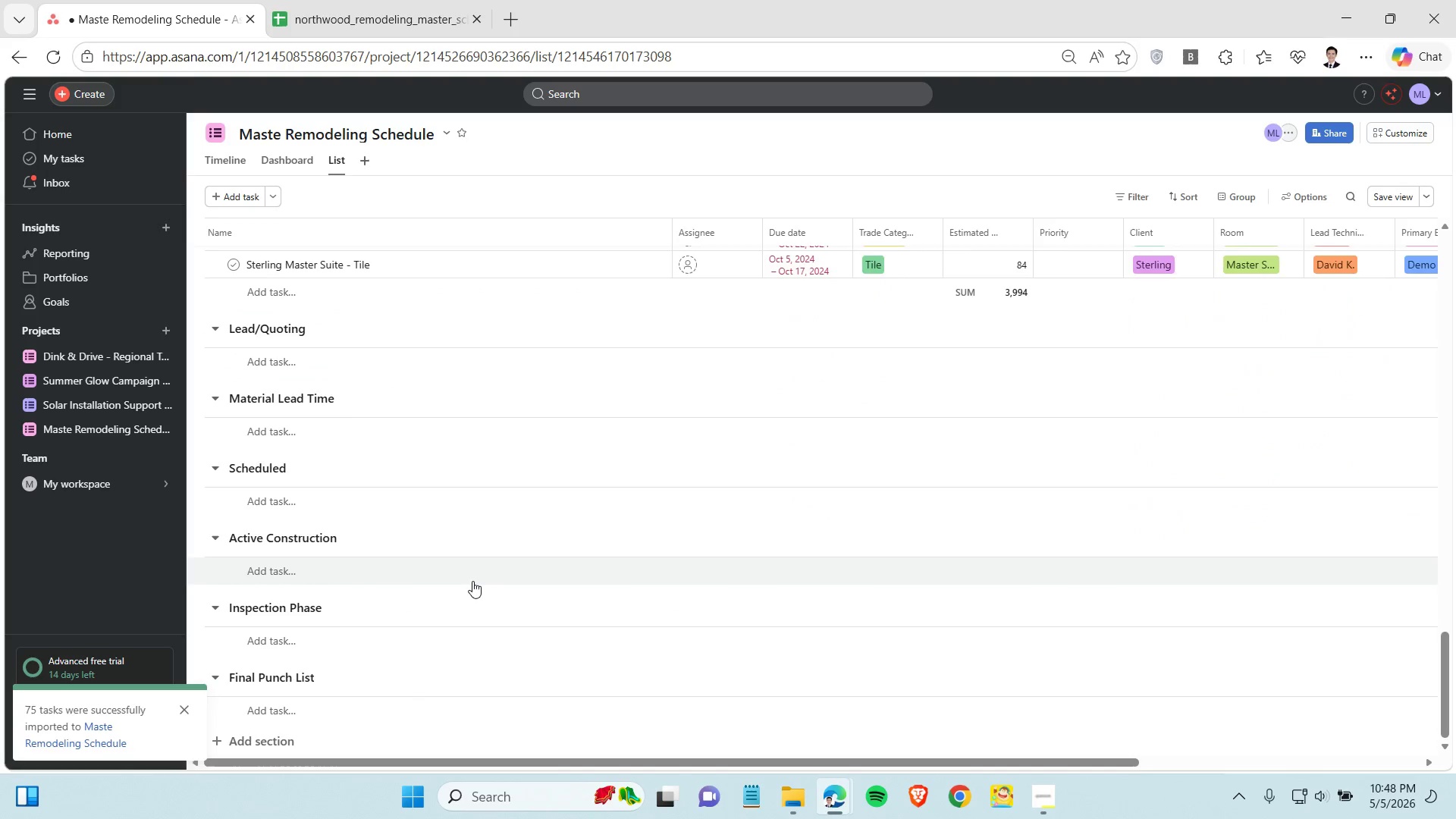 
scroll: coordinate [472, 581], scroll_direction: up, amount: 1.0
 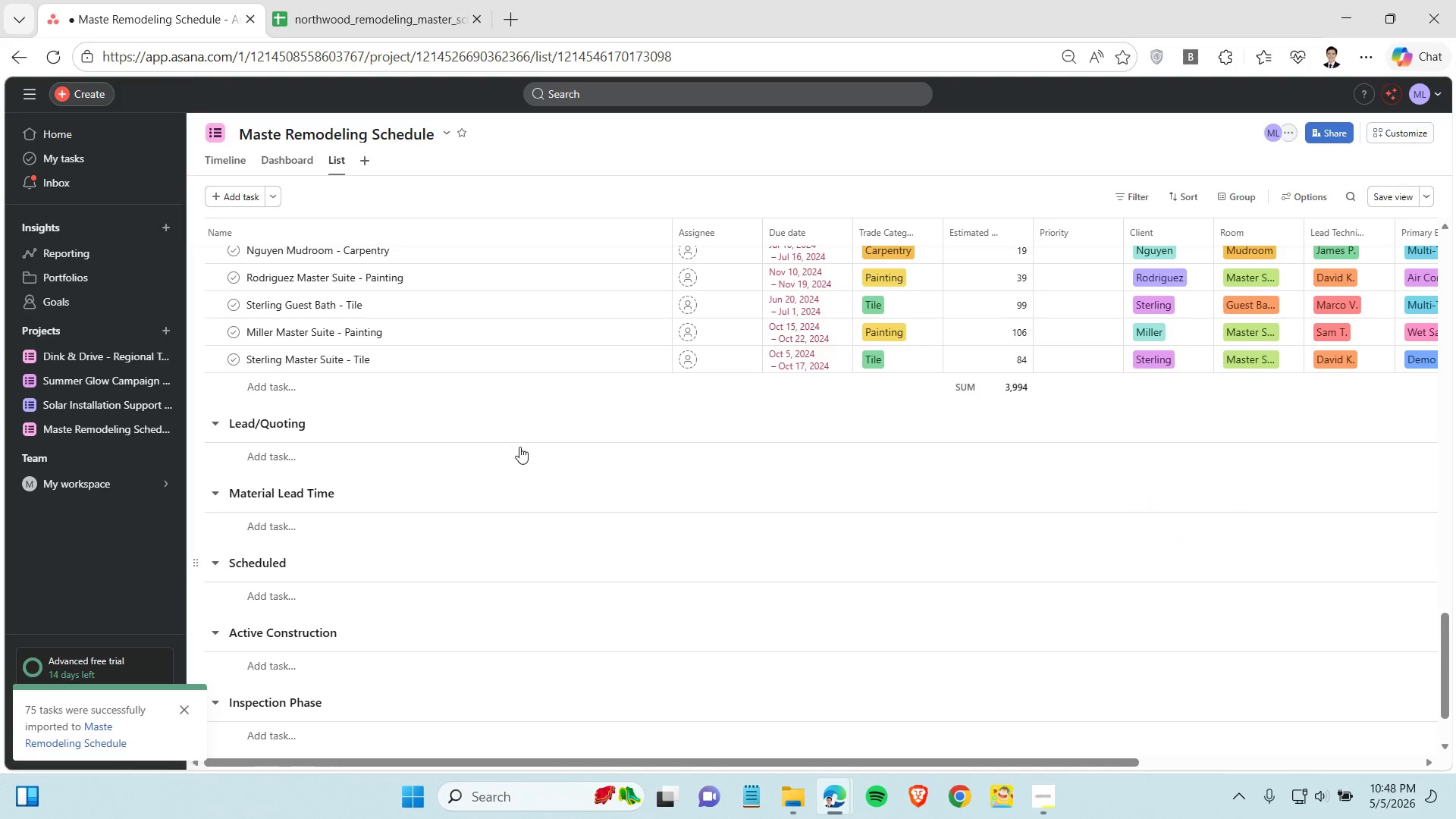 
left_click([385, 19])
 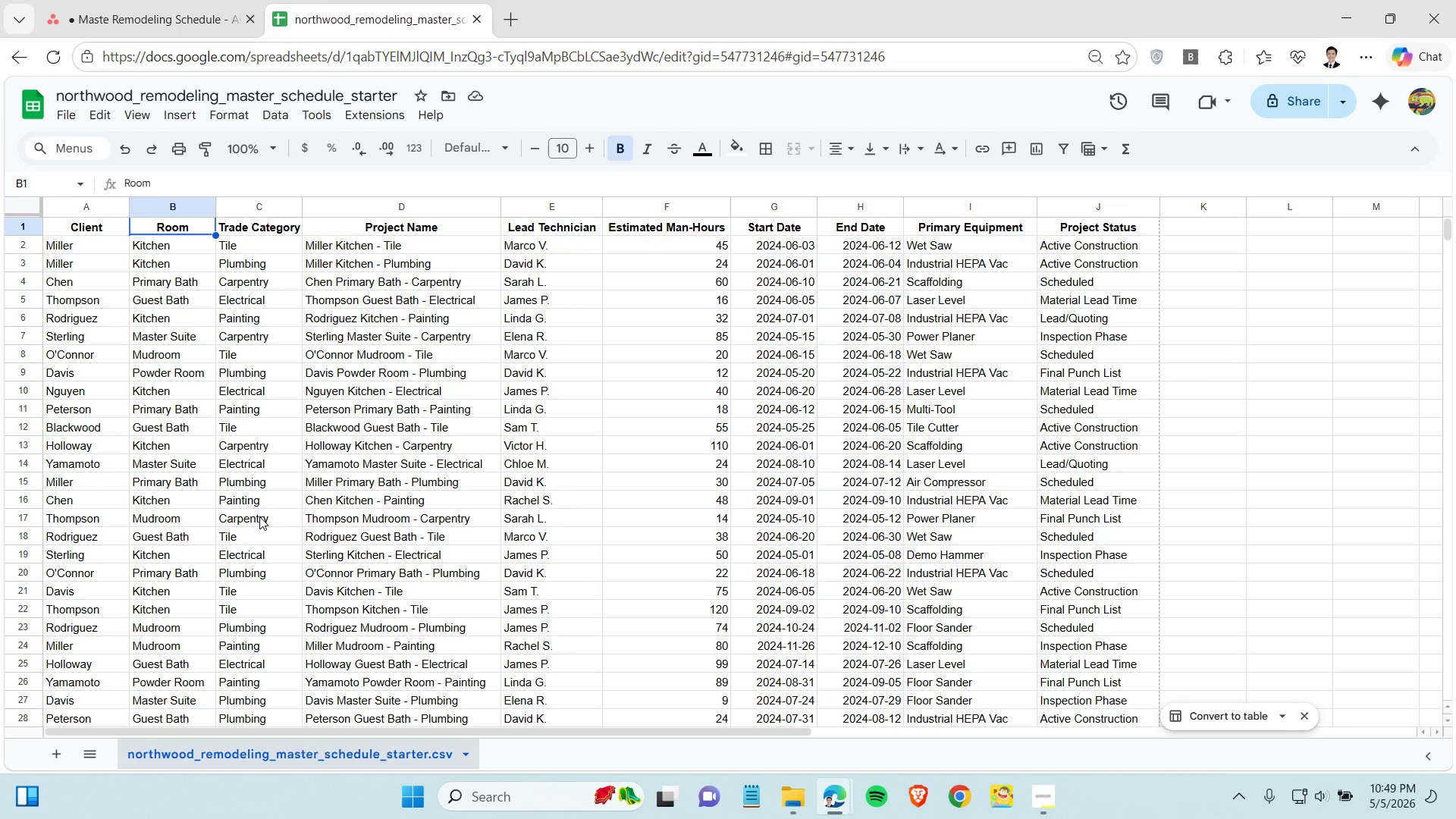 
wait(17.28)
 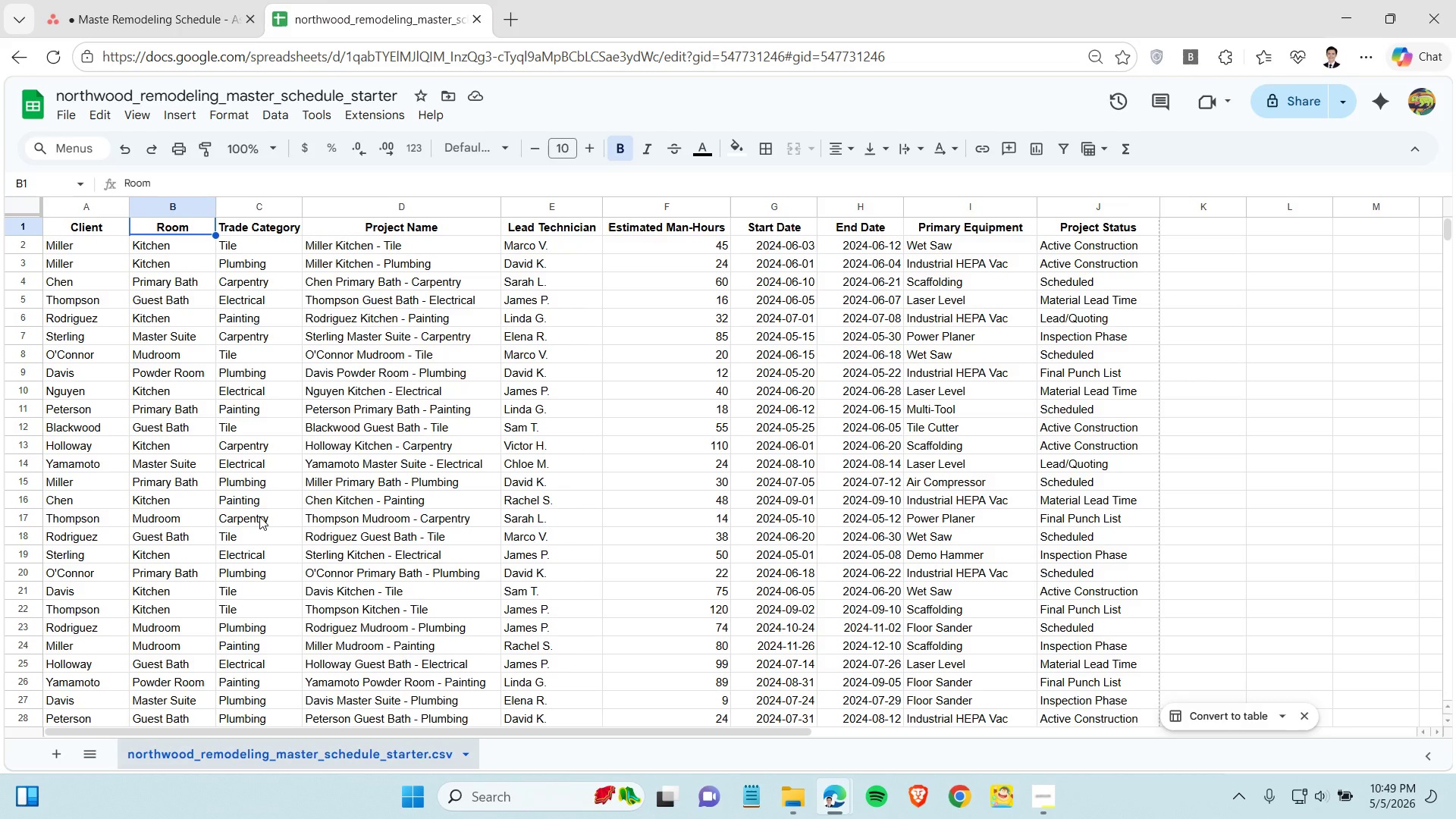 
left_click([91, 249])
 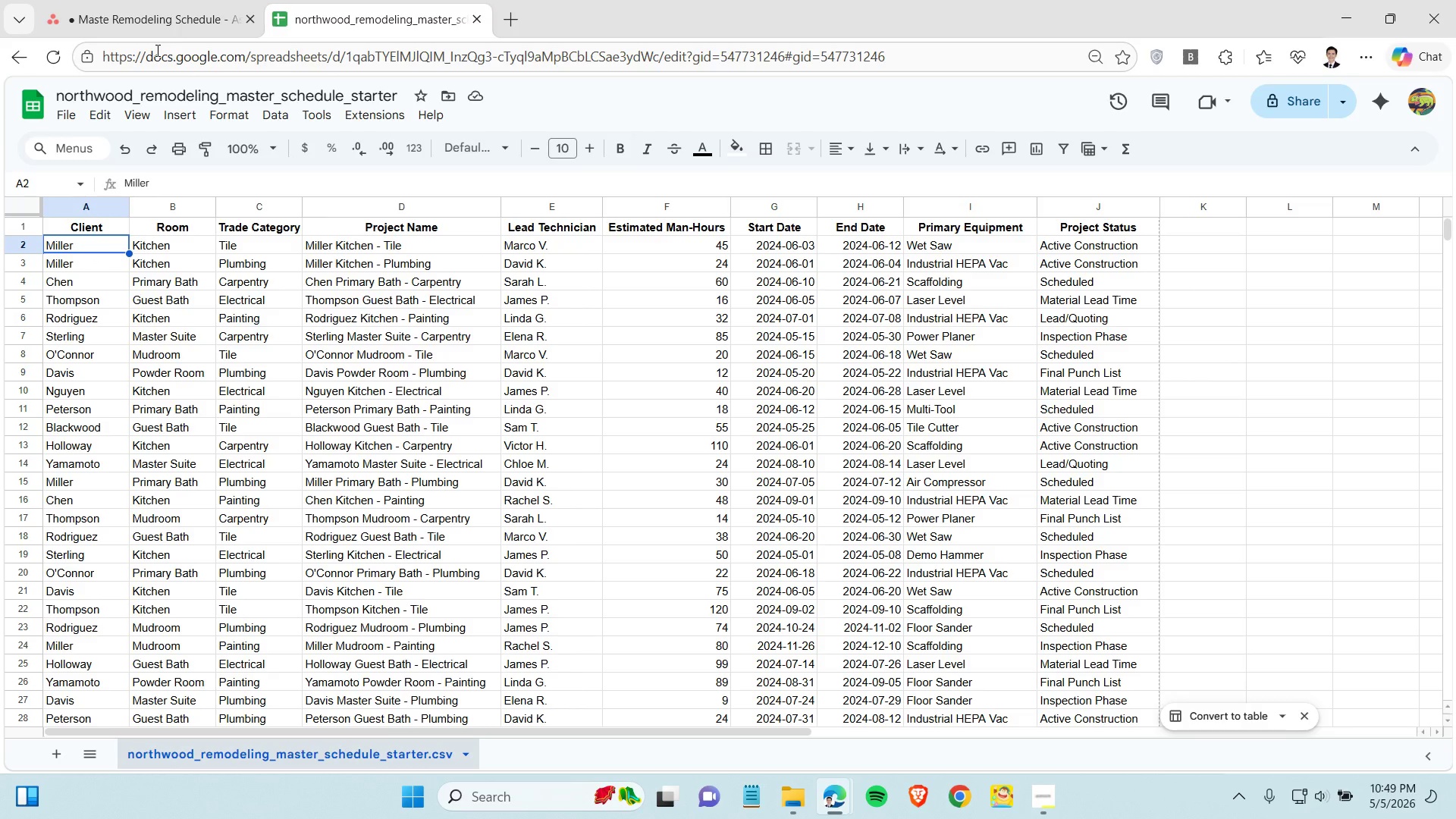 
left_click([152, 19])
 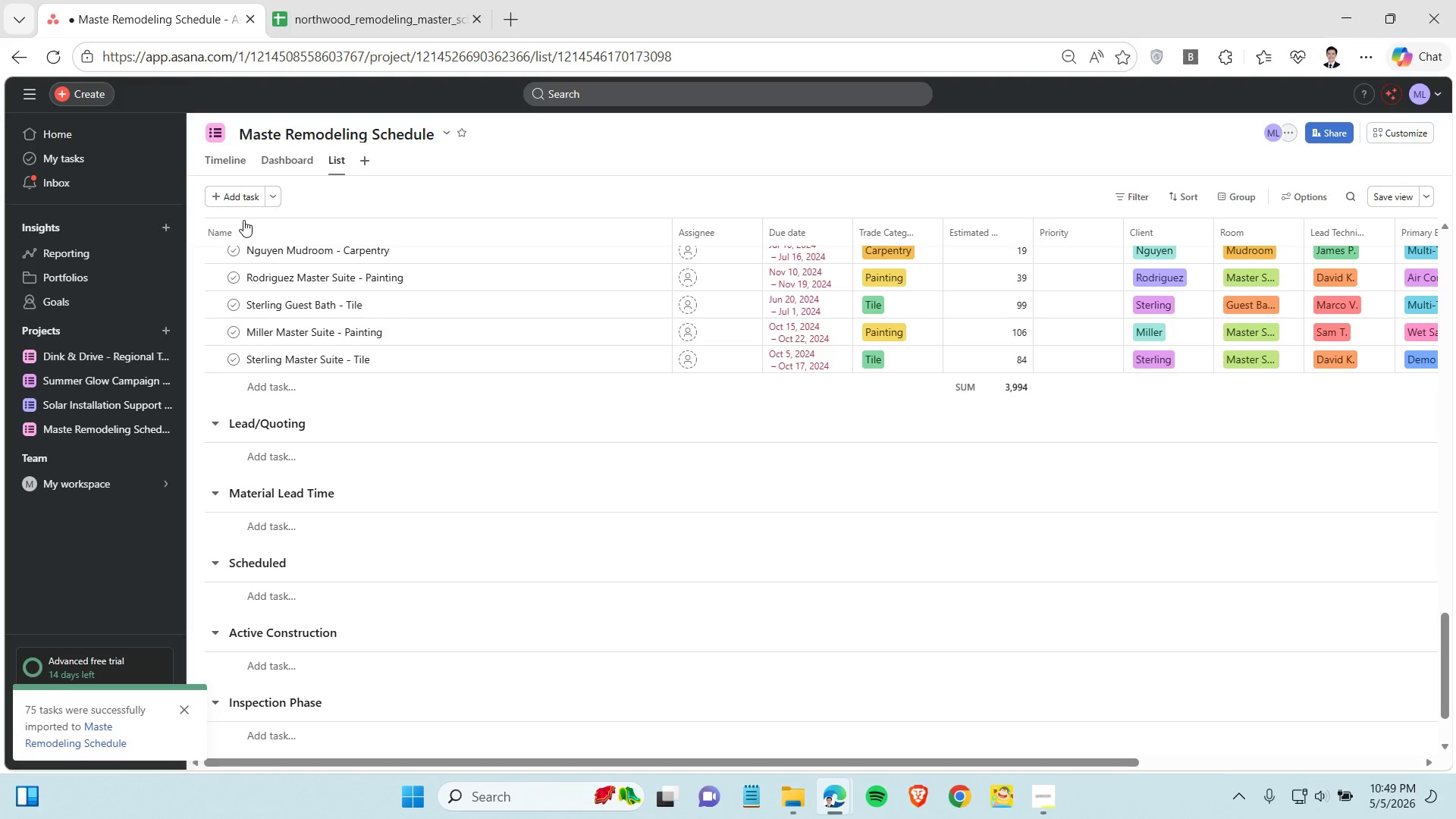 
scroll: coordinate [527, 465], scroll_direction: up, amount: 21.0
 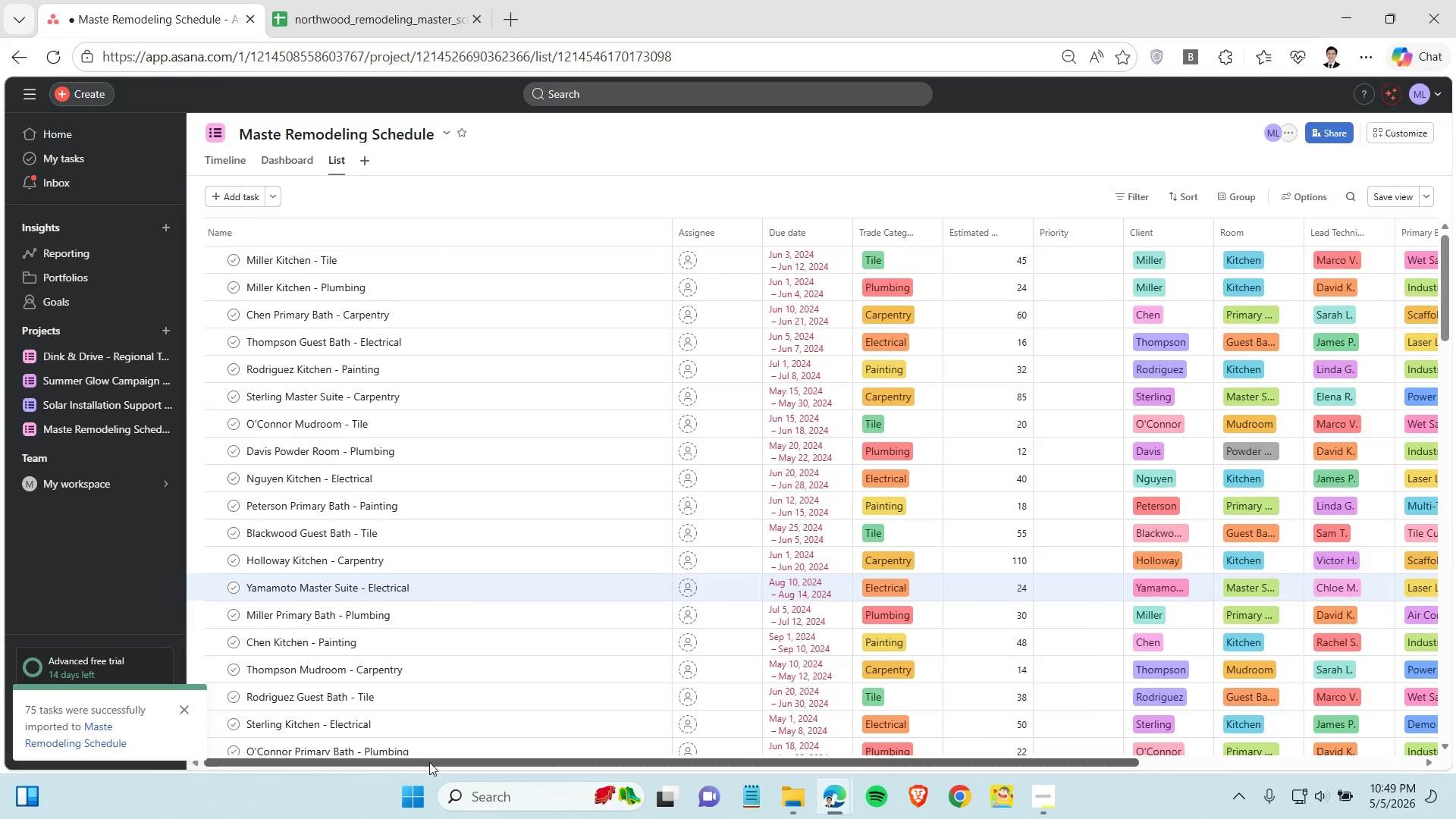 
left_click_drag(start_coordinate=[429, 762], to_coordinate=[591, 763])
 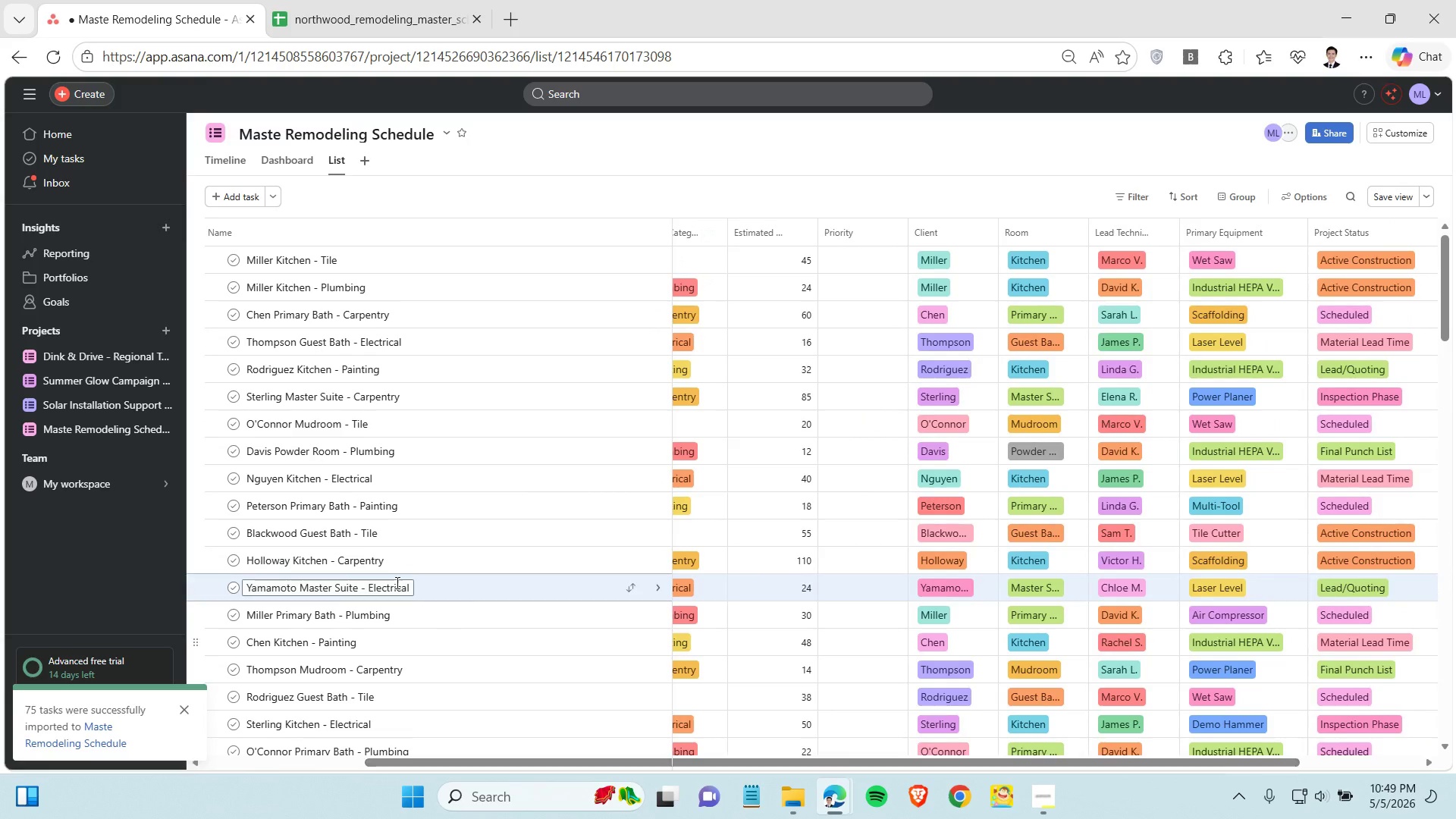 
scroll: coordinate [477, 531], scroll_direction: down, amount: 15.0
 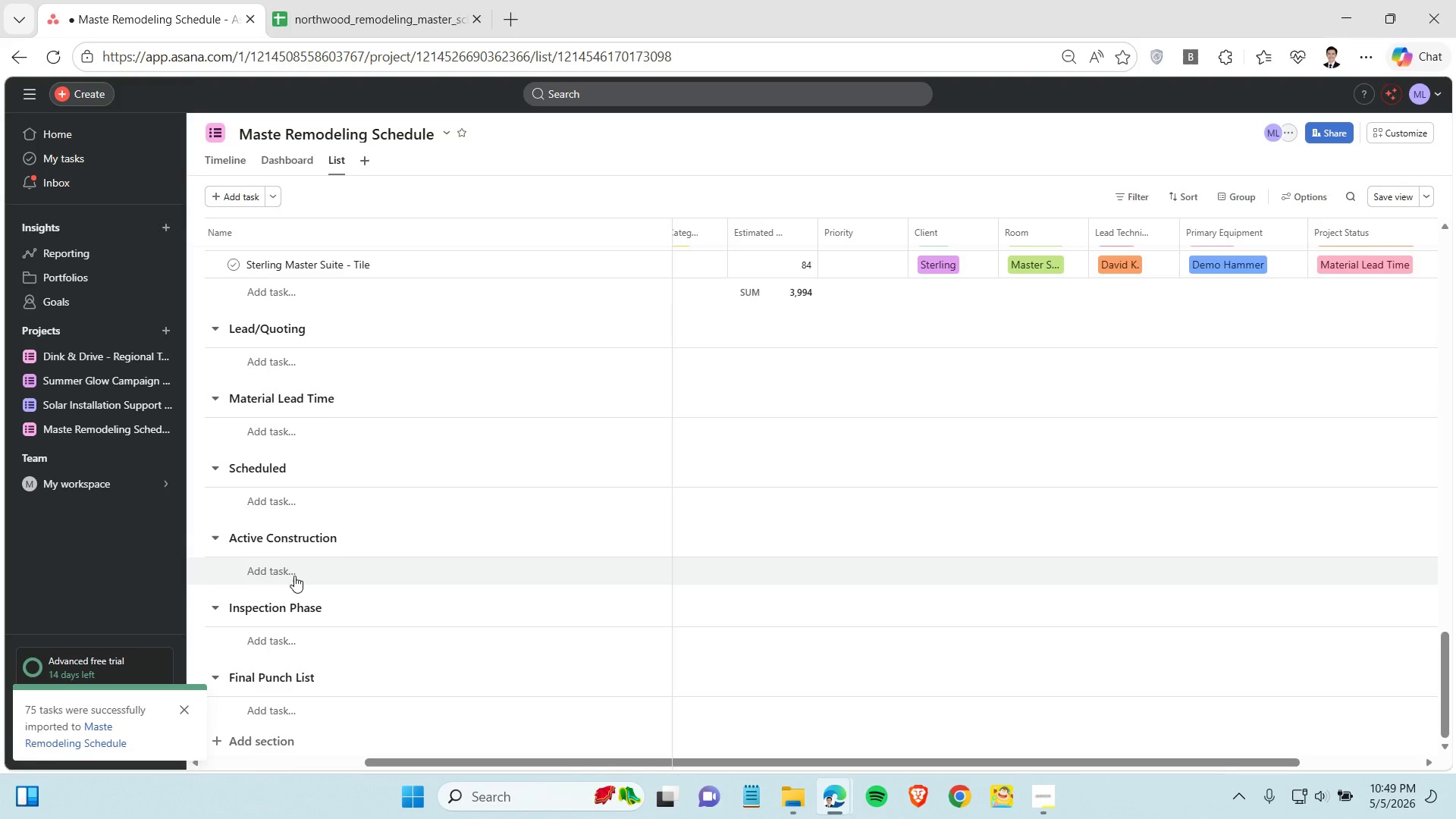 
wait(5.45)
 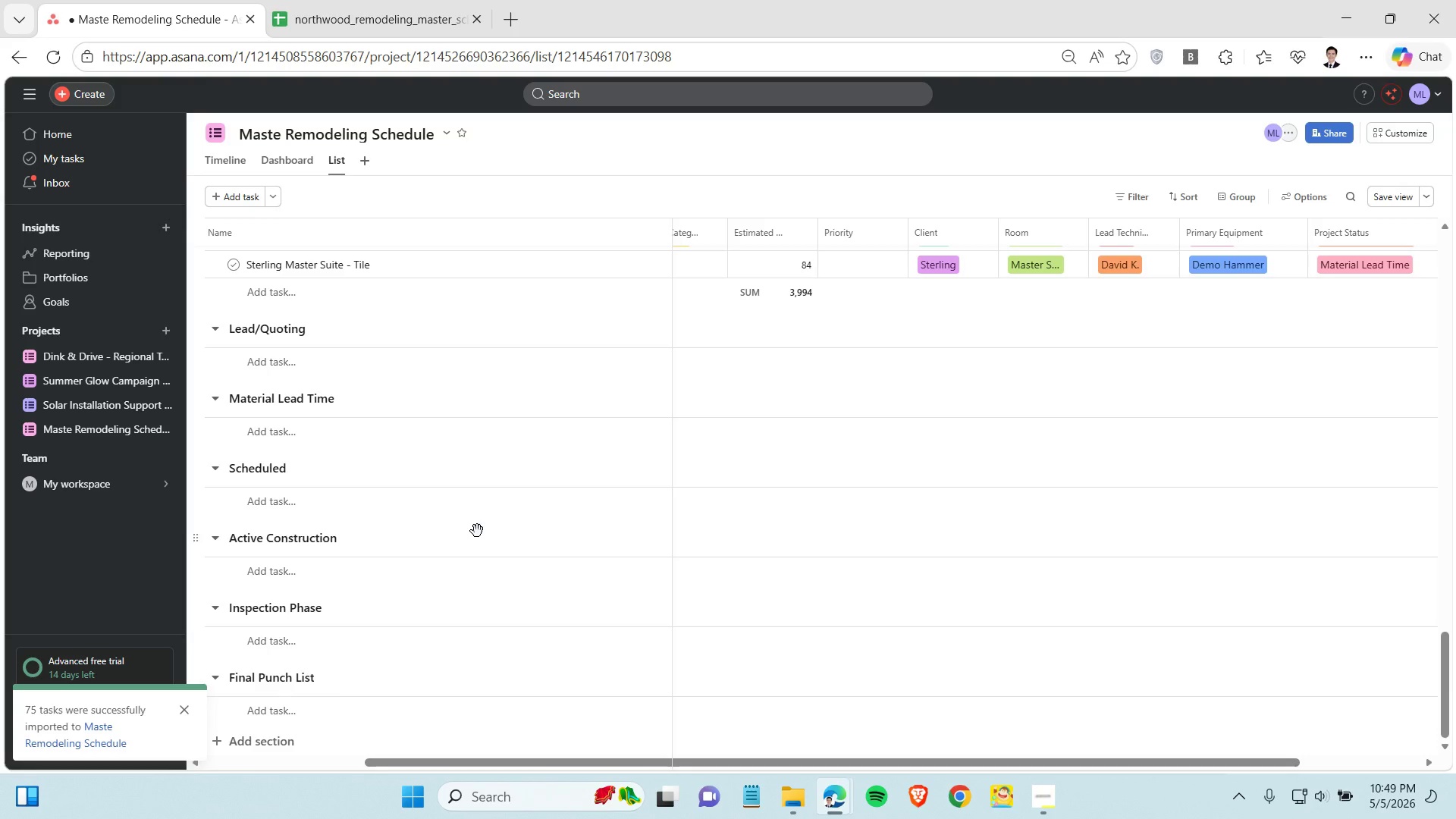 
left_click([294, 576])
 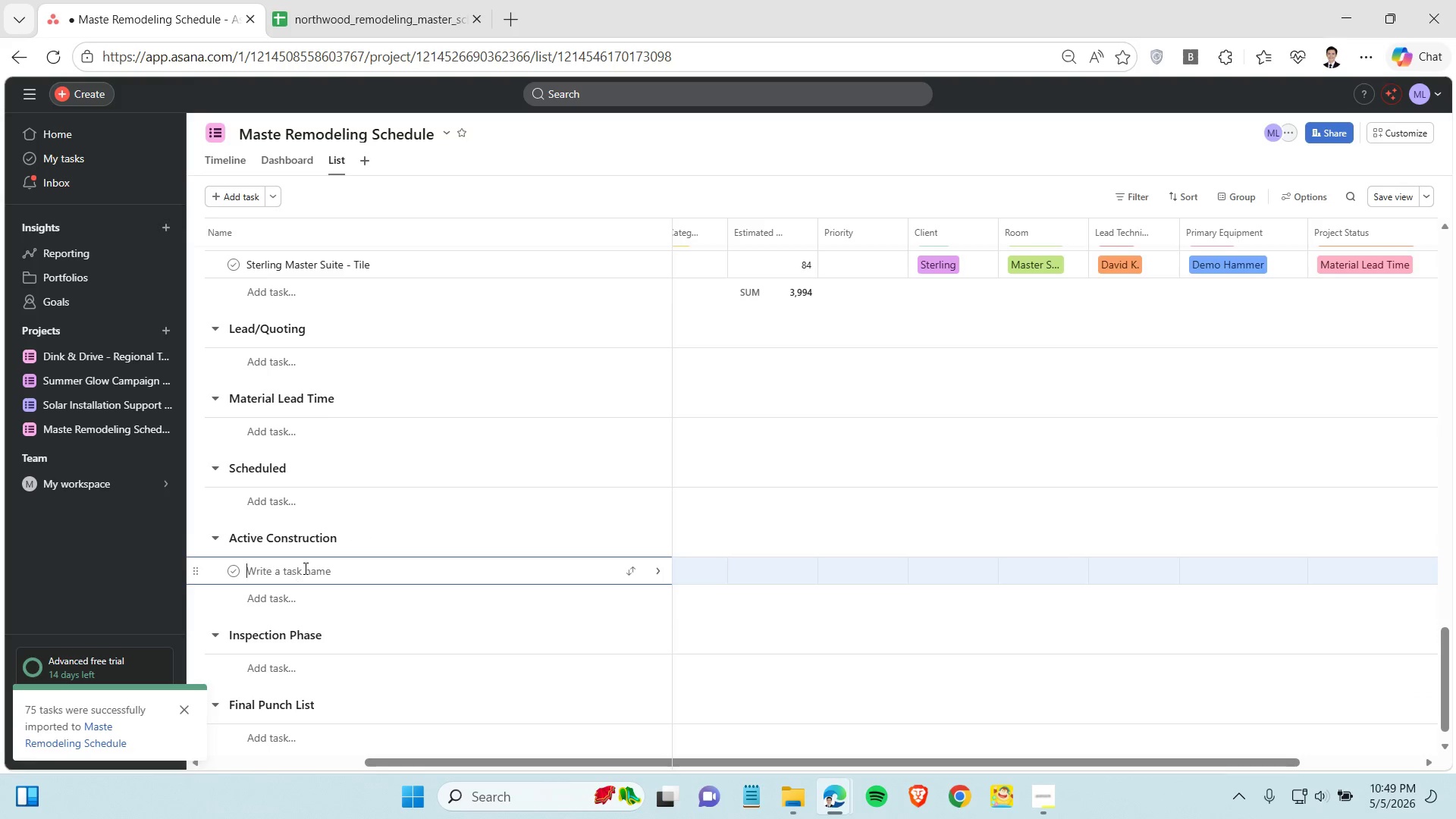 
scroll: coordinate [308, 554], scroll_direction: up, amount: 17.0
 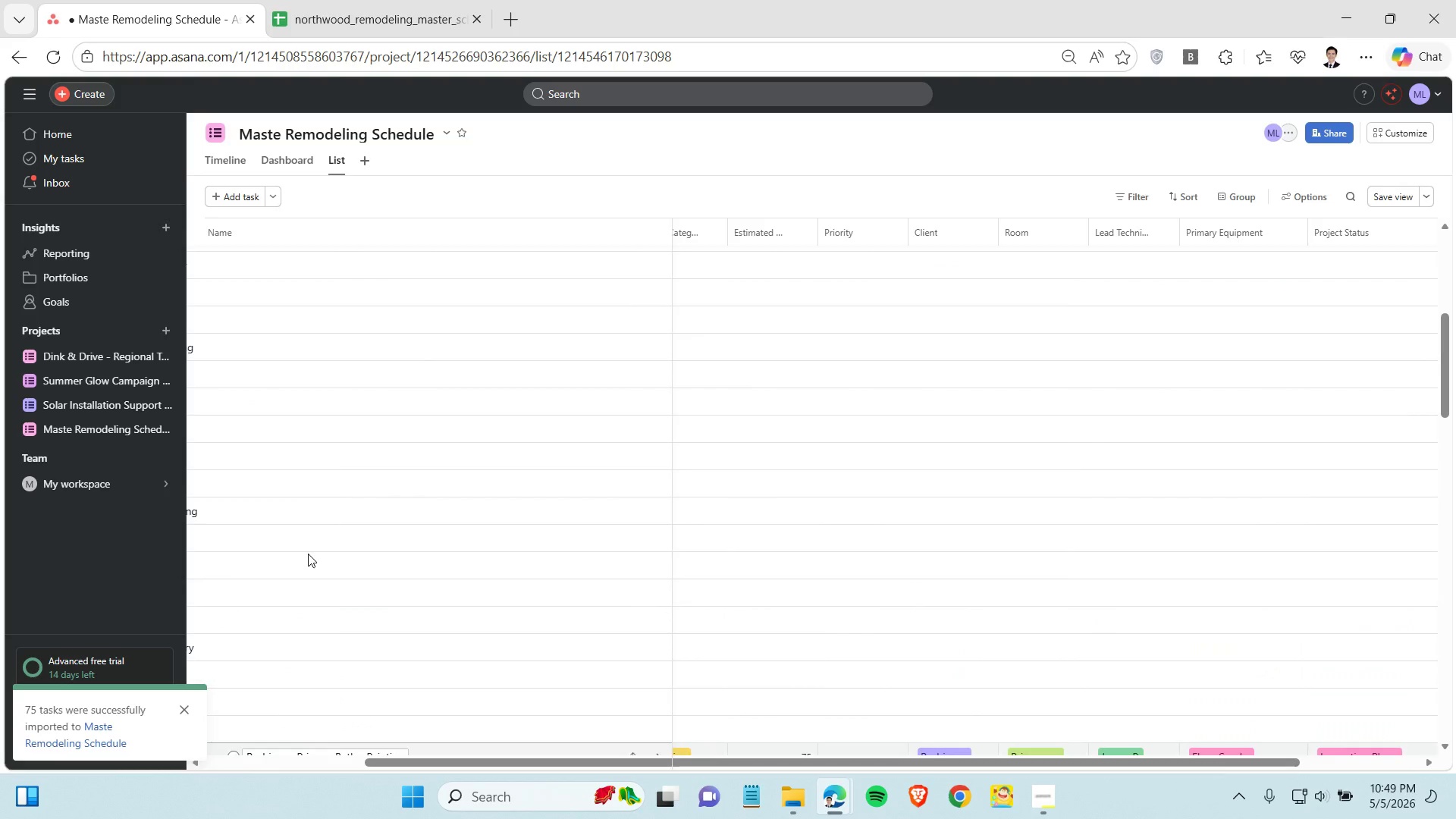 
scroll: coordinate [308, 554], scroll_direction: down, amount: 3.0
 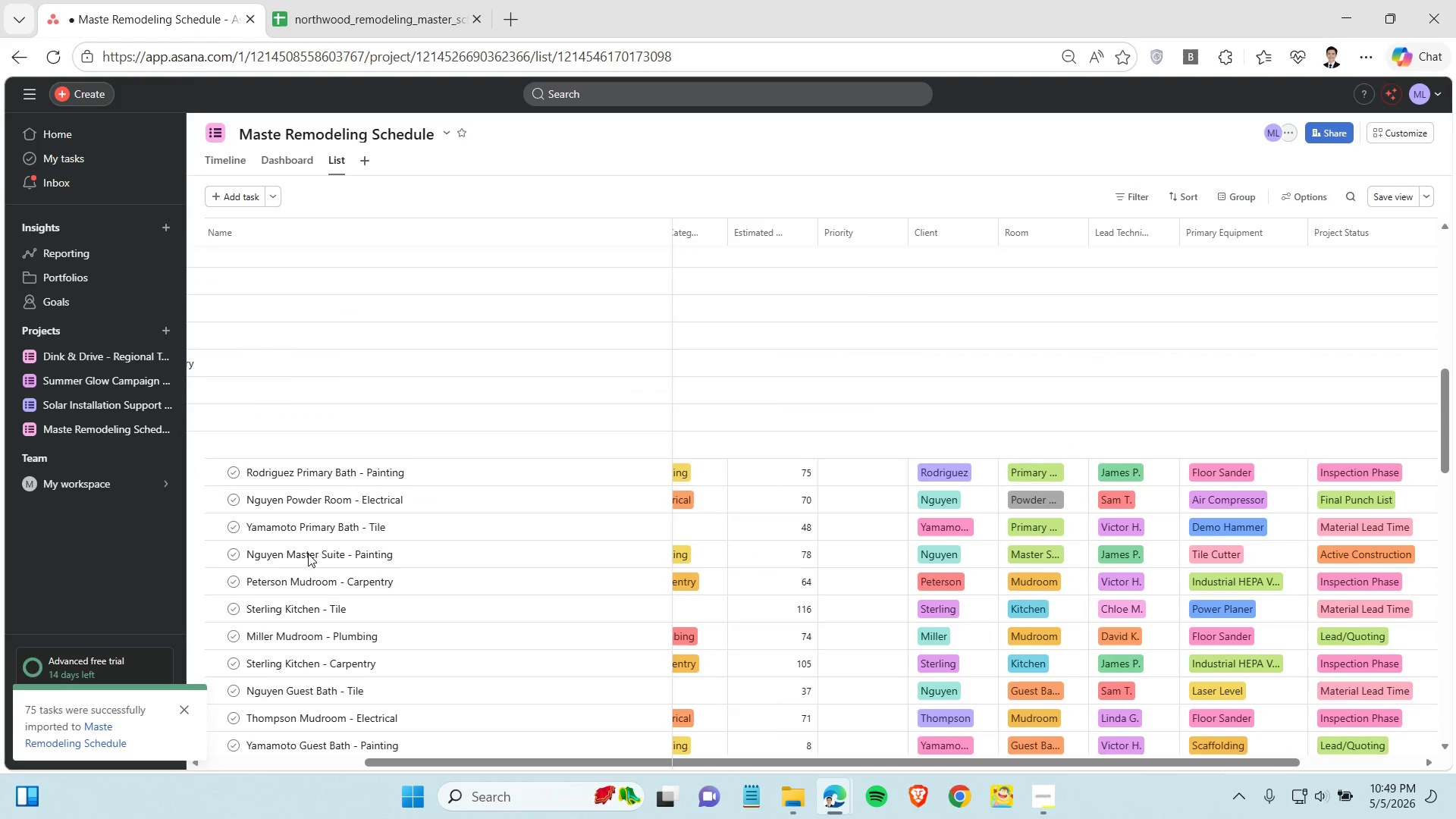 
scroll: coordinate [313, 548], scroll_direction: up, amount: 19.0
 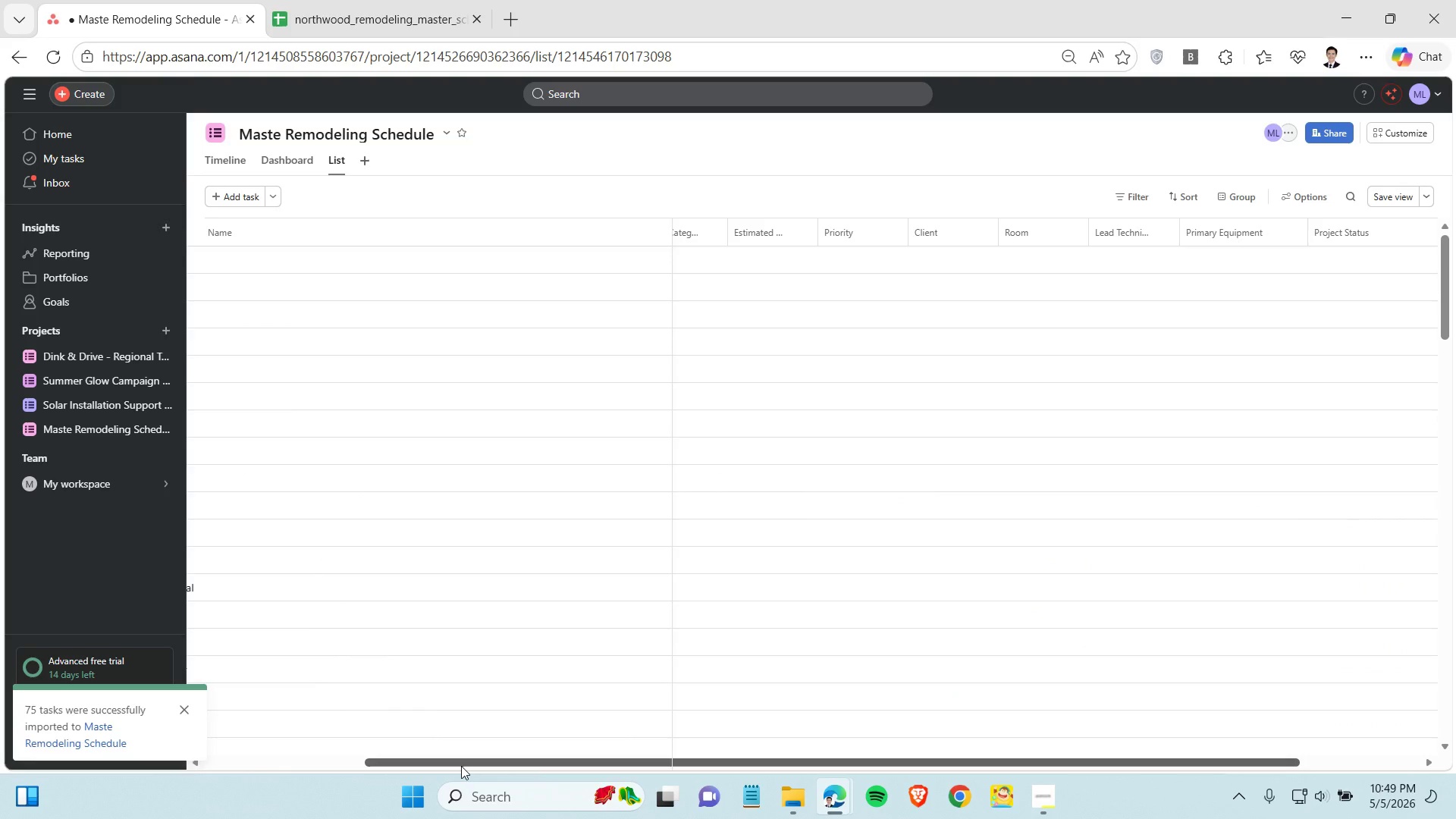 
left_click_drag(start_coordinate=[461, 766], to_coordinate=[152, 735])
 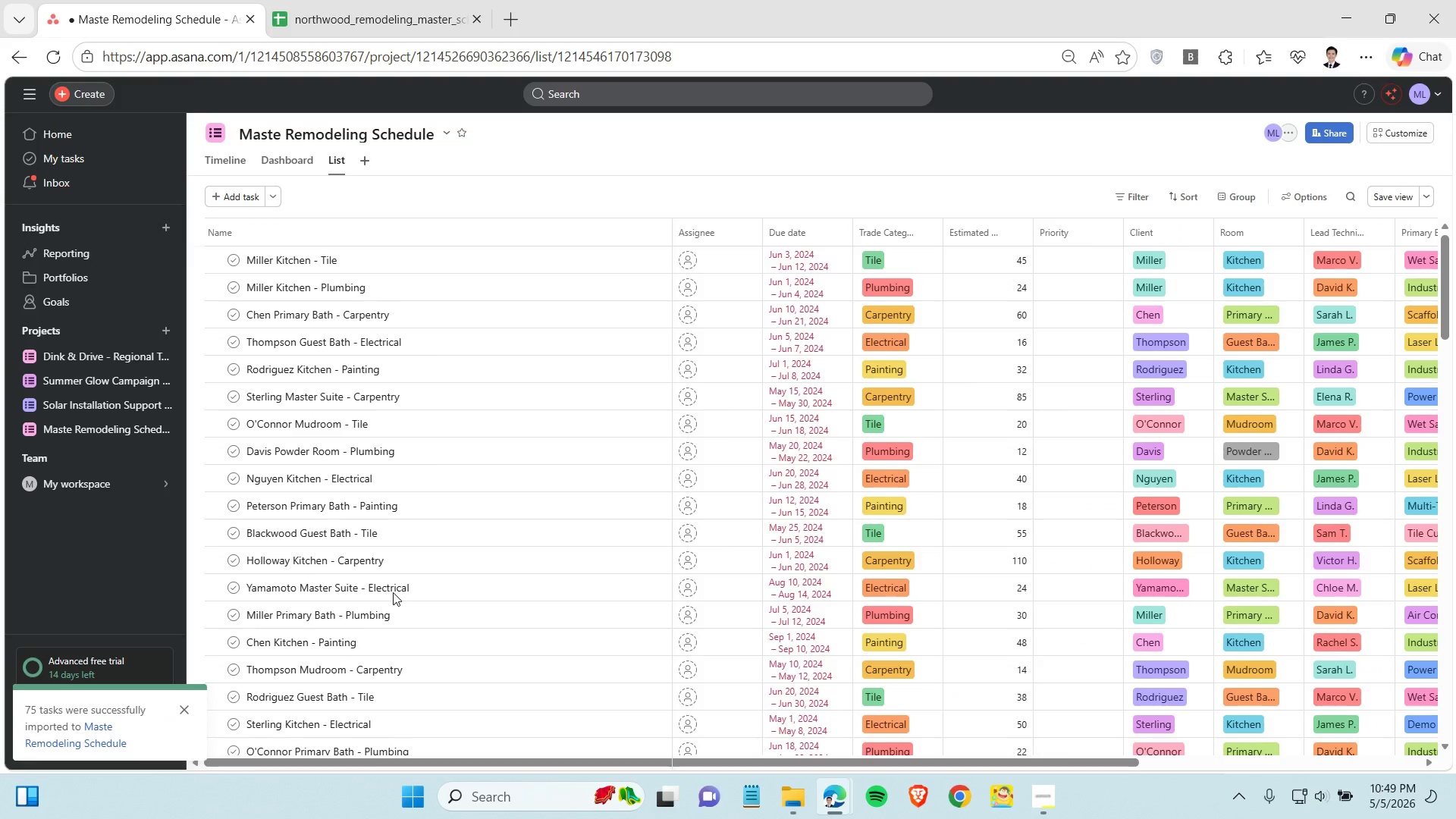 
scroll: coordinate [393, 592], scroll_direction: up, amount: 6.0
 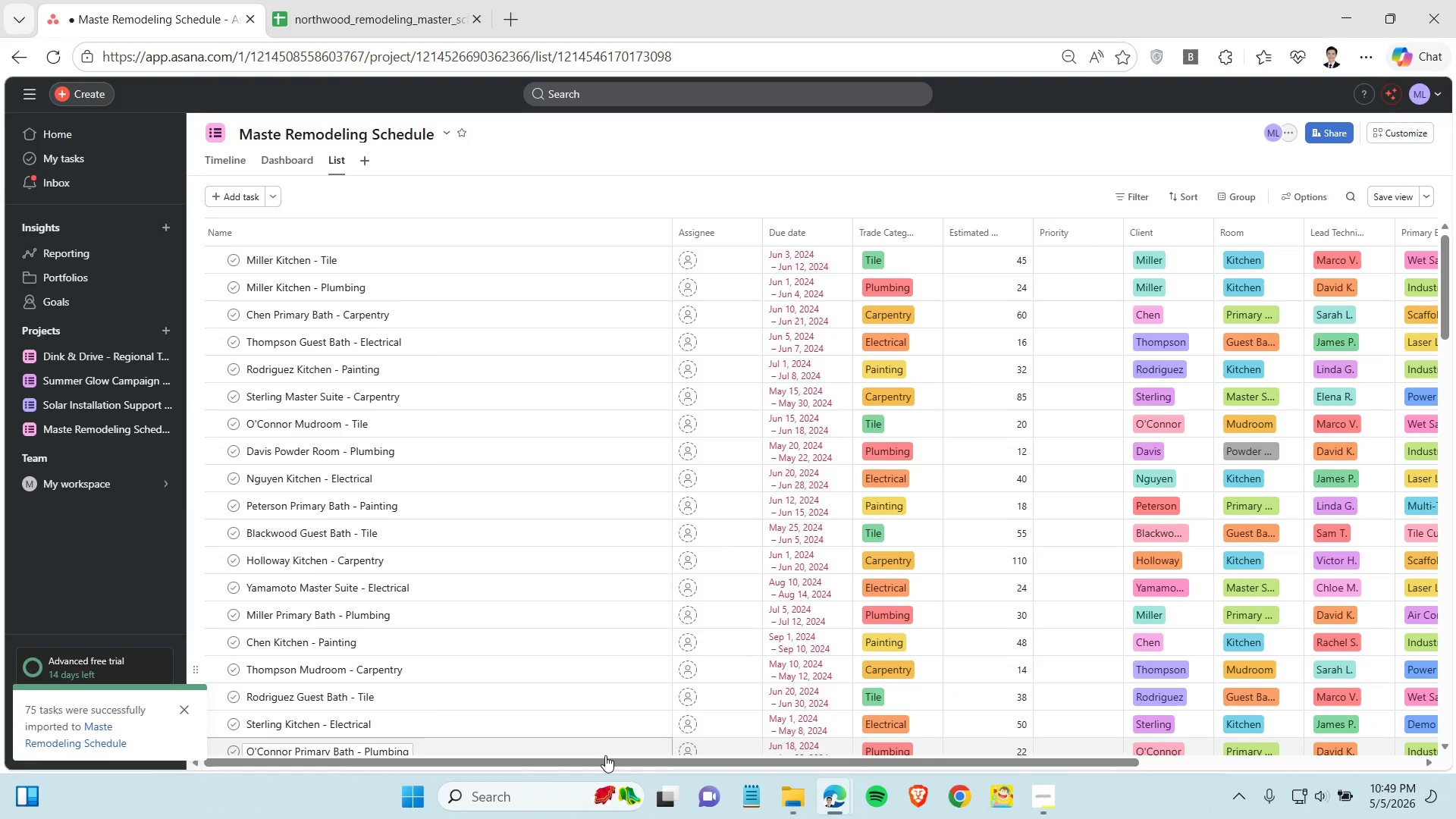 
left_click_drag(start_coordinate=[603, 766], to_coordinate=[900, 728])
 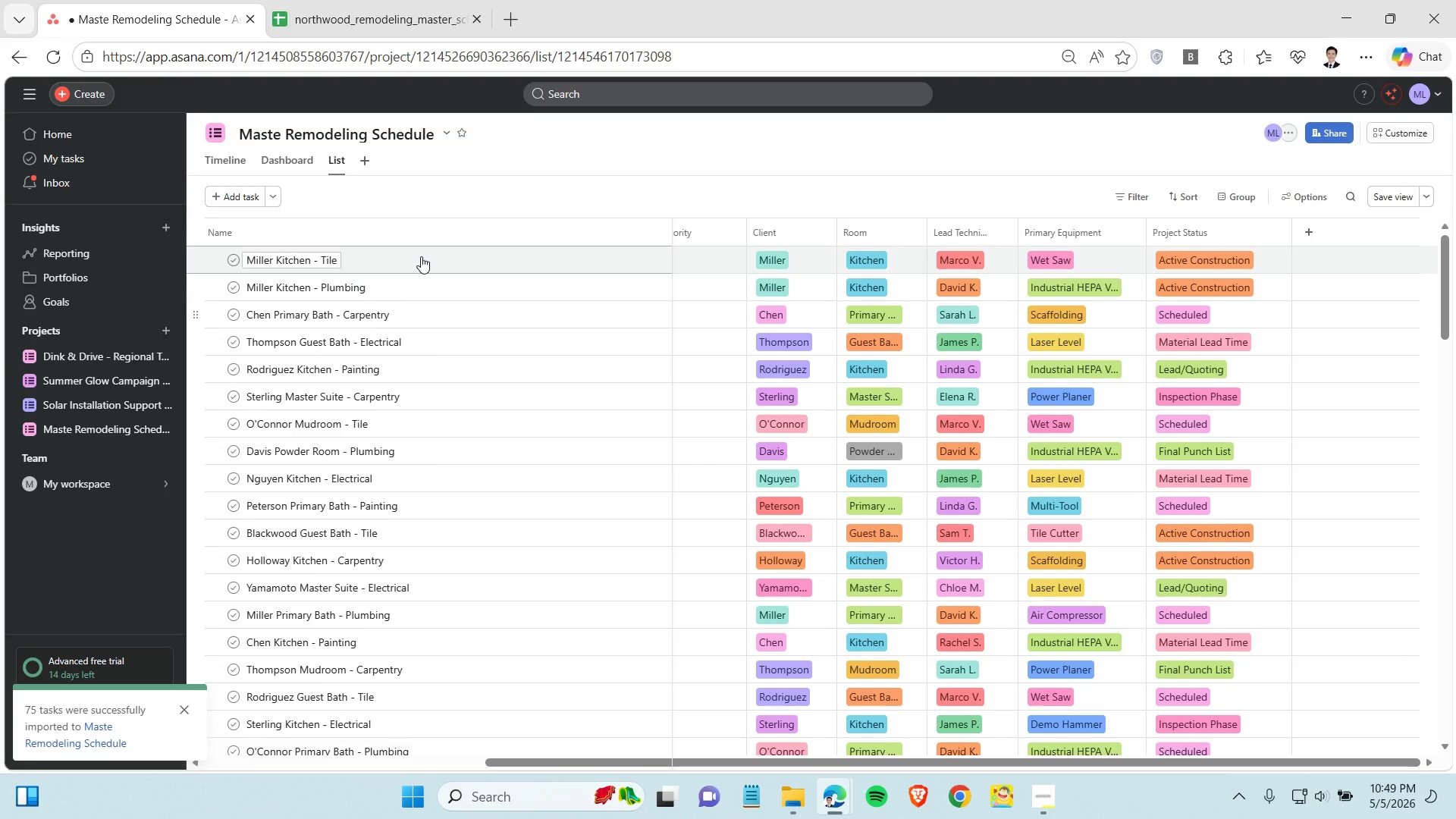 
left_click_drag(start_coordinate=[406, 259], to_coordinate=[1282, 293])
 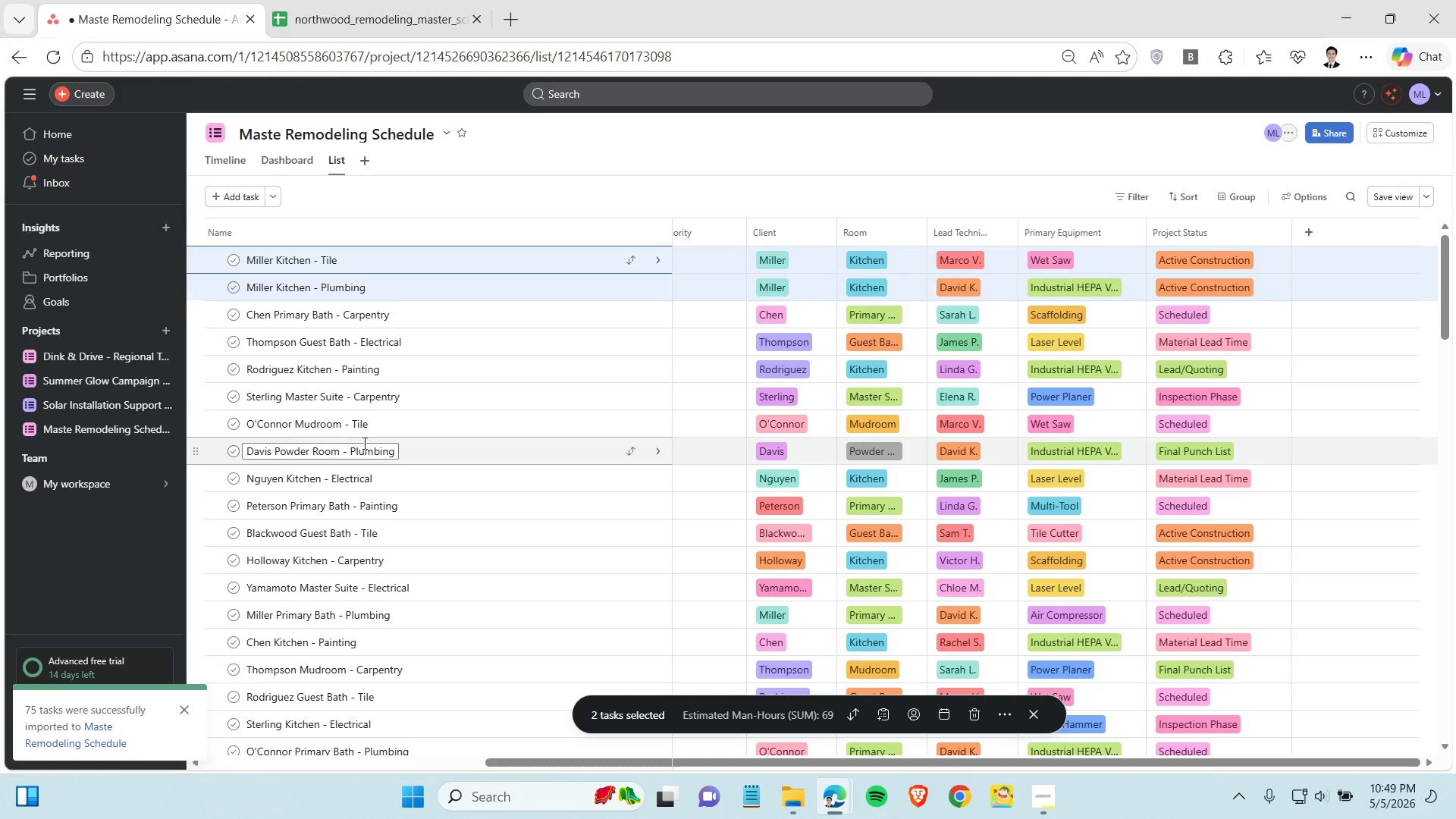 
left_click([363, 443])
 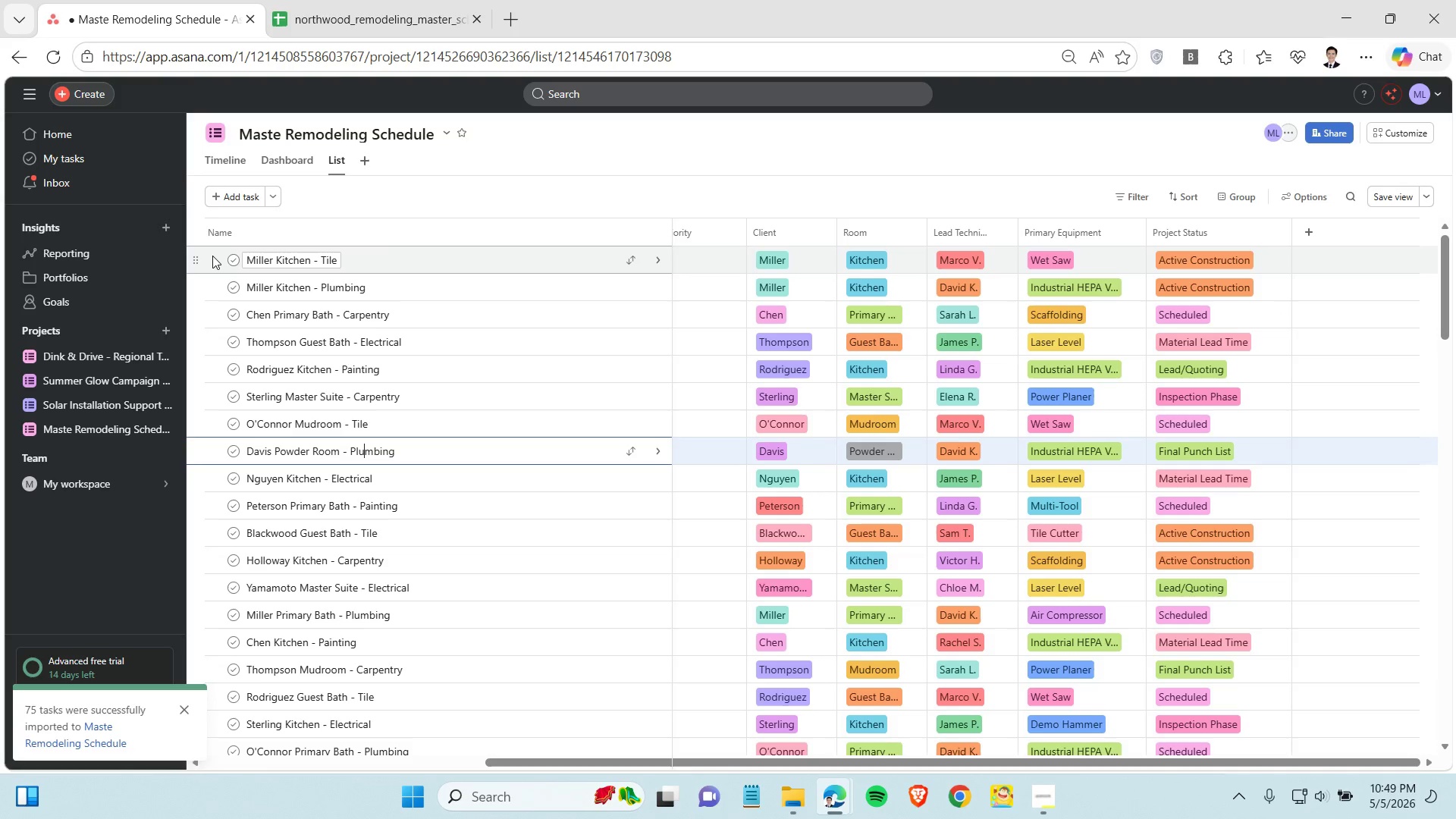 
left_click_drag(start_coordinate=[212, 256], to_coordinate=[216, 288])
 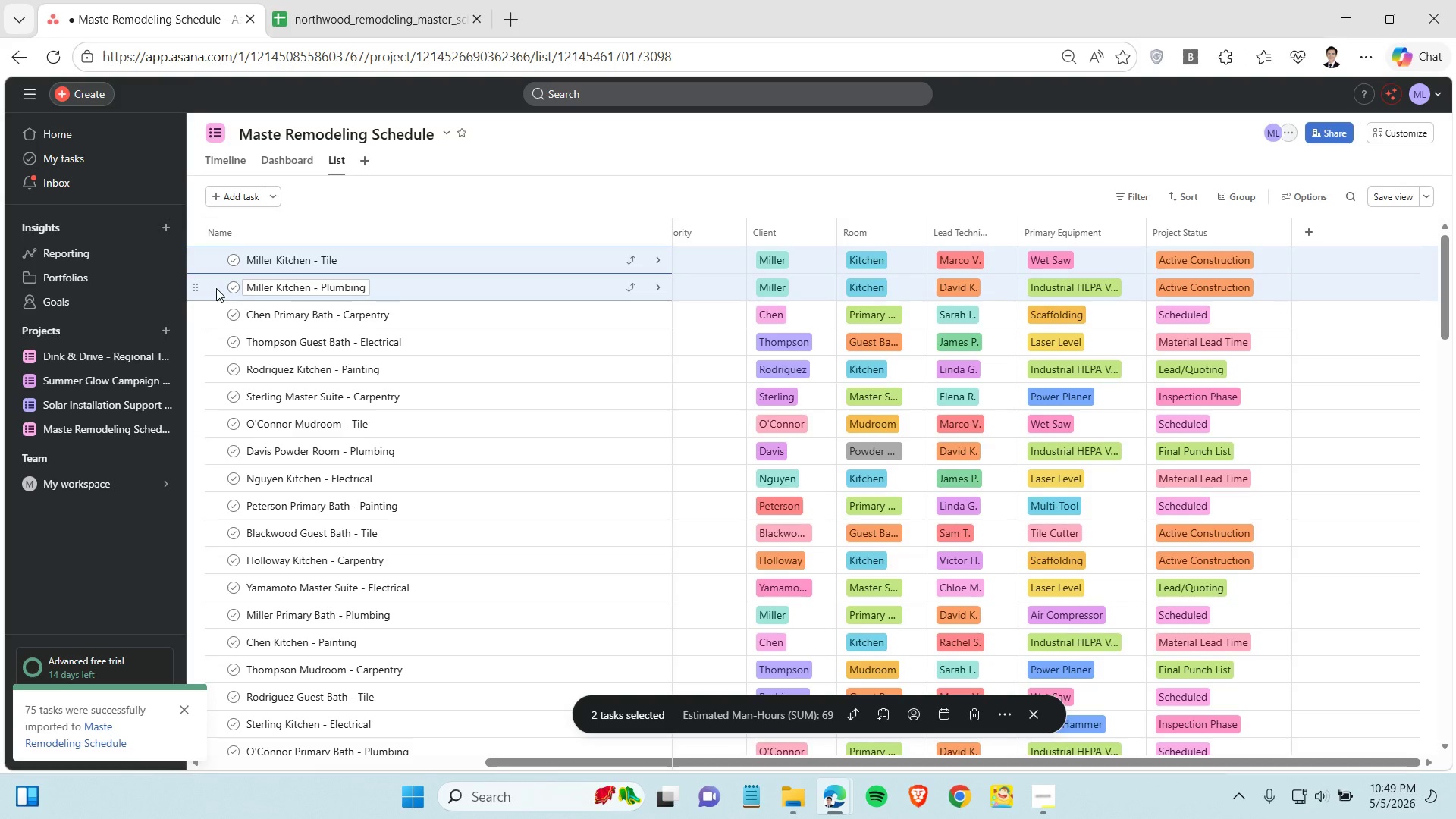 
key(Control+X)
 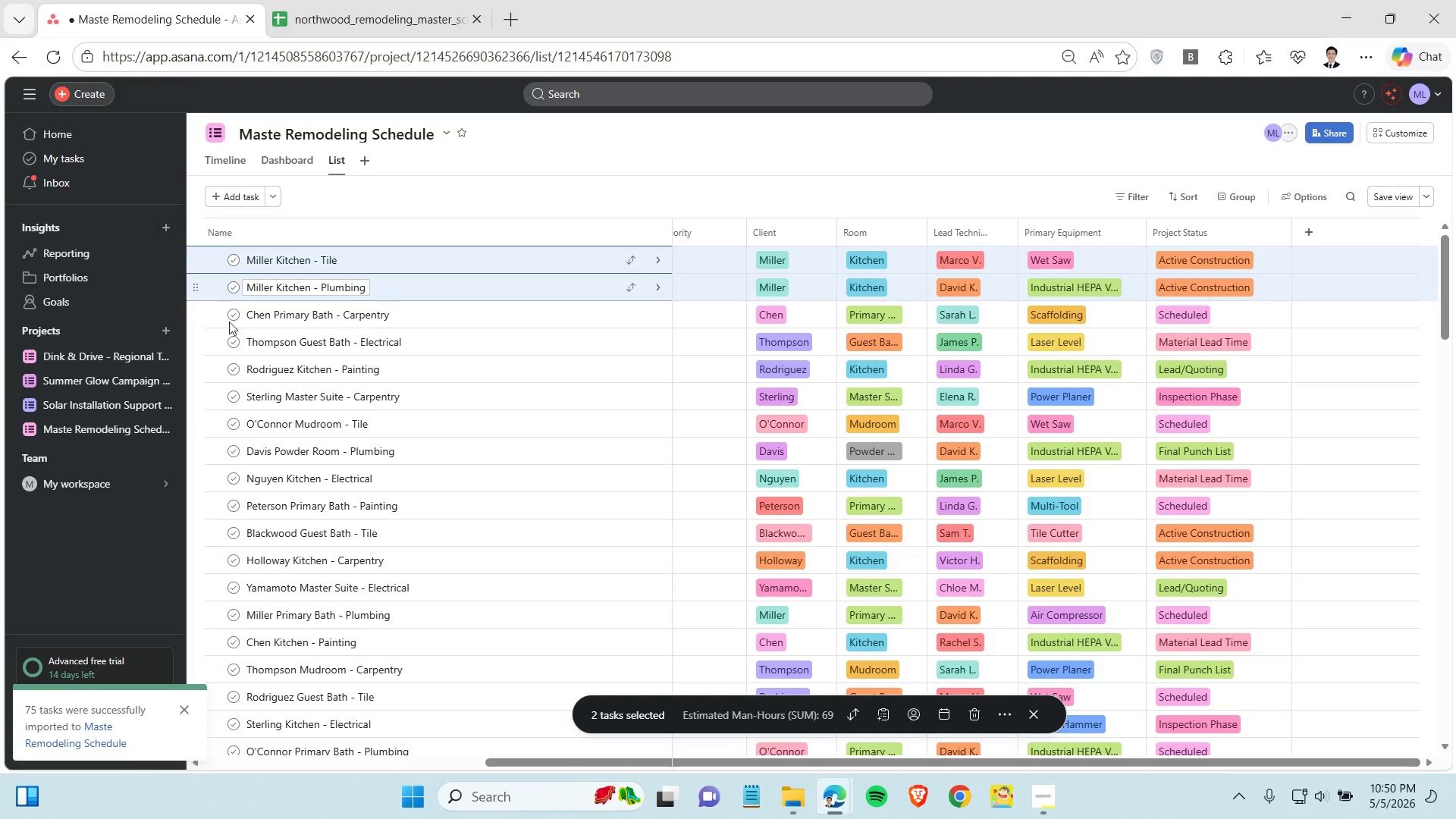 
scroll: coordinate [297, 370], scroll_direction: down, amount: 21.0
 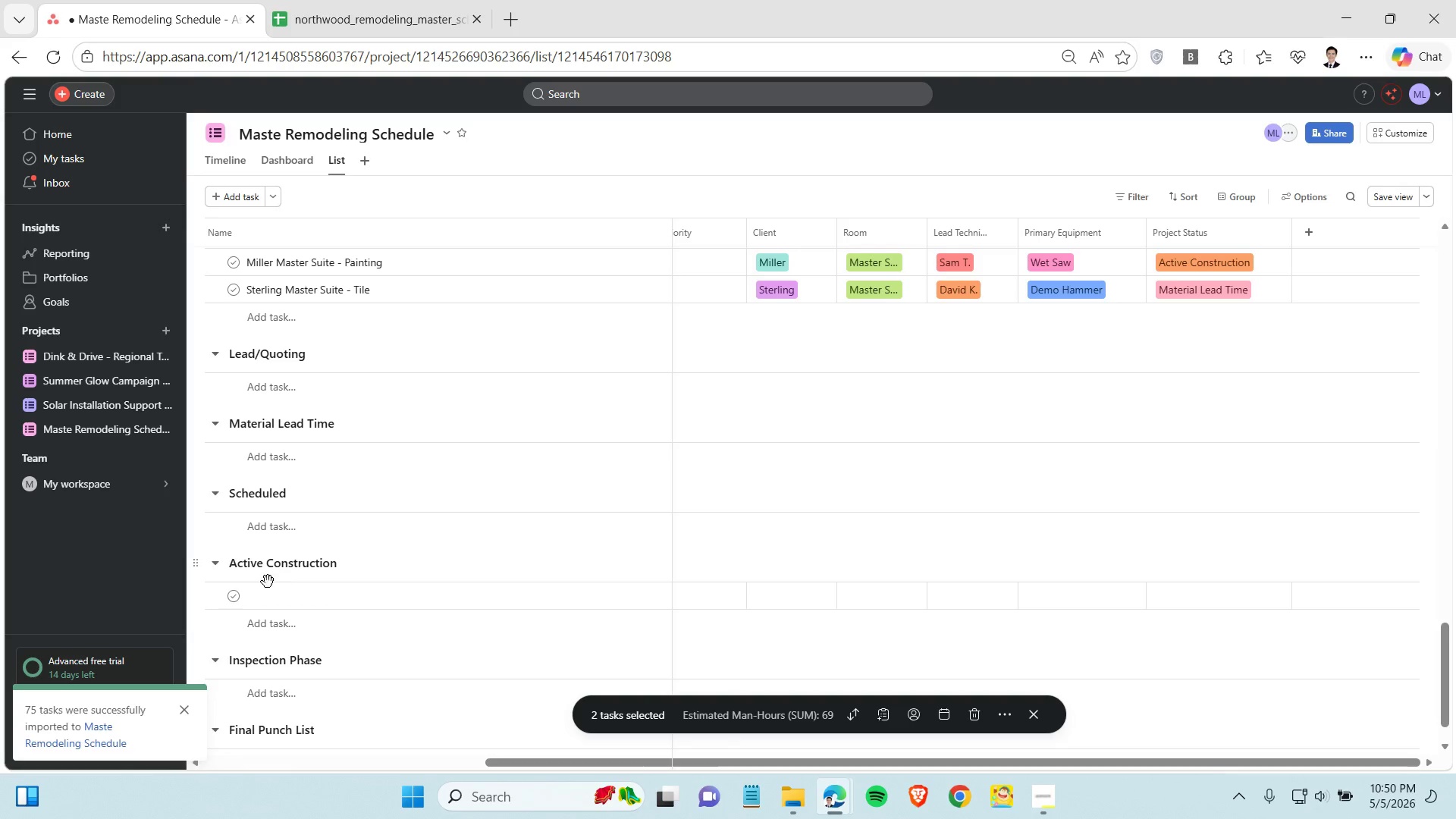 
left_click([256, 595])
 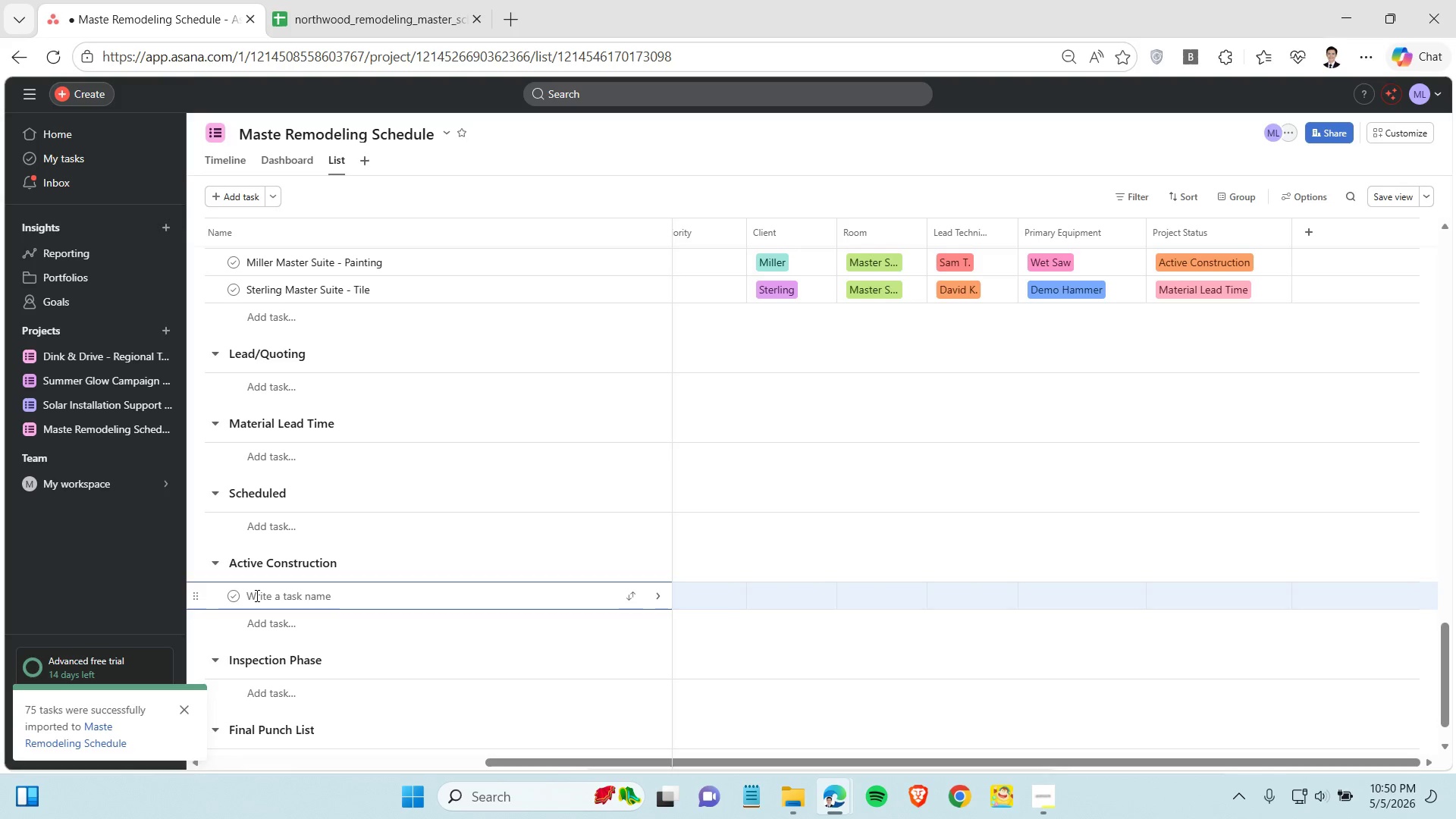 
key(Control+V)
 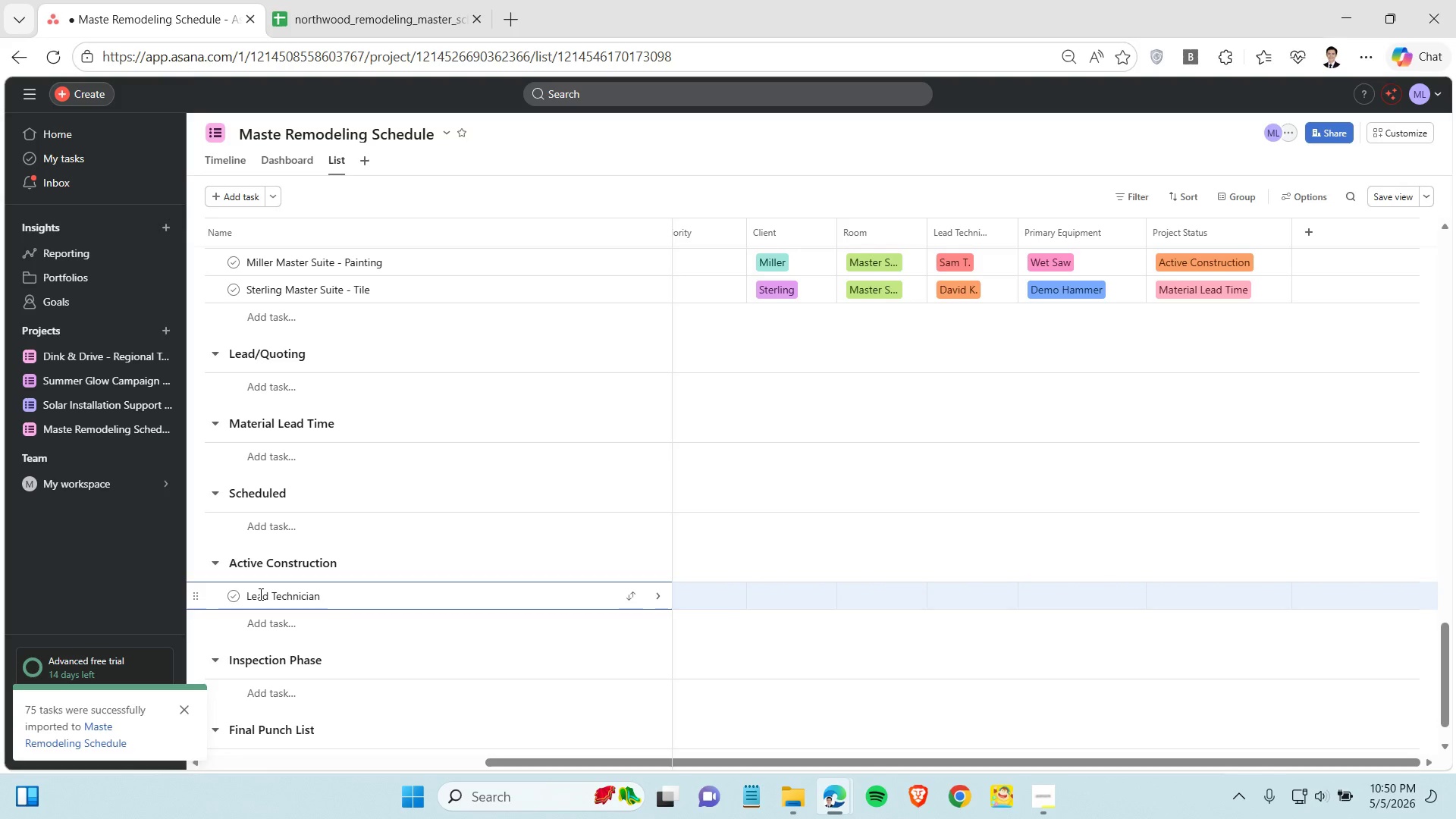 
scroll: coordinate [336, 554], scroll_direction: up, amount: 26.0
 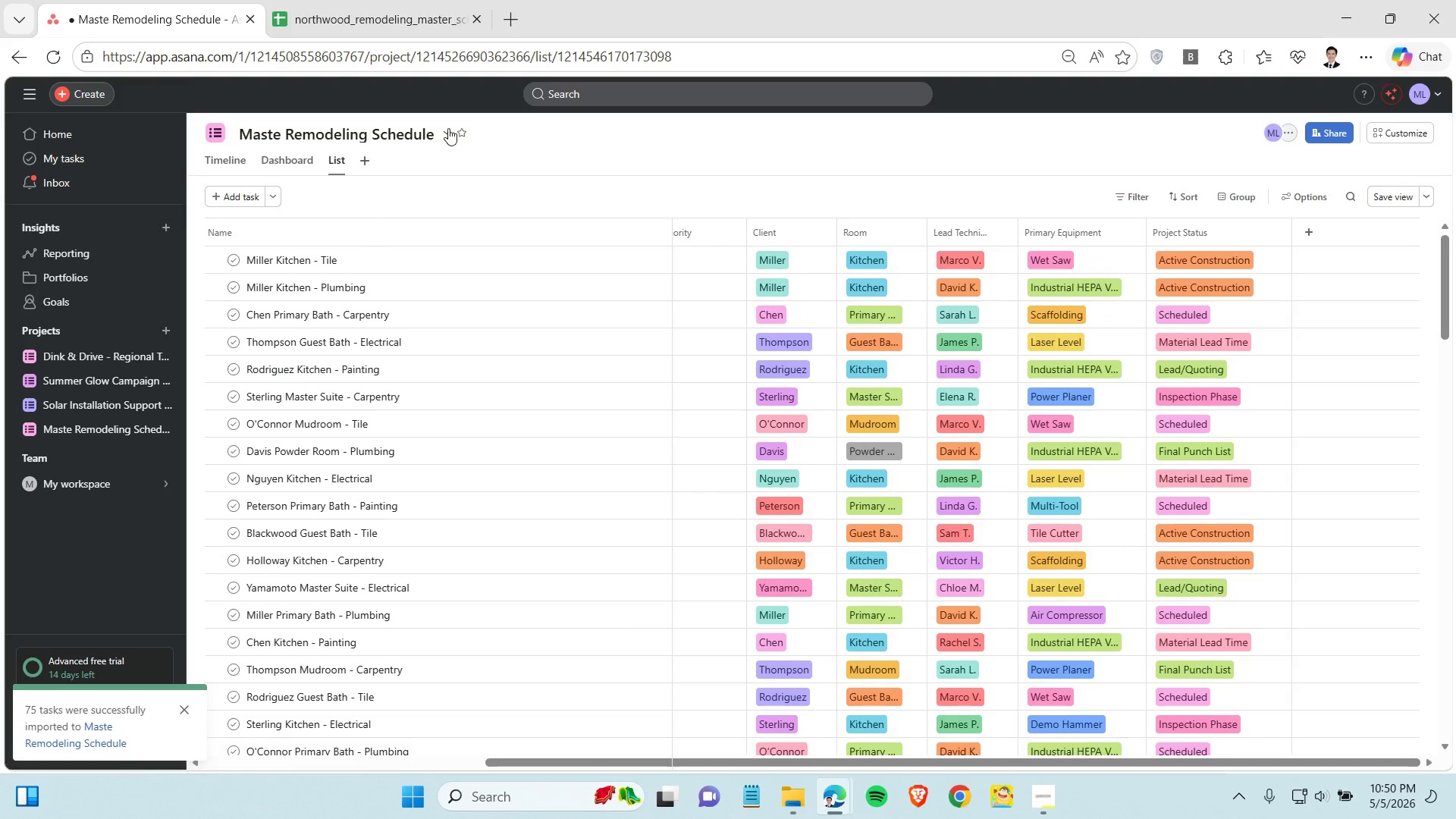 
left_click([448, 127])
 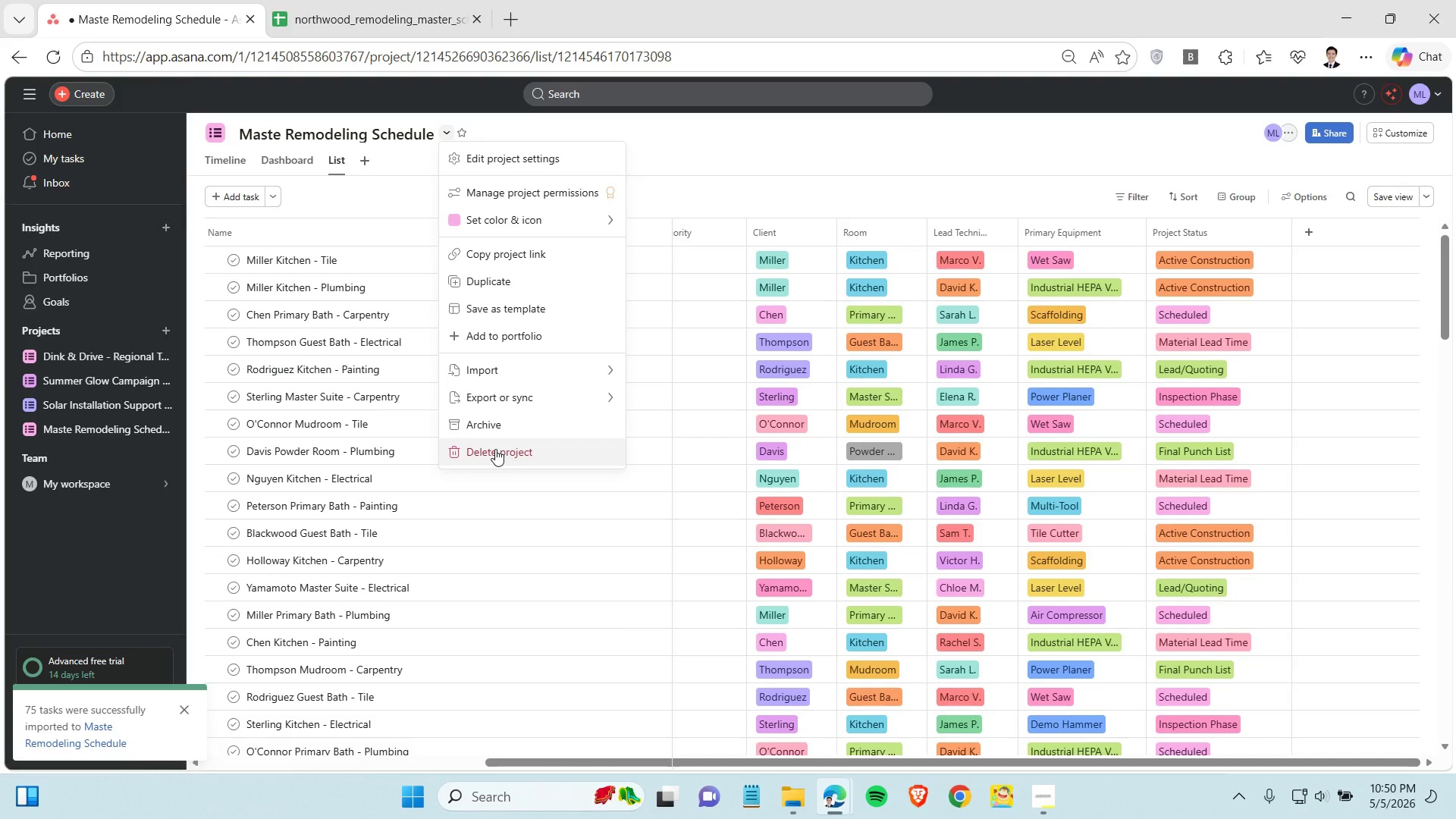 
wait(8.97)
 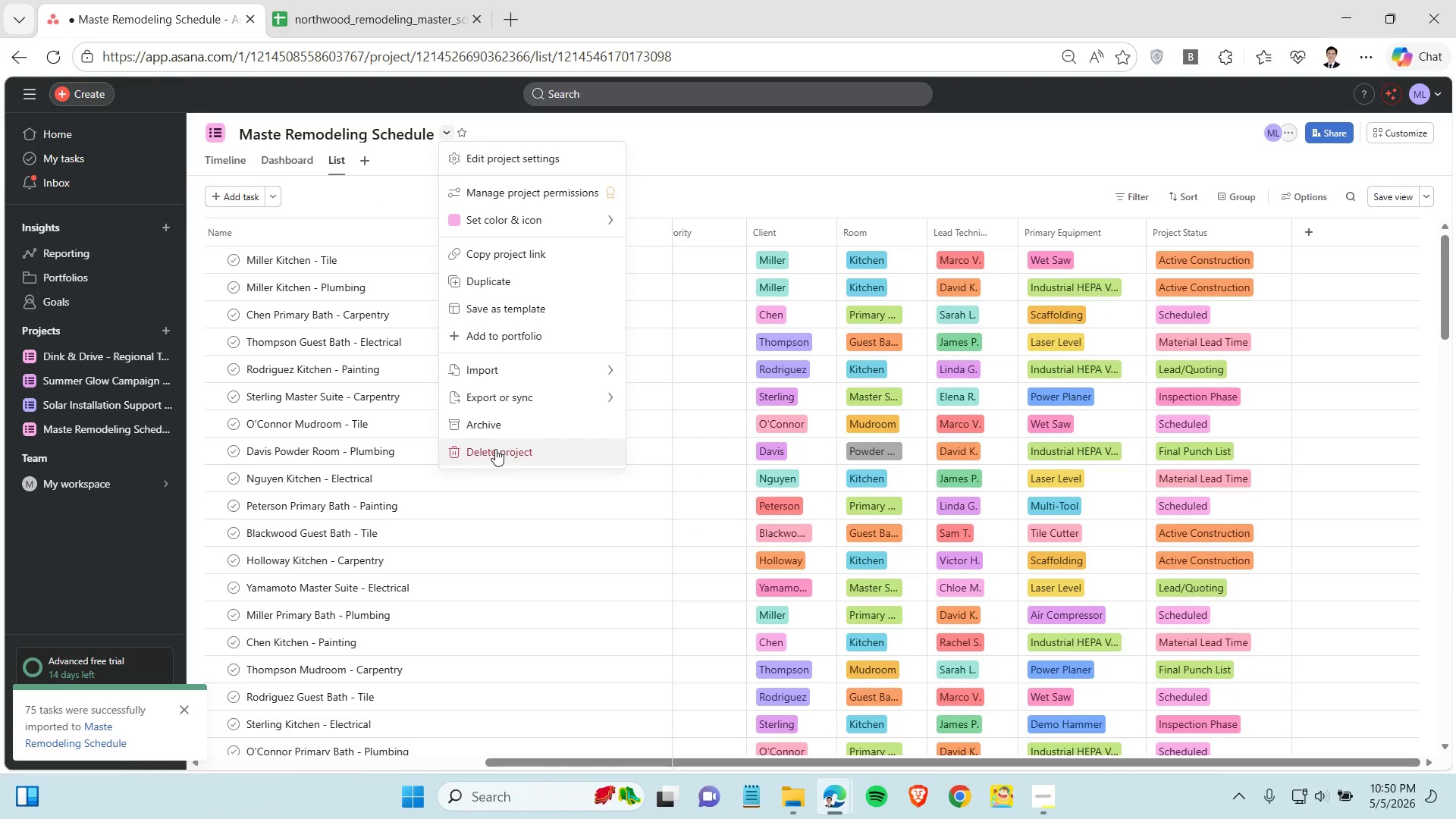 
left_click_drag(start_coordinate=[196, 235], to_coordinate=[298, 523])
 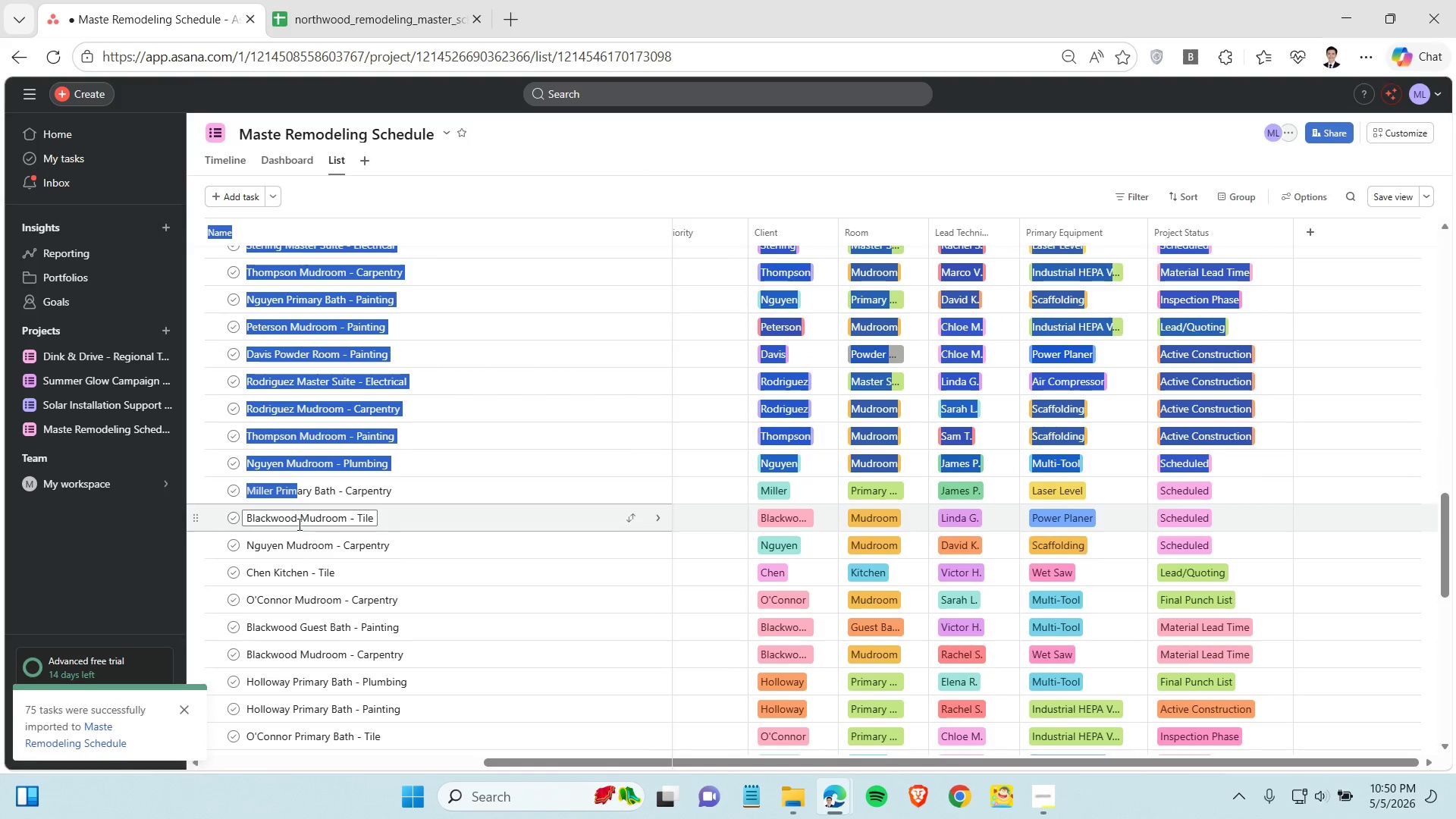 
scroll: coordinate [315, 559], scroll_direction: down, amount: 4.0
 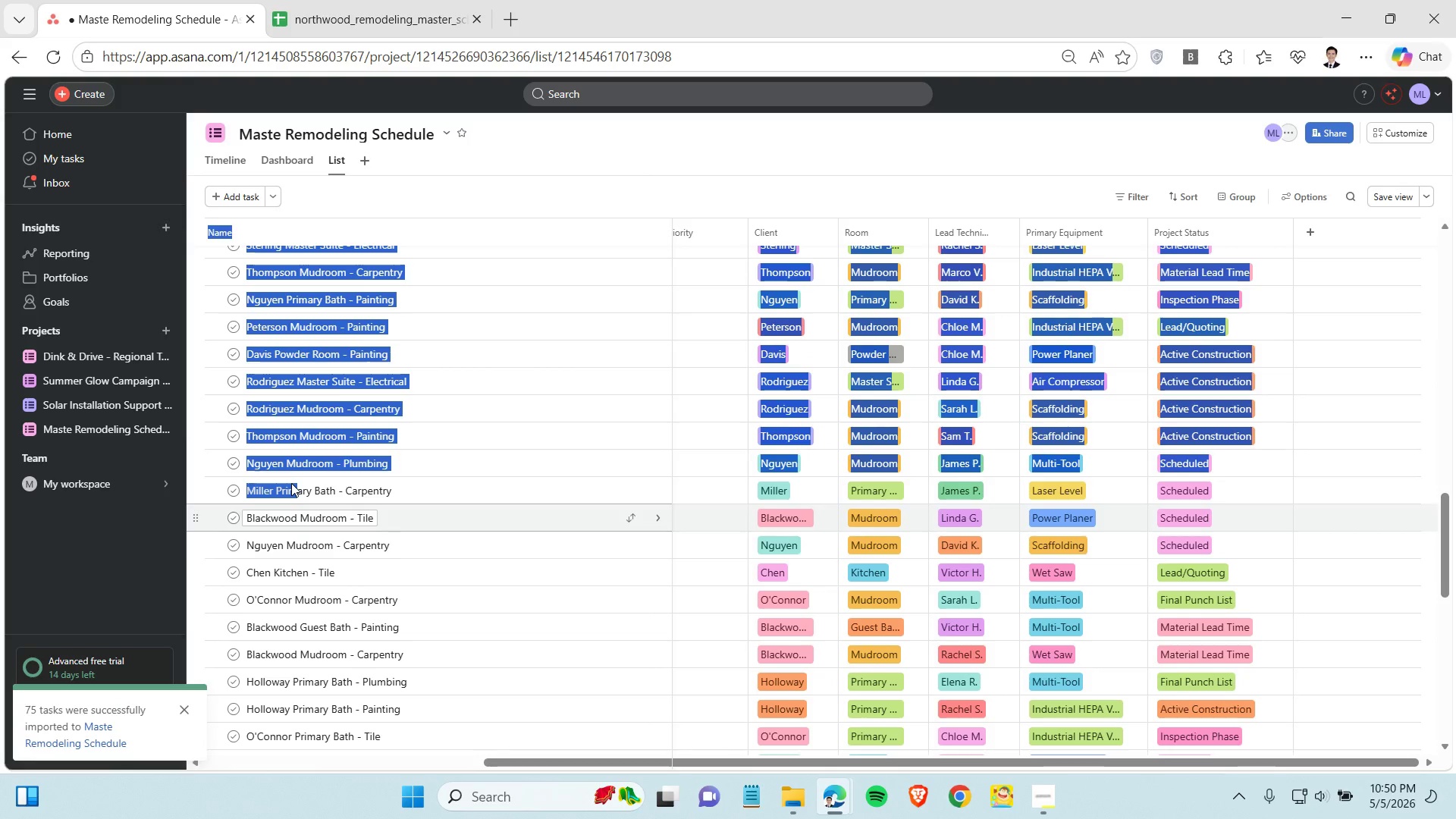 
left_click([193, 472])
 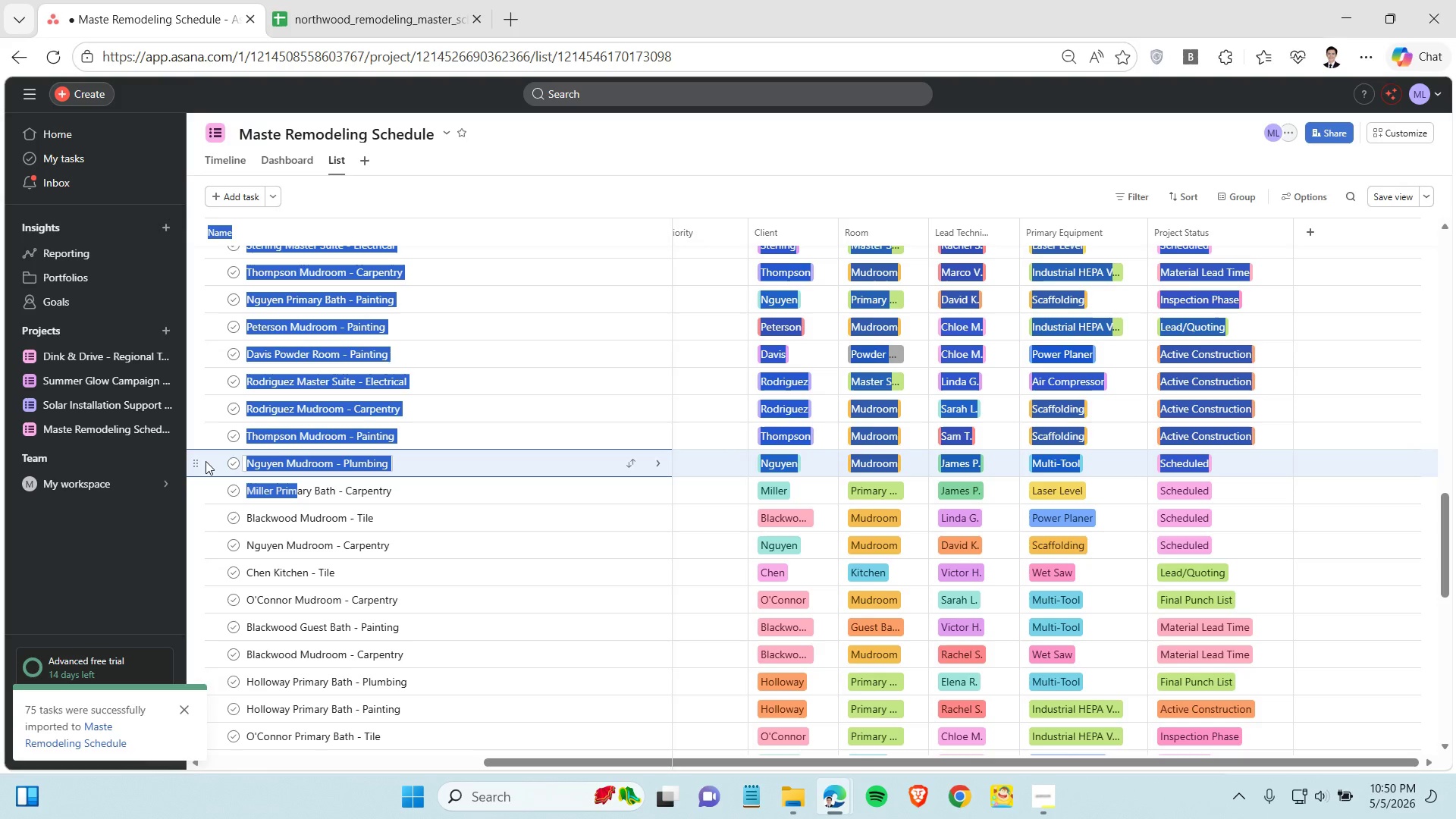 
scroll: coordinate [215, 425], scroll_direction: up, amount: 24.0
 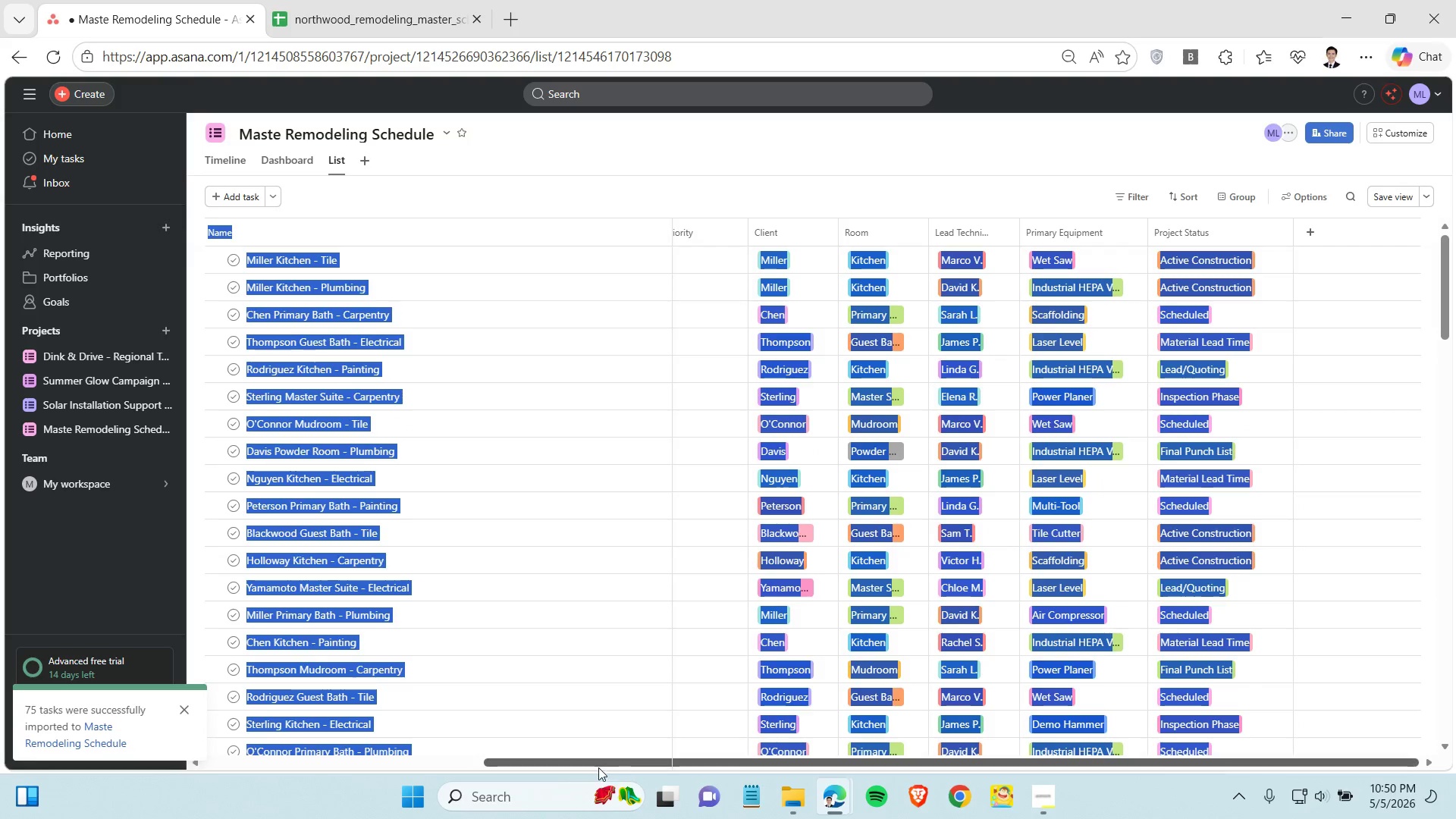 
left_click_drag(start_coordinate=[596, 764], to_coordinate=[315, 764])
 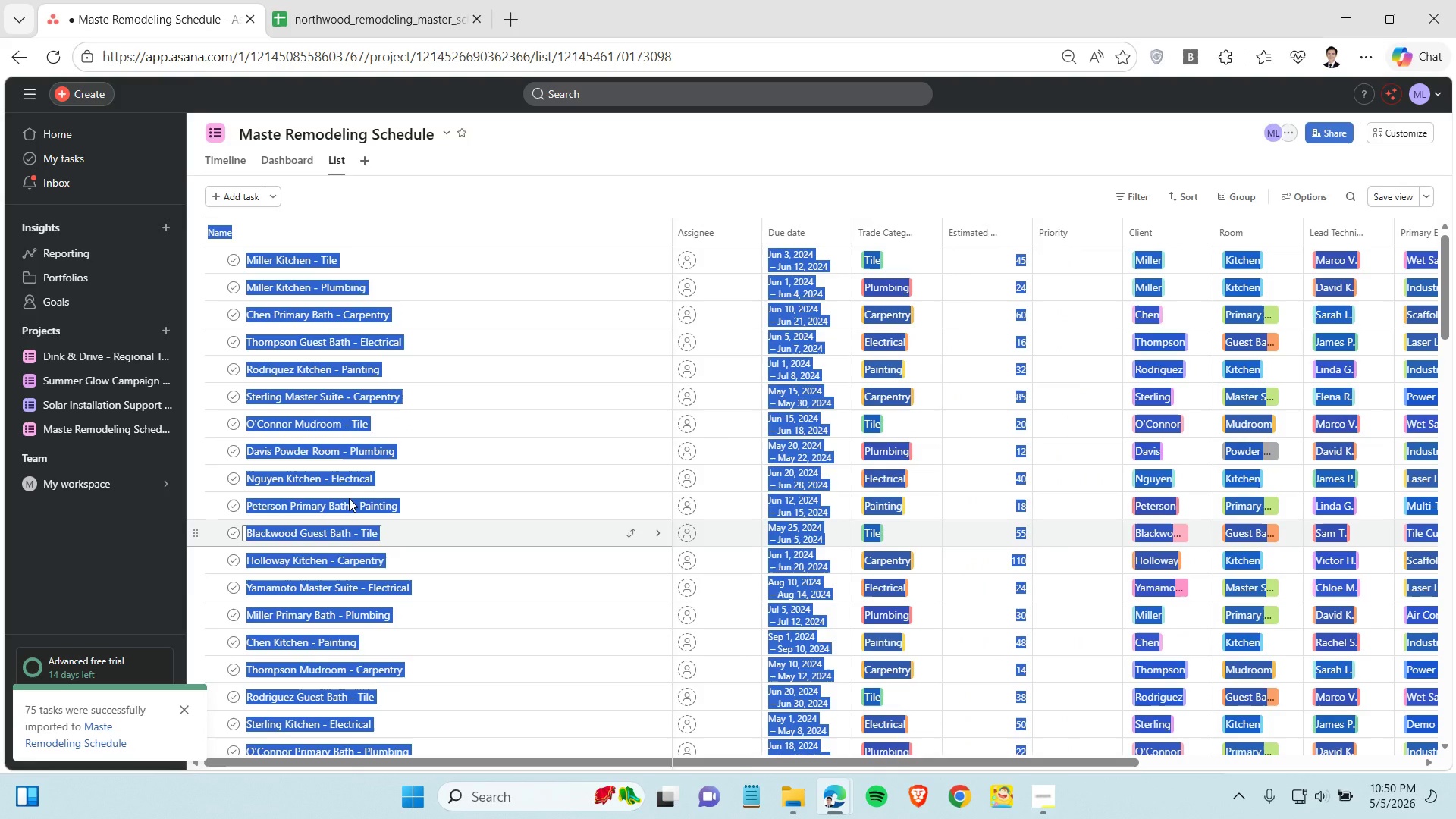 
right_click([349, 497])
 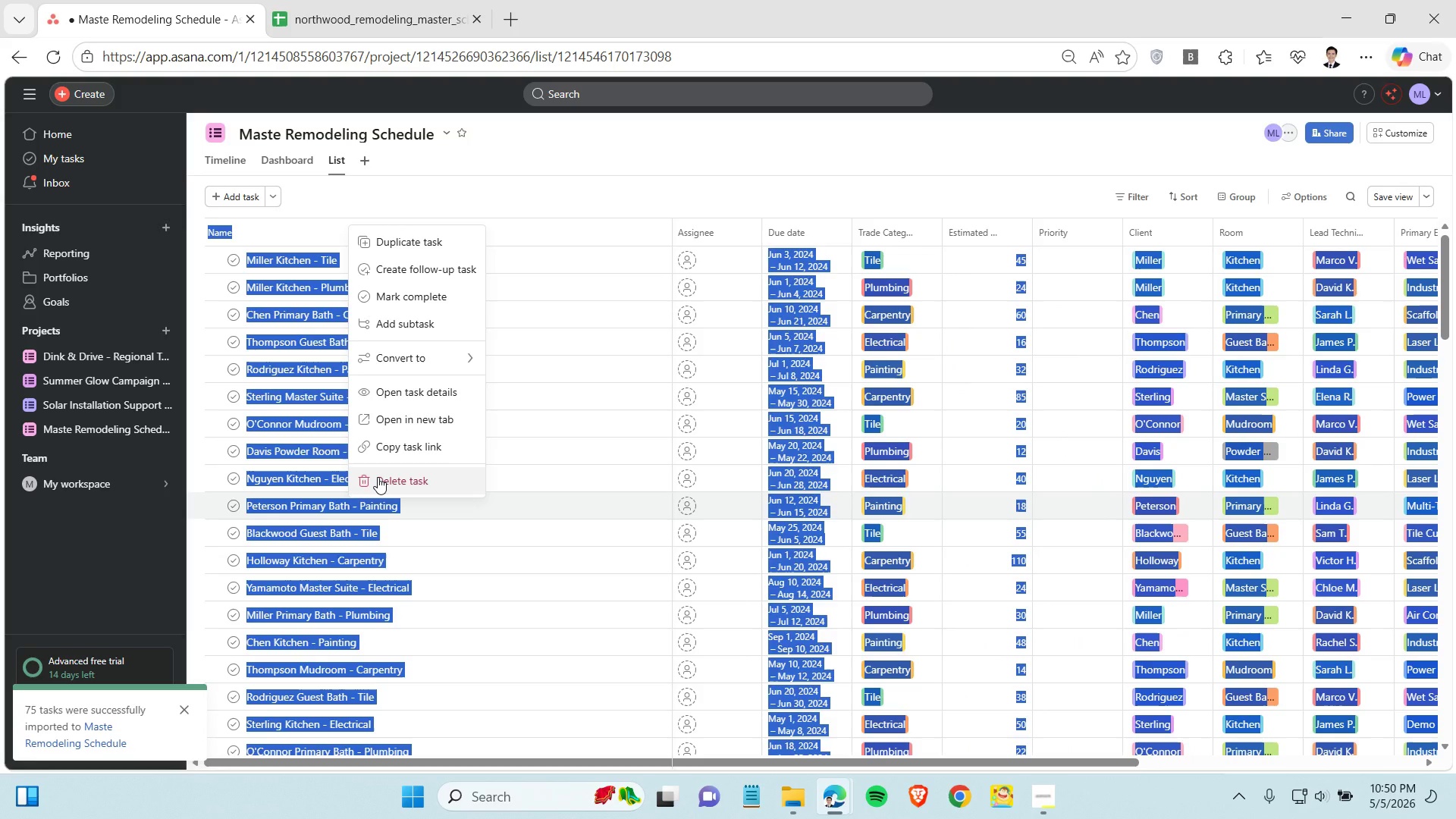 
left_click([378, 477])
 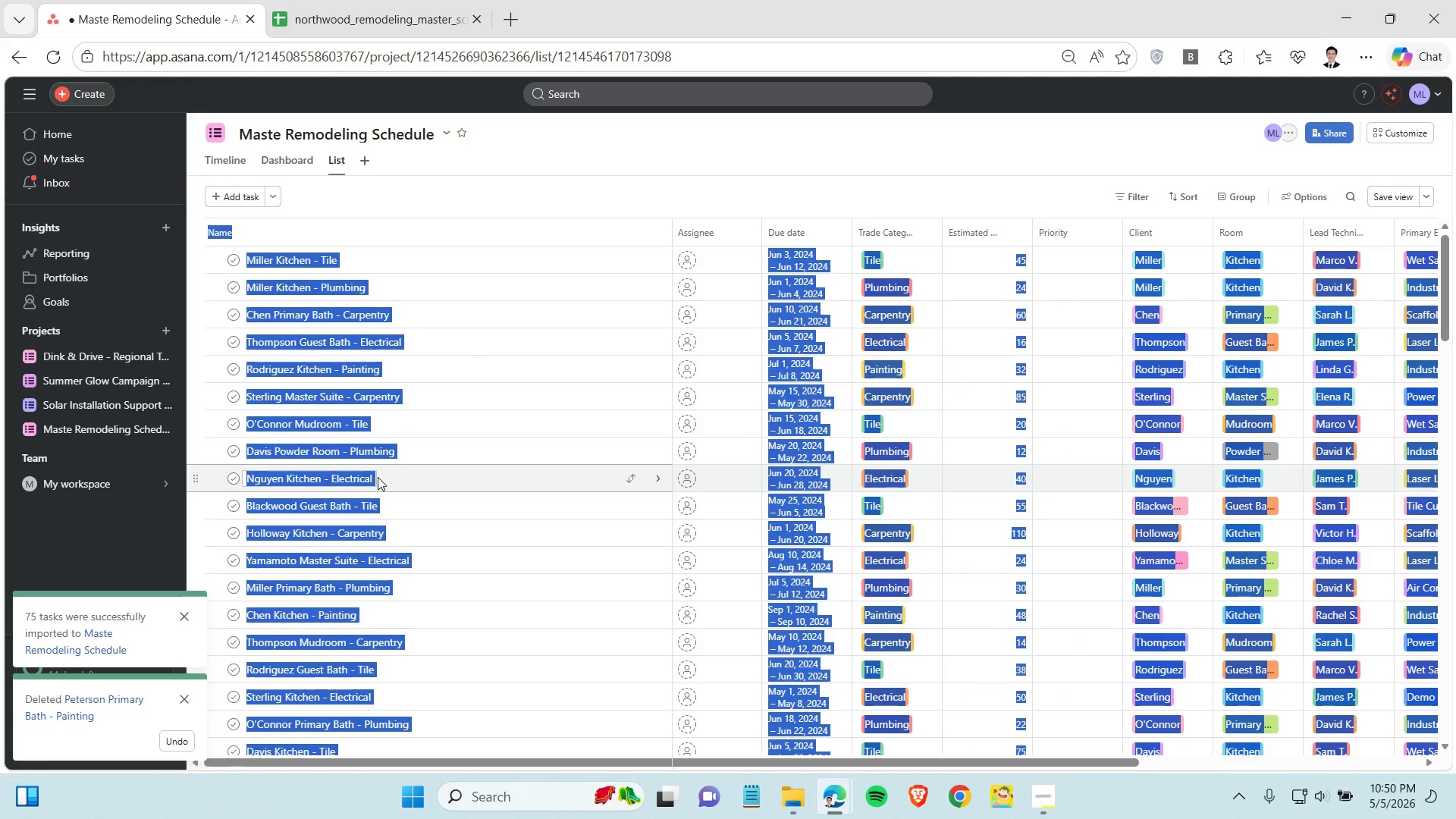 
right_click([378, 477])
 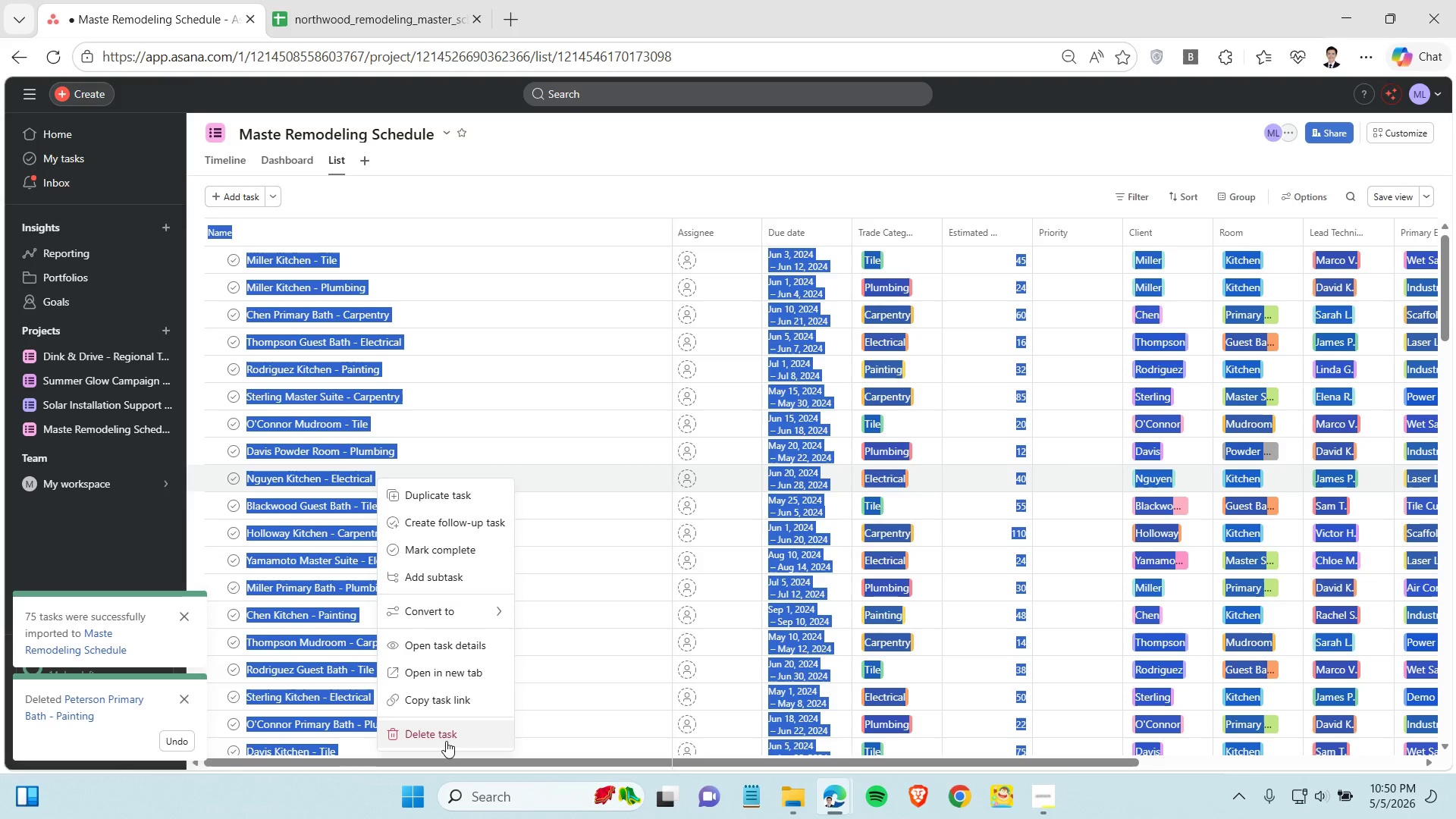 
left_click([446, 741])
 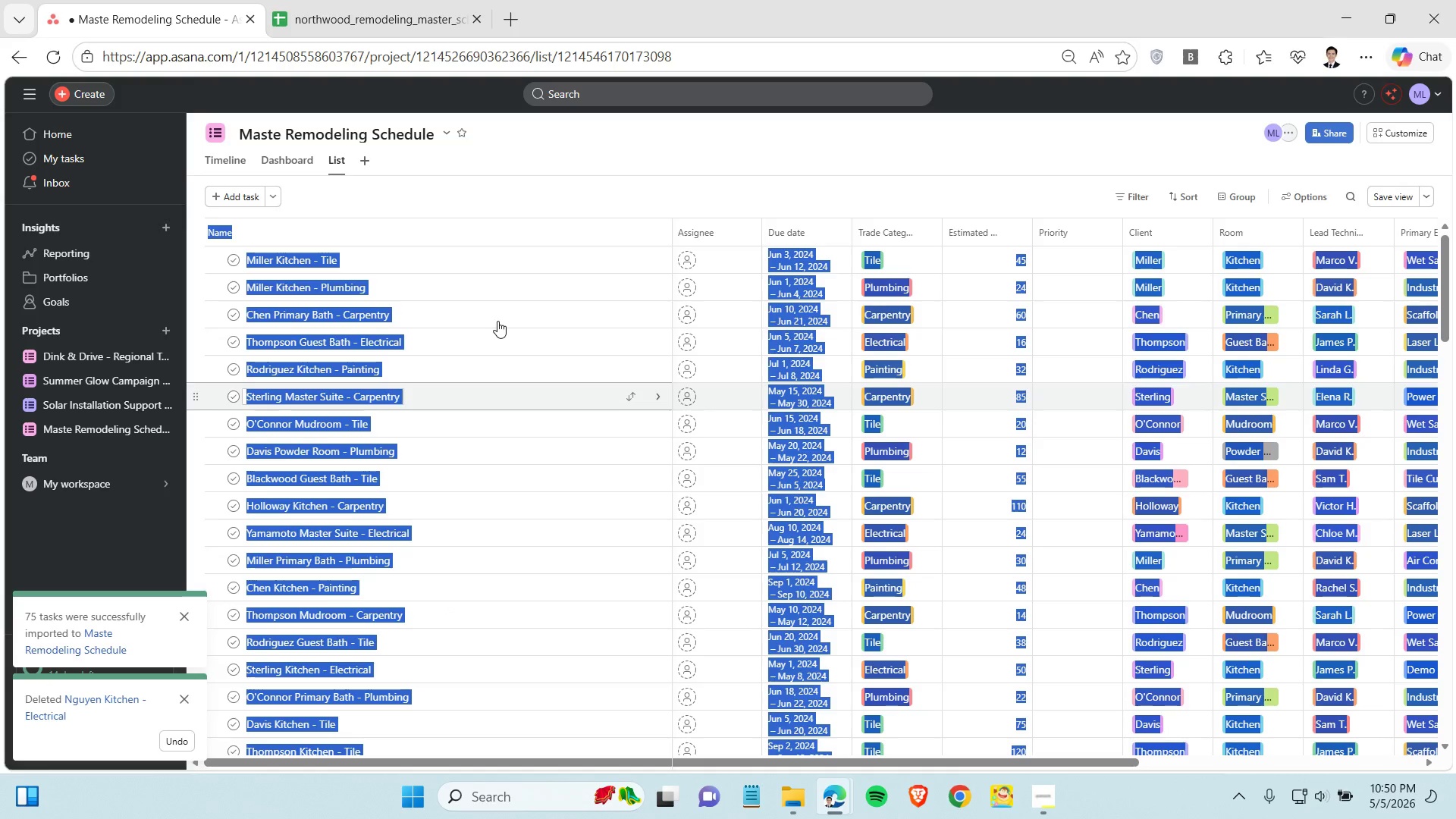 
left_click([463, 193])
 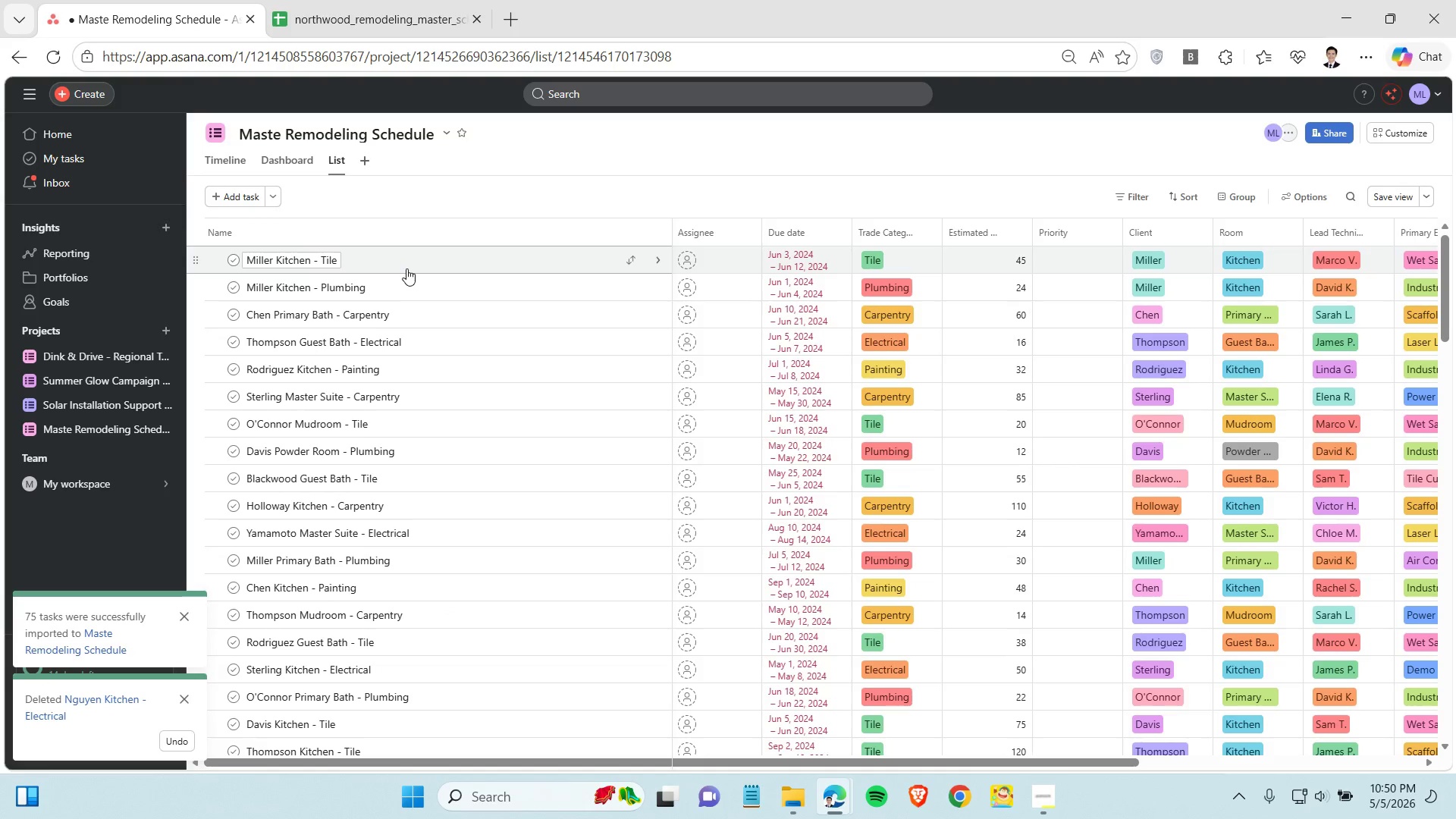 
left_click([406, 268])
 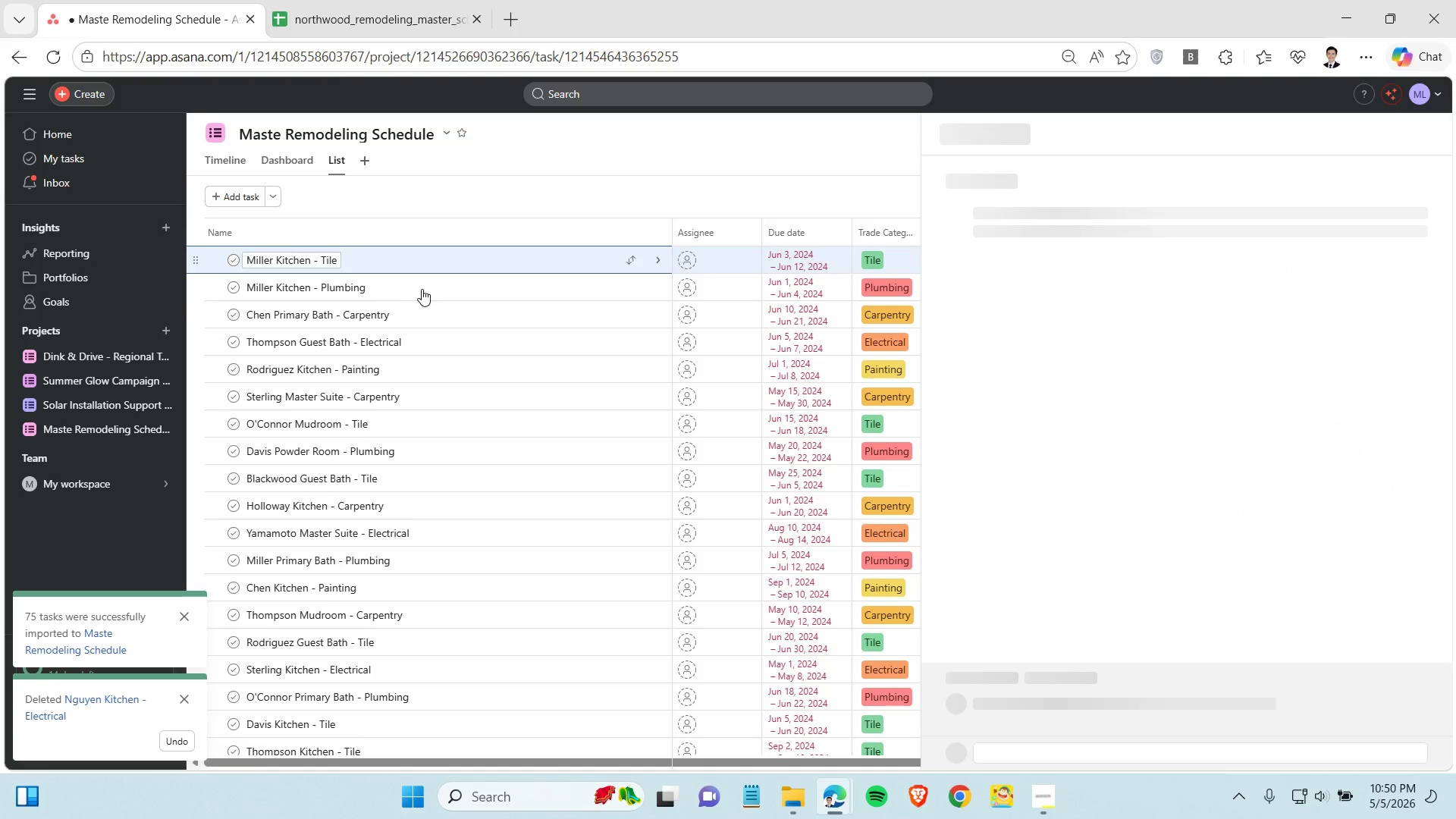 
left_click([425, 187])
 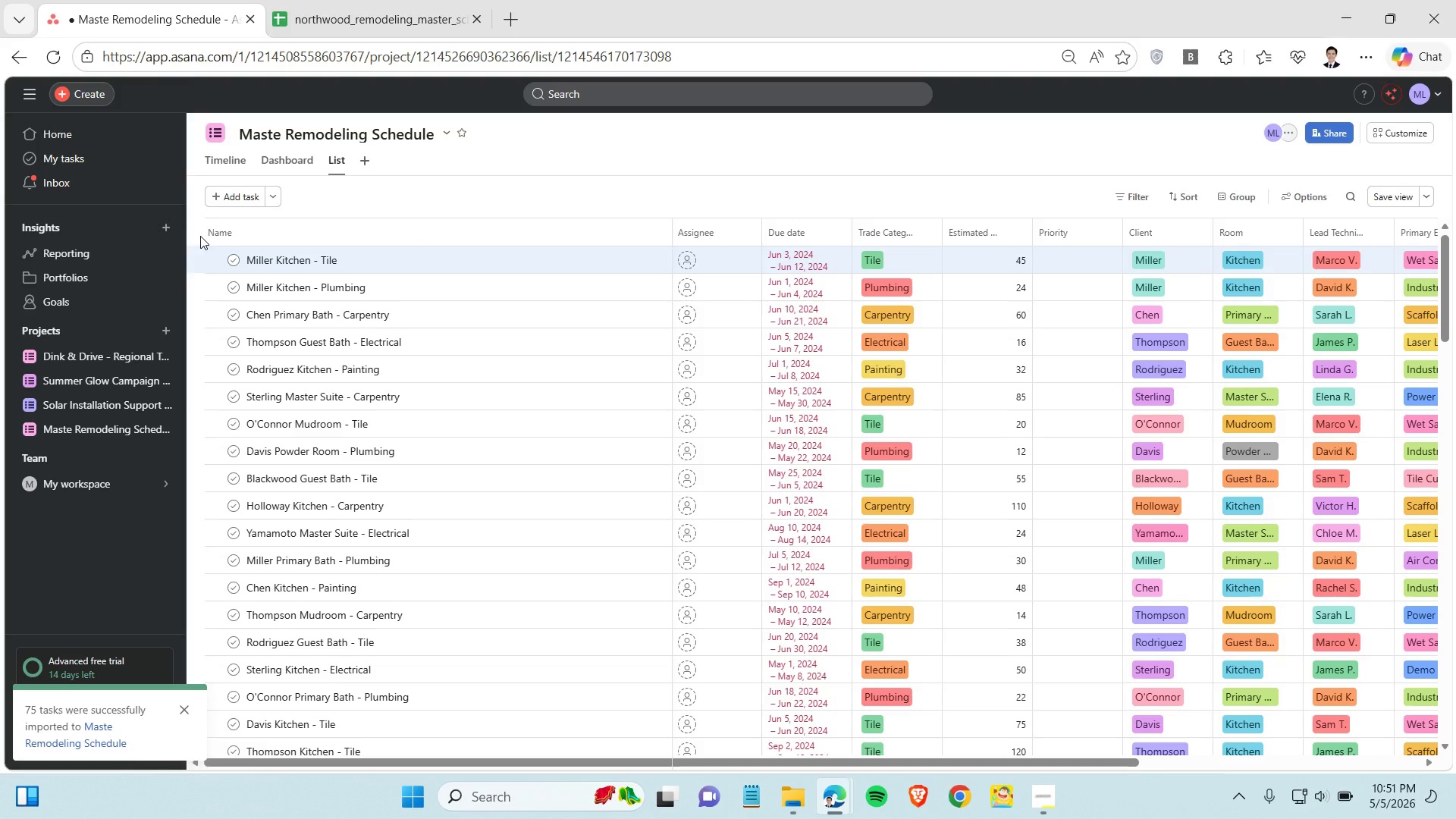 
wait(16.52)
 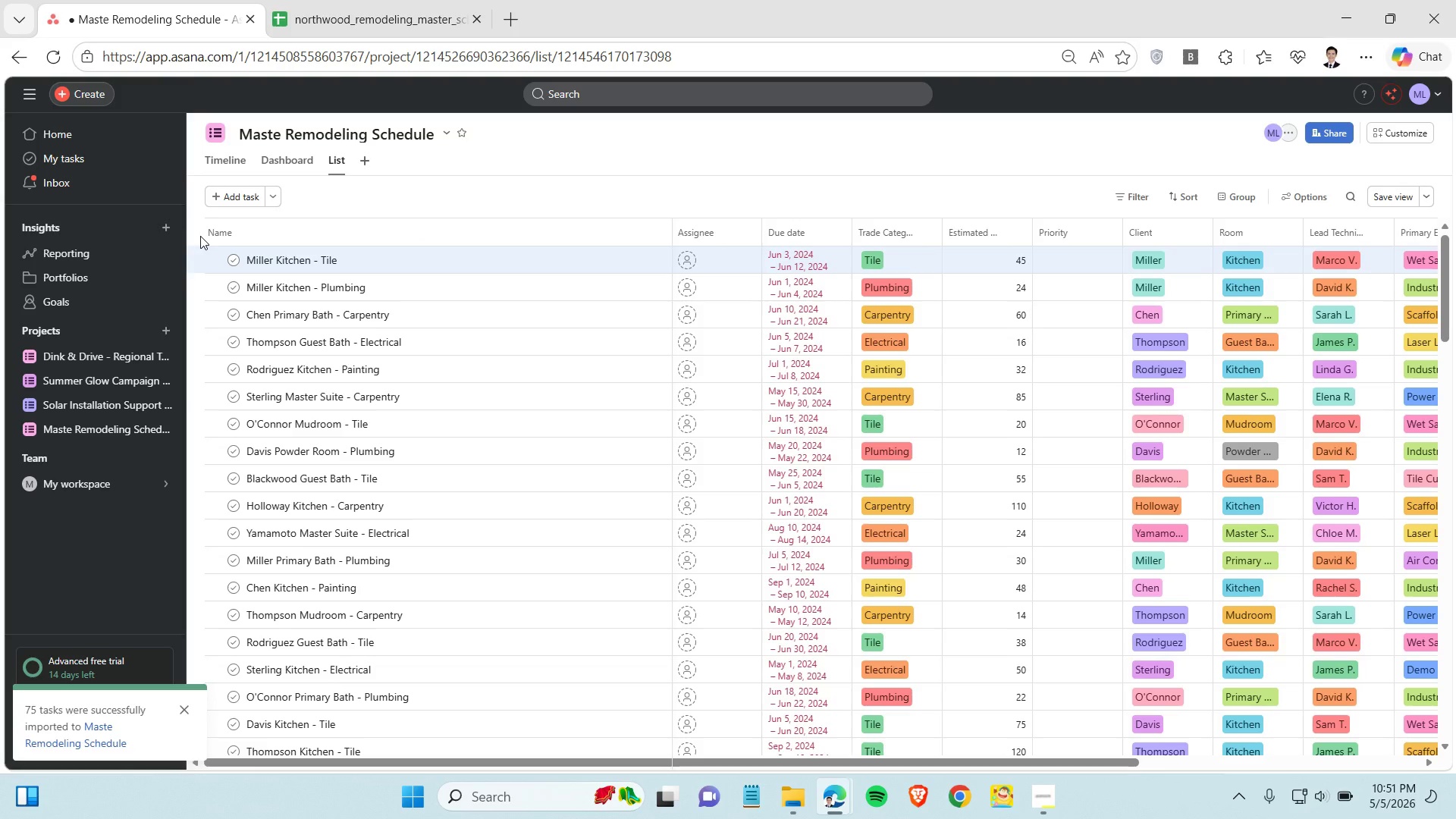 
left_click_drag(start_coordinate=[286, 228], to_coordinate=[350, 306])
 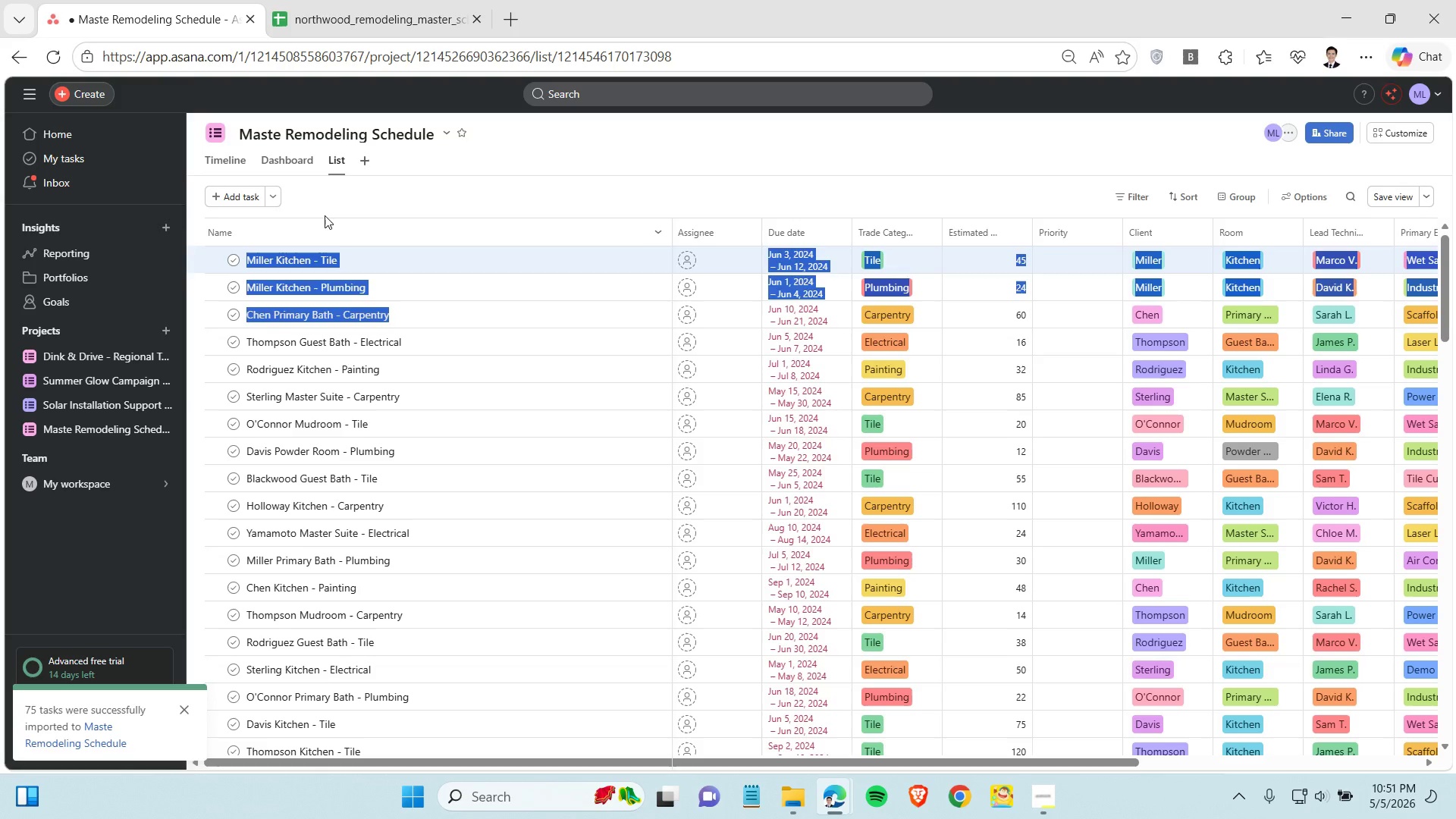 
left_click([325, 215])
 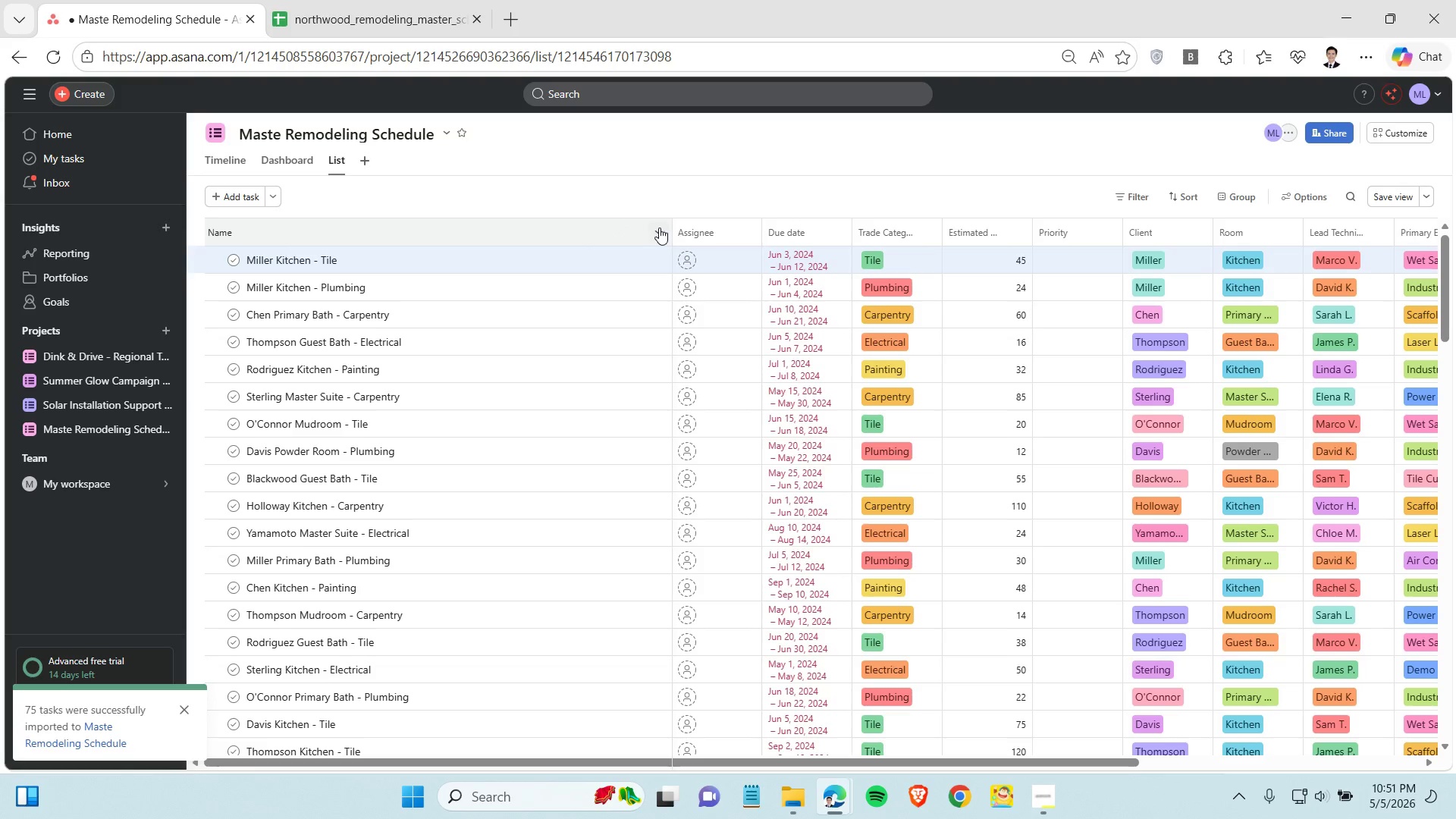 
left_click([659, 228])
 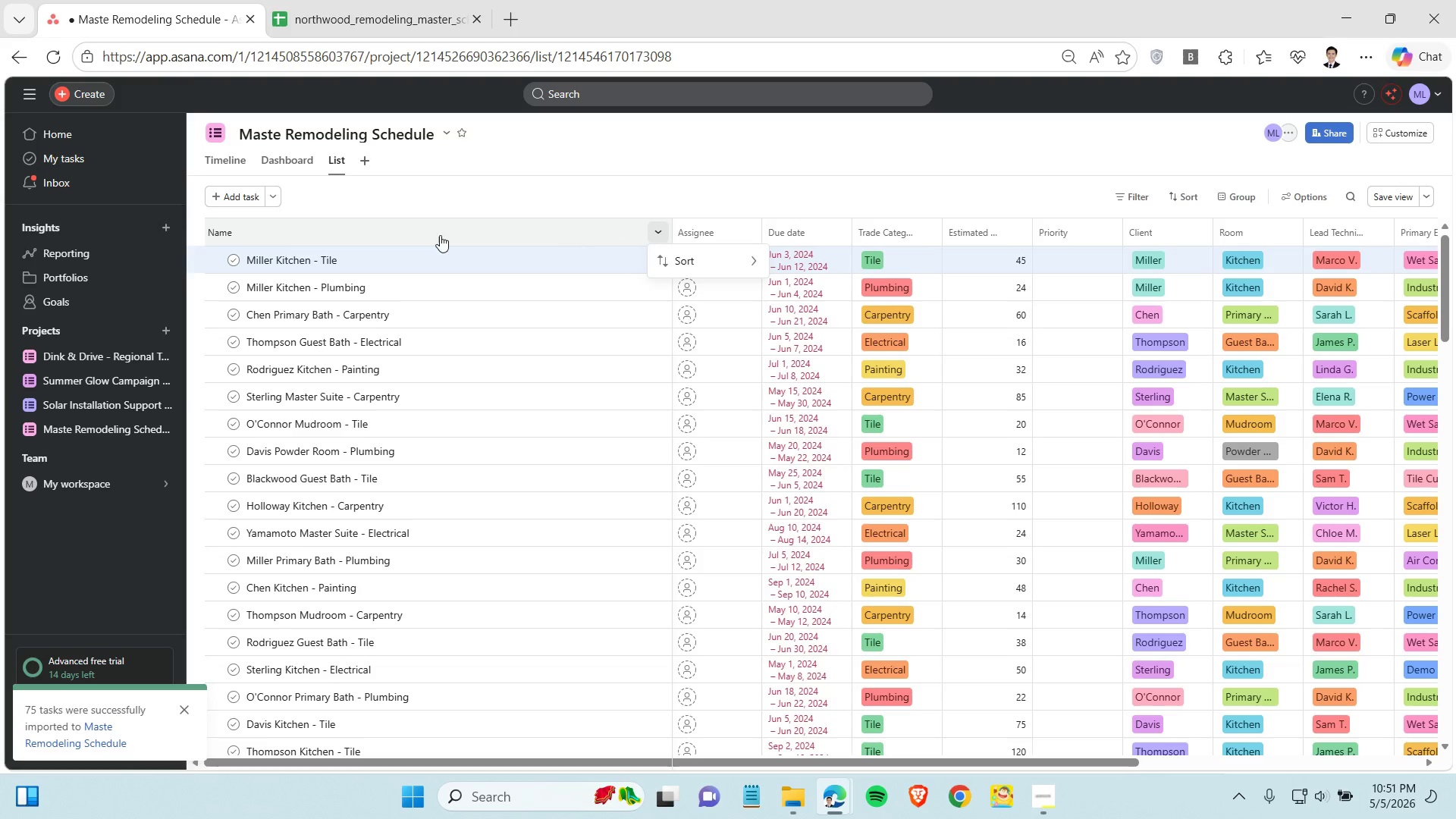 
right_click([438, 236])
 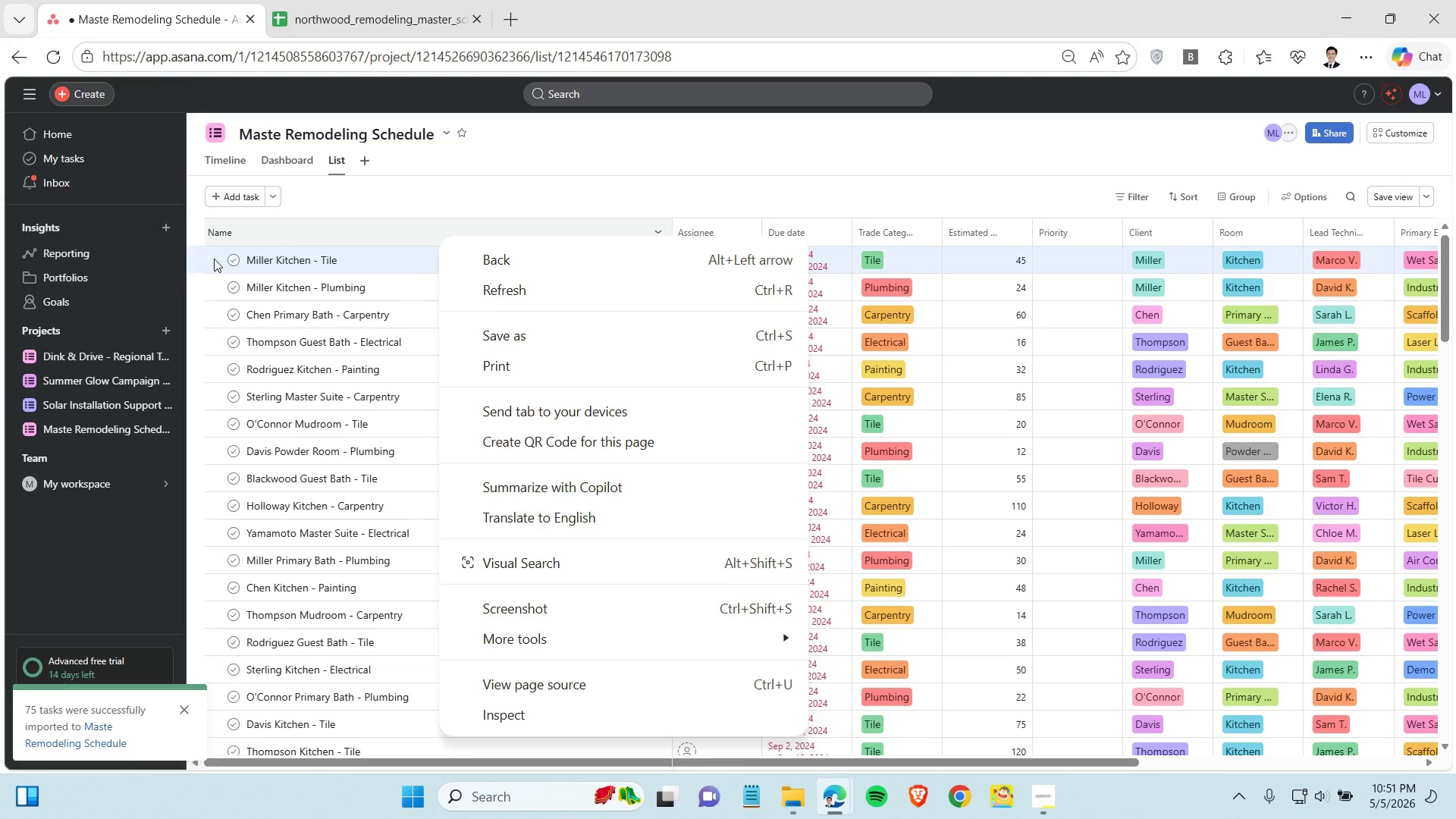 
left_click([198, 261])
 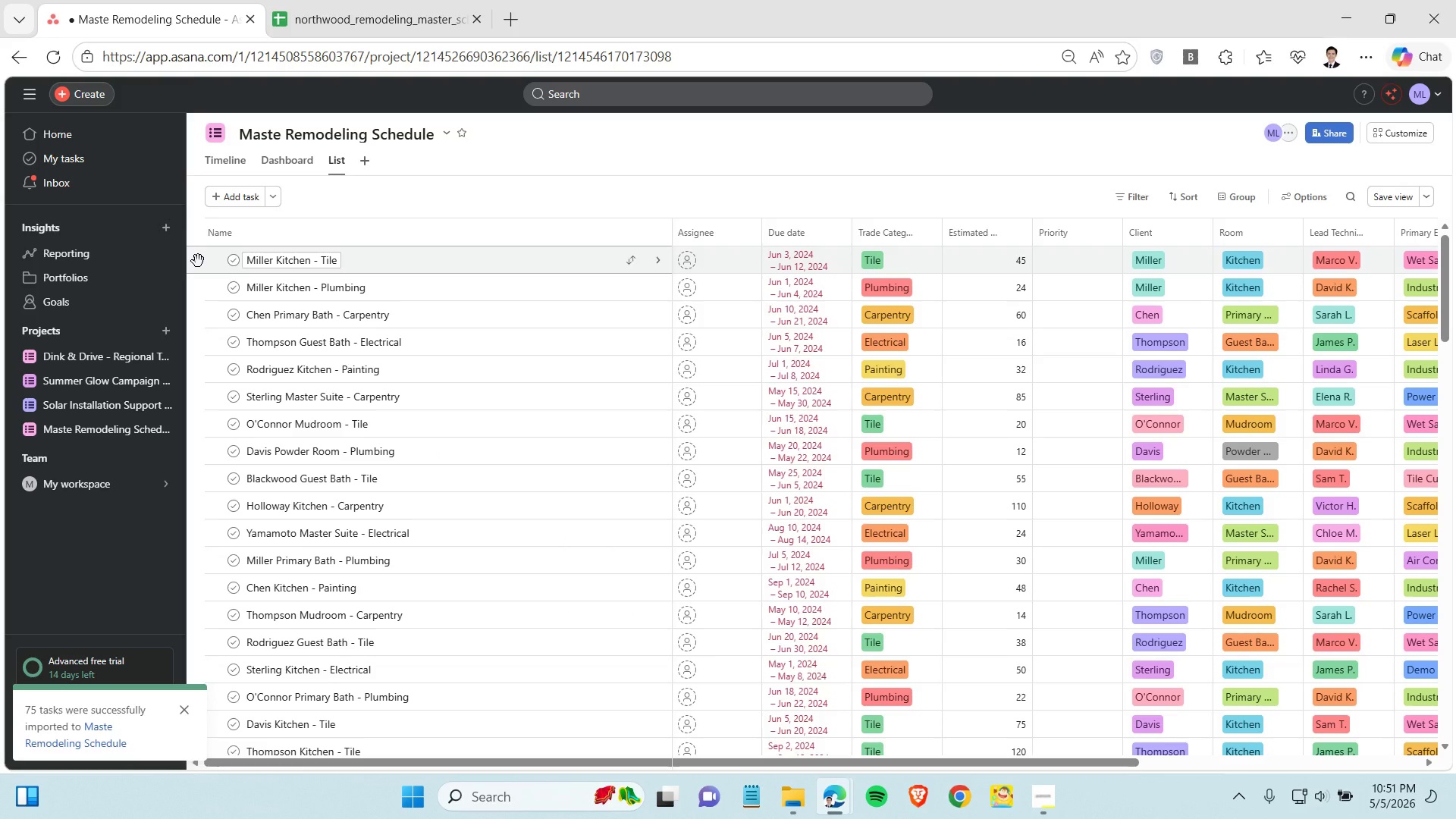 
hold_key(key=ControlLeft, duration=1.52)
left_click([214, 297])
 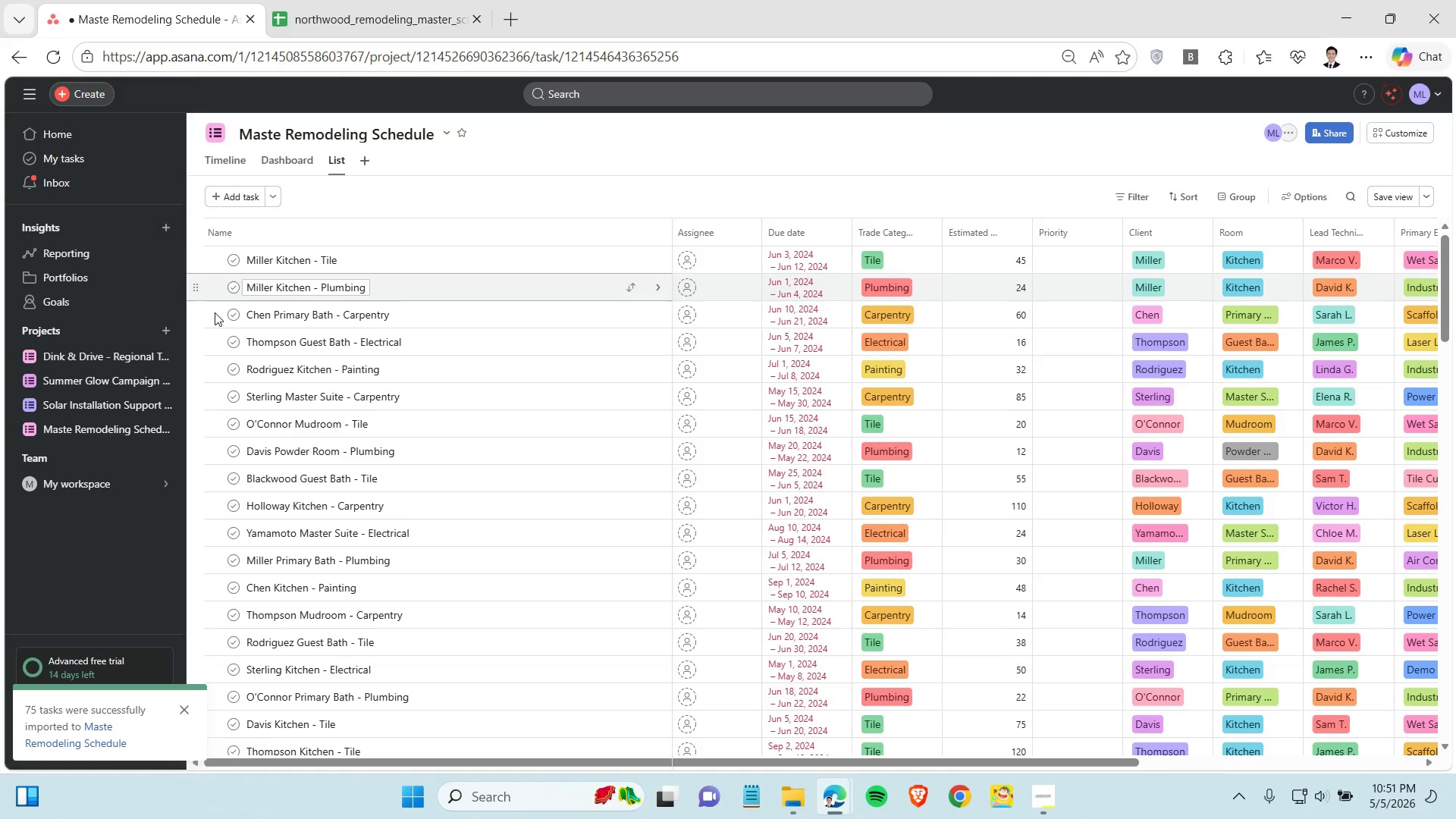 
left_click([215, 312])
 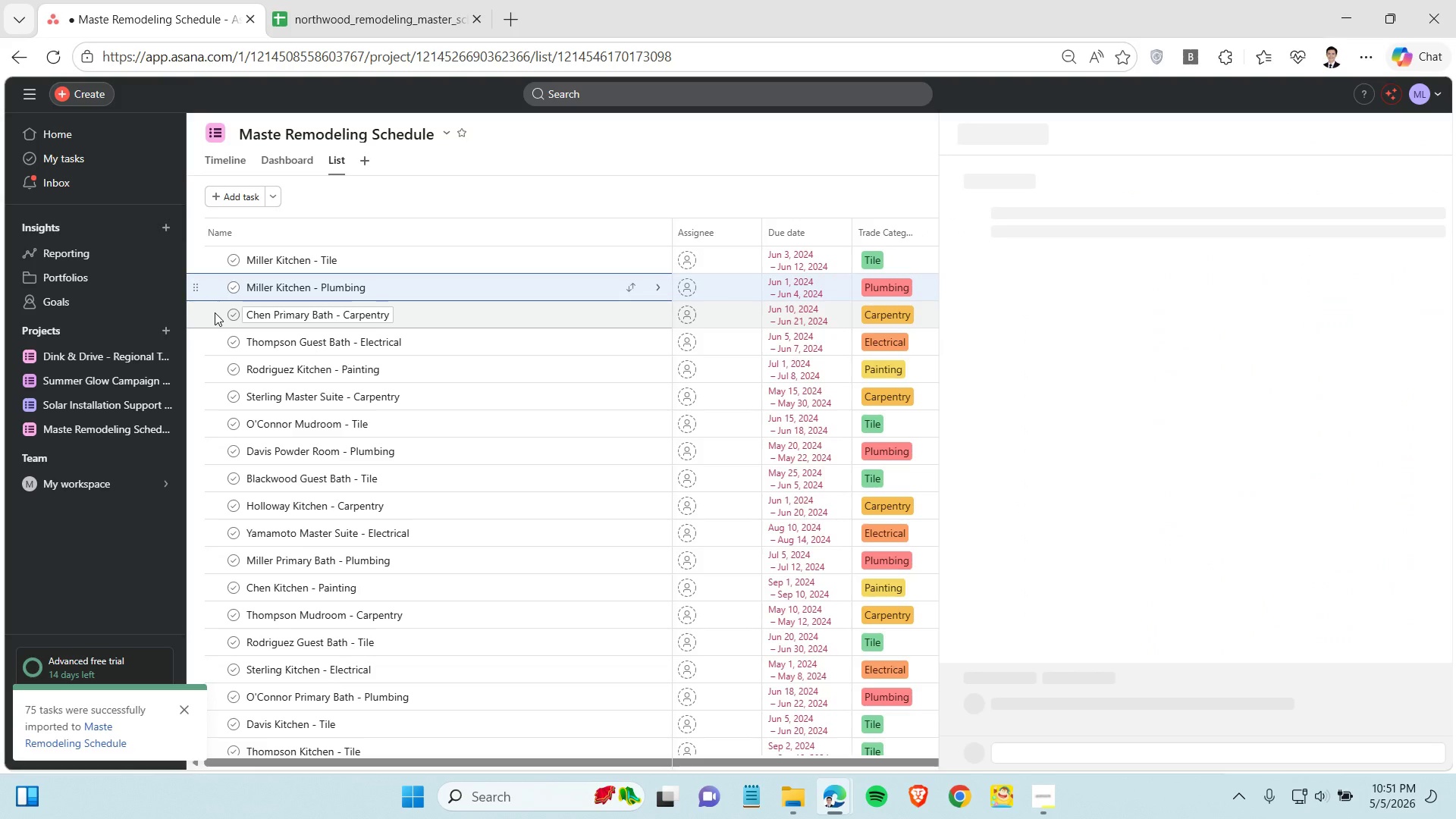 
hold_key(key=ControlLeft, duration=1.52)
left_click([214, 260])
 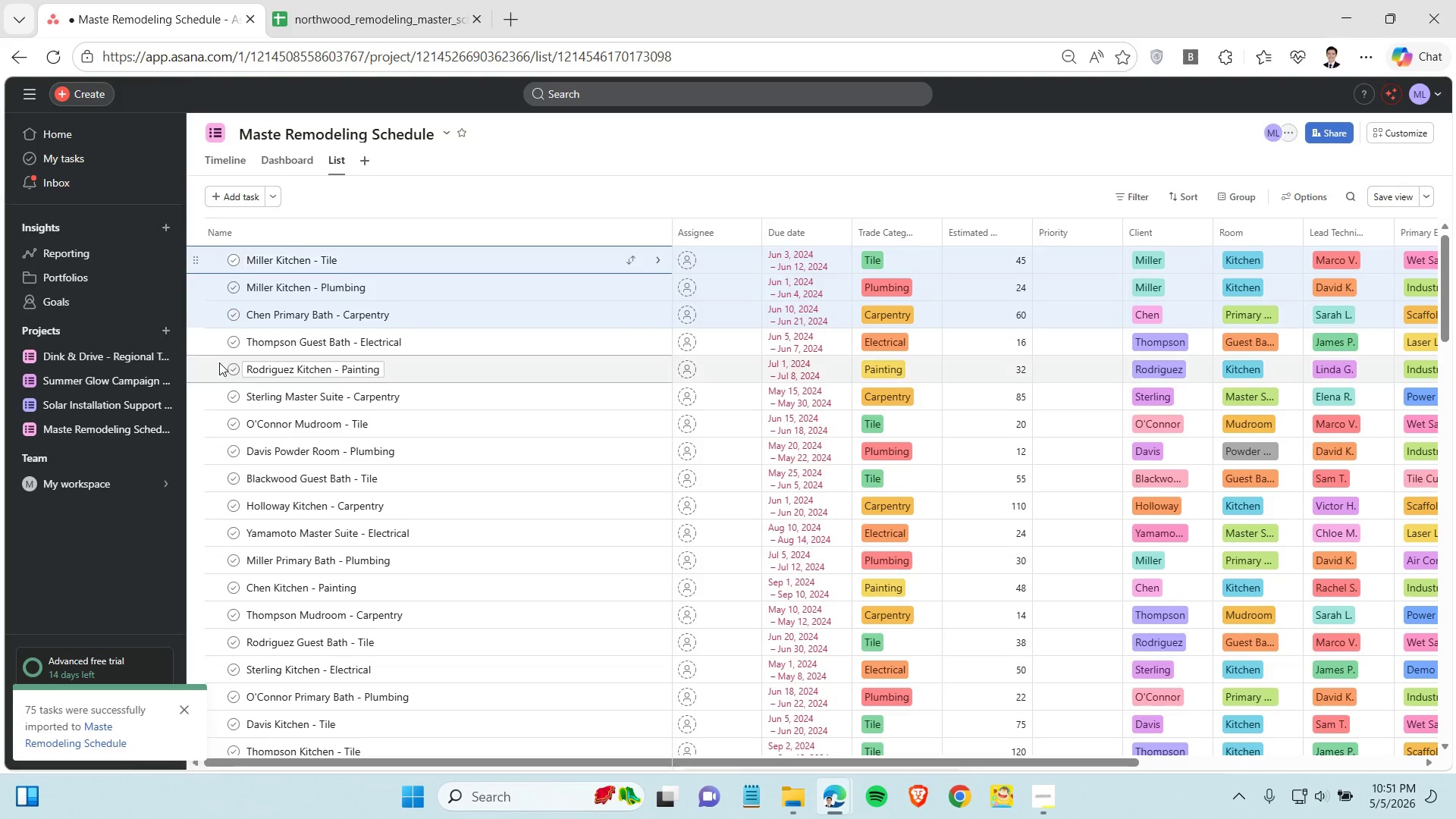 
hold_key(key=ControlLeft, duration=1.5)
left_click([214, 340])
 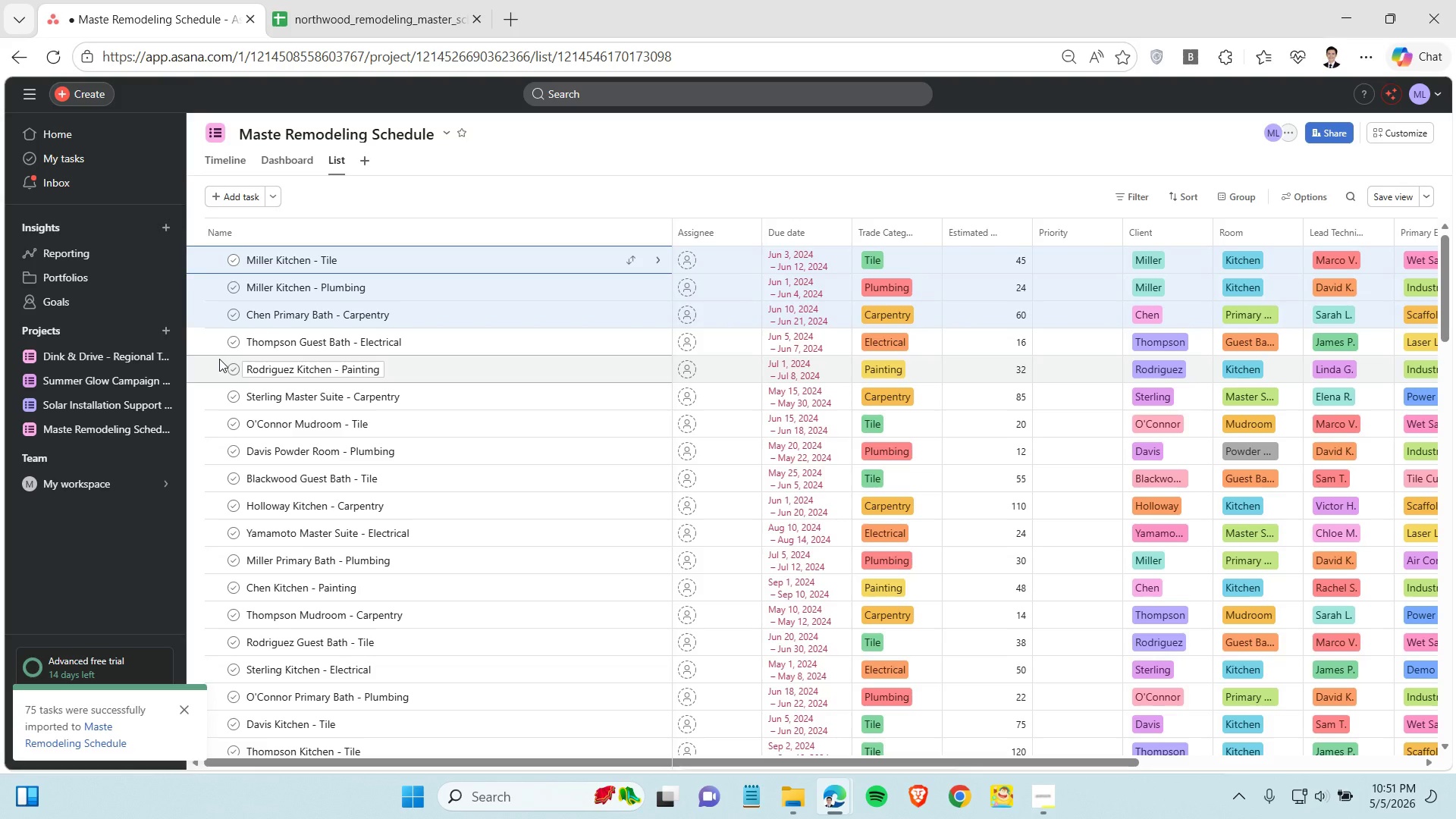 
double_click([217, 364])
 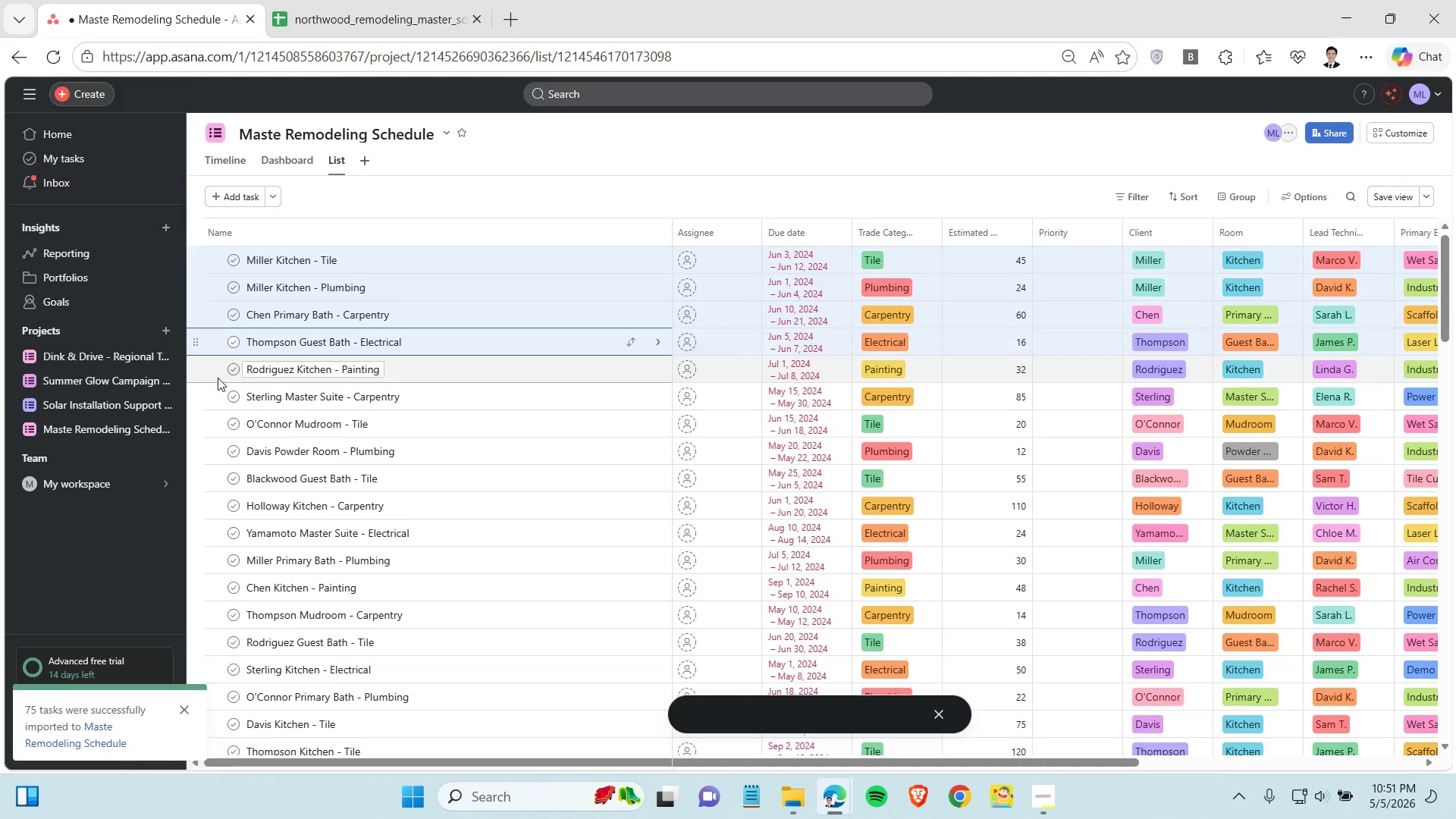 
triple_click([215, 393])
 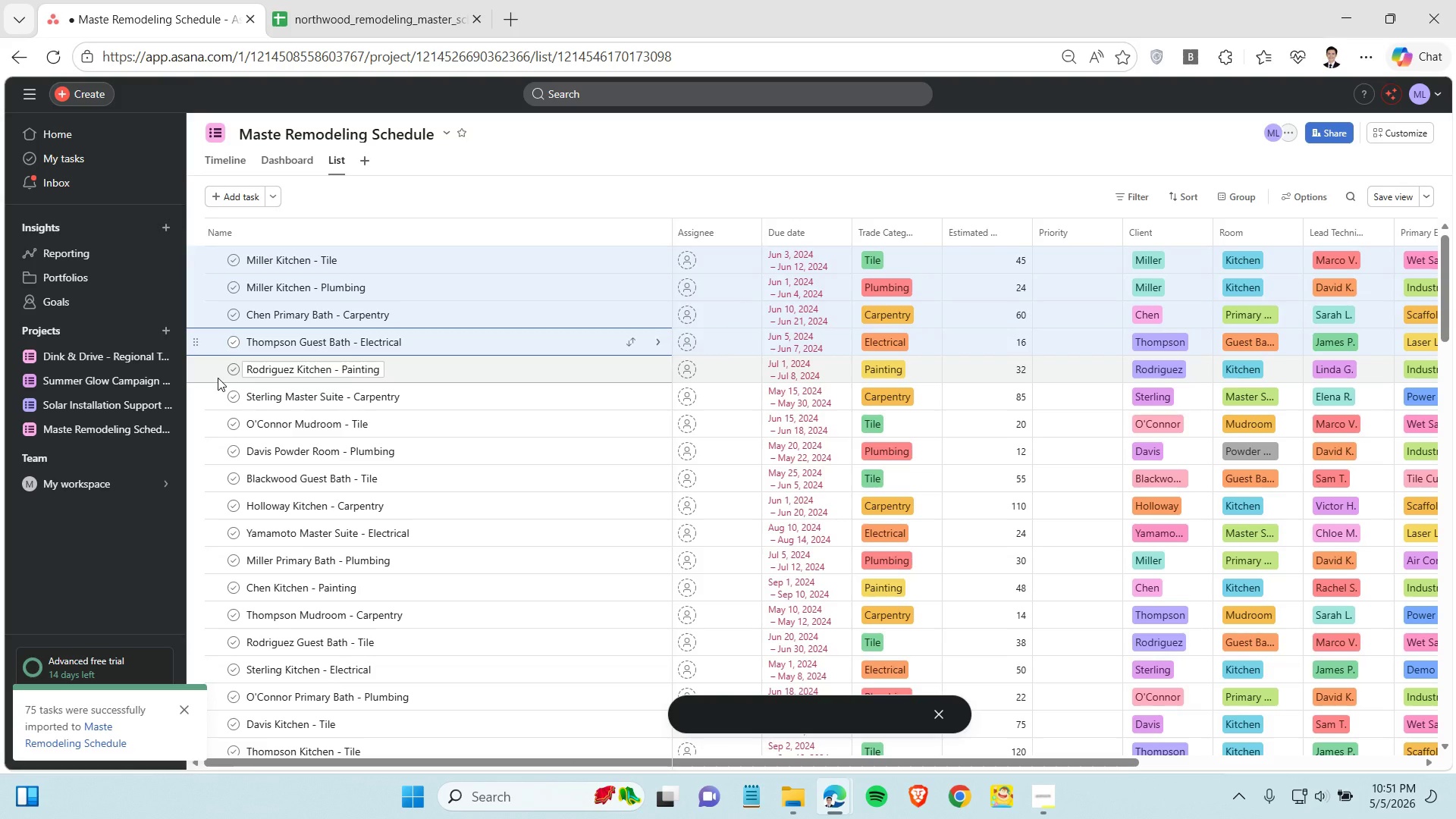 
hold_key(key=ControlLeft, duration=1.06)
triple_click([213, 425])
 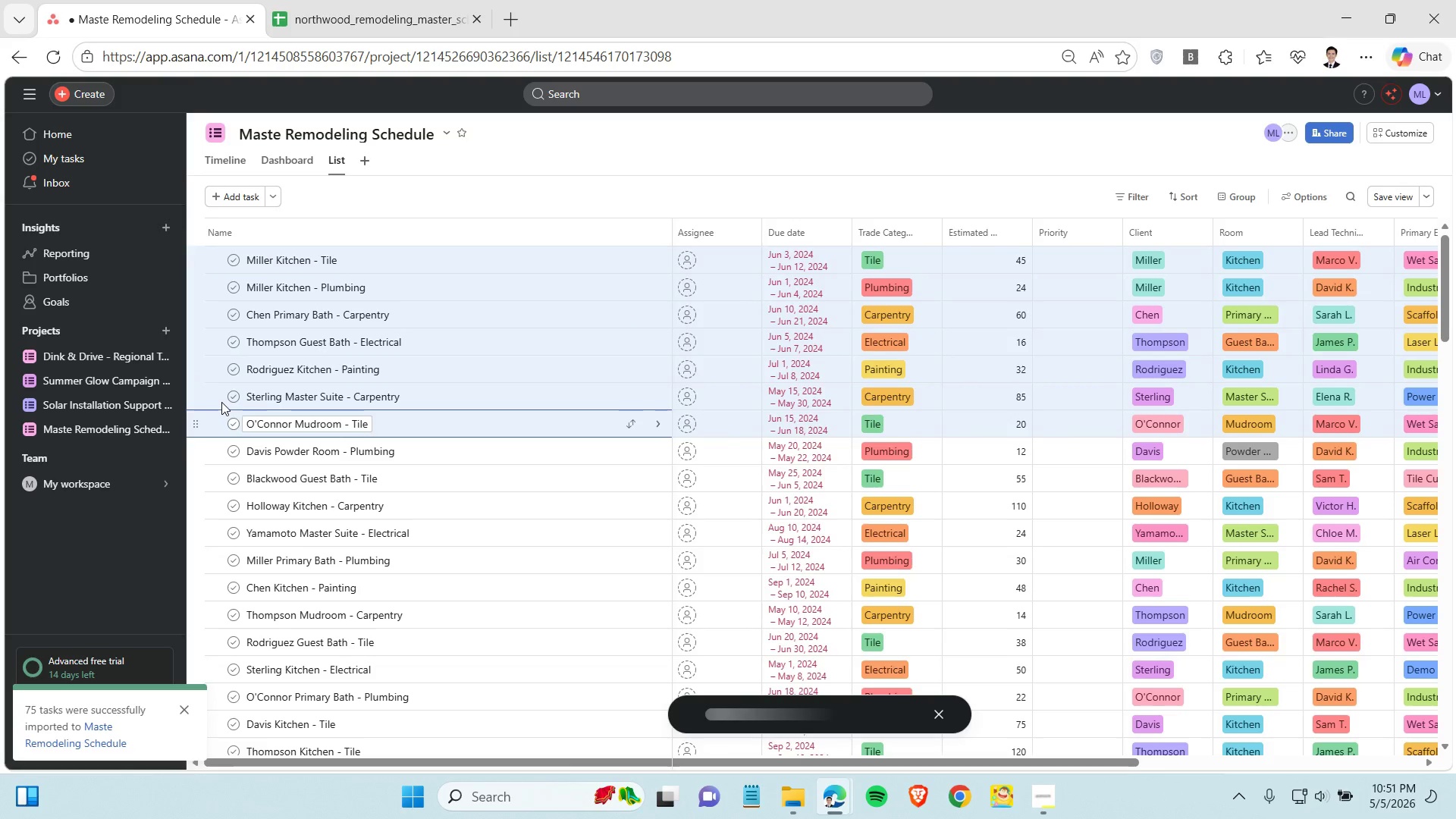 
right_click([221, 402])
 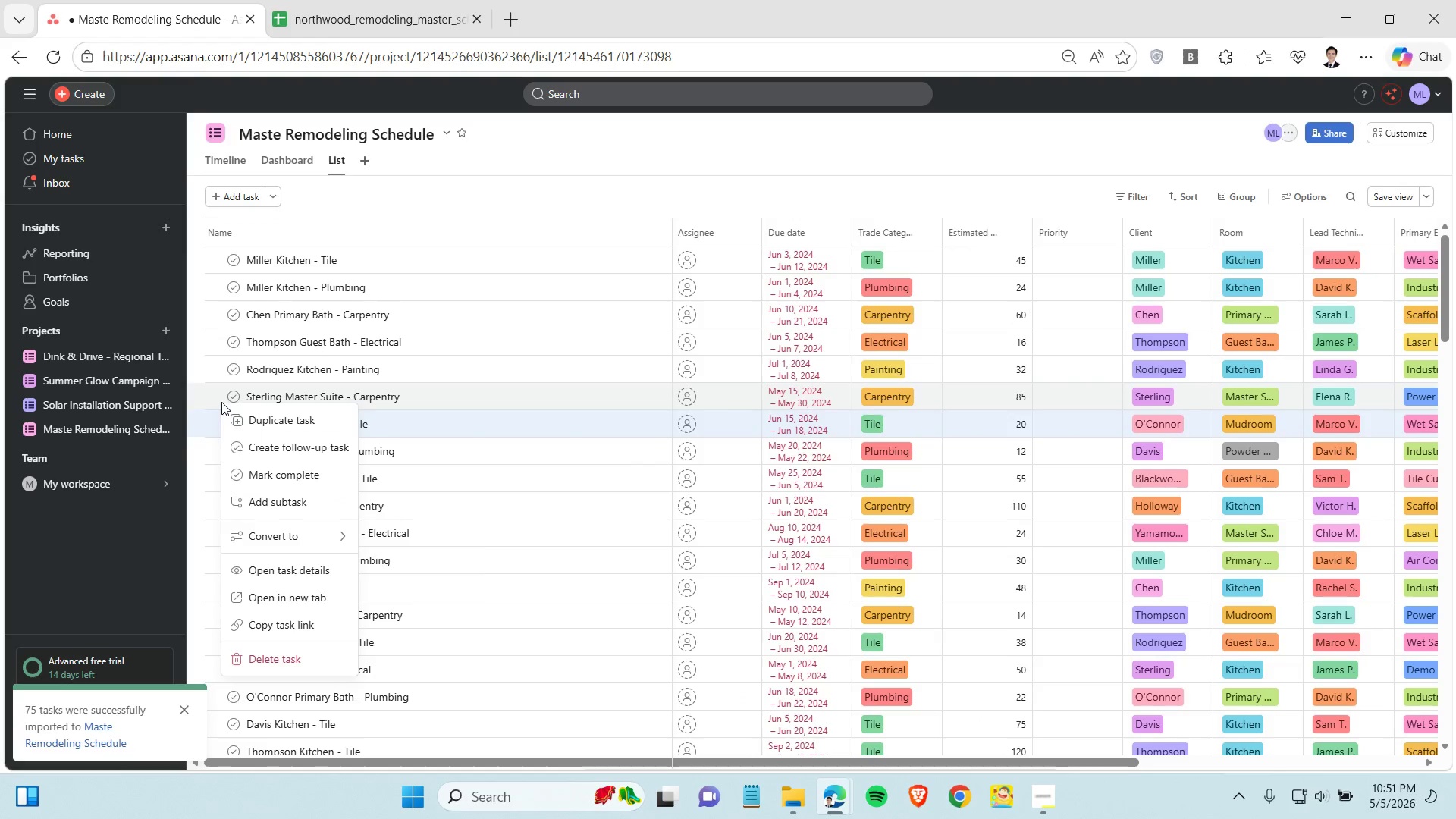 
left_click([270, 657])
 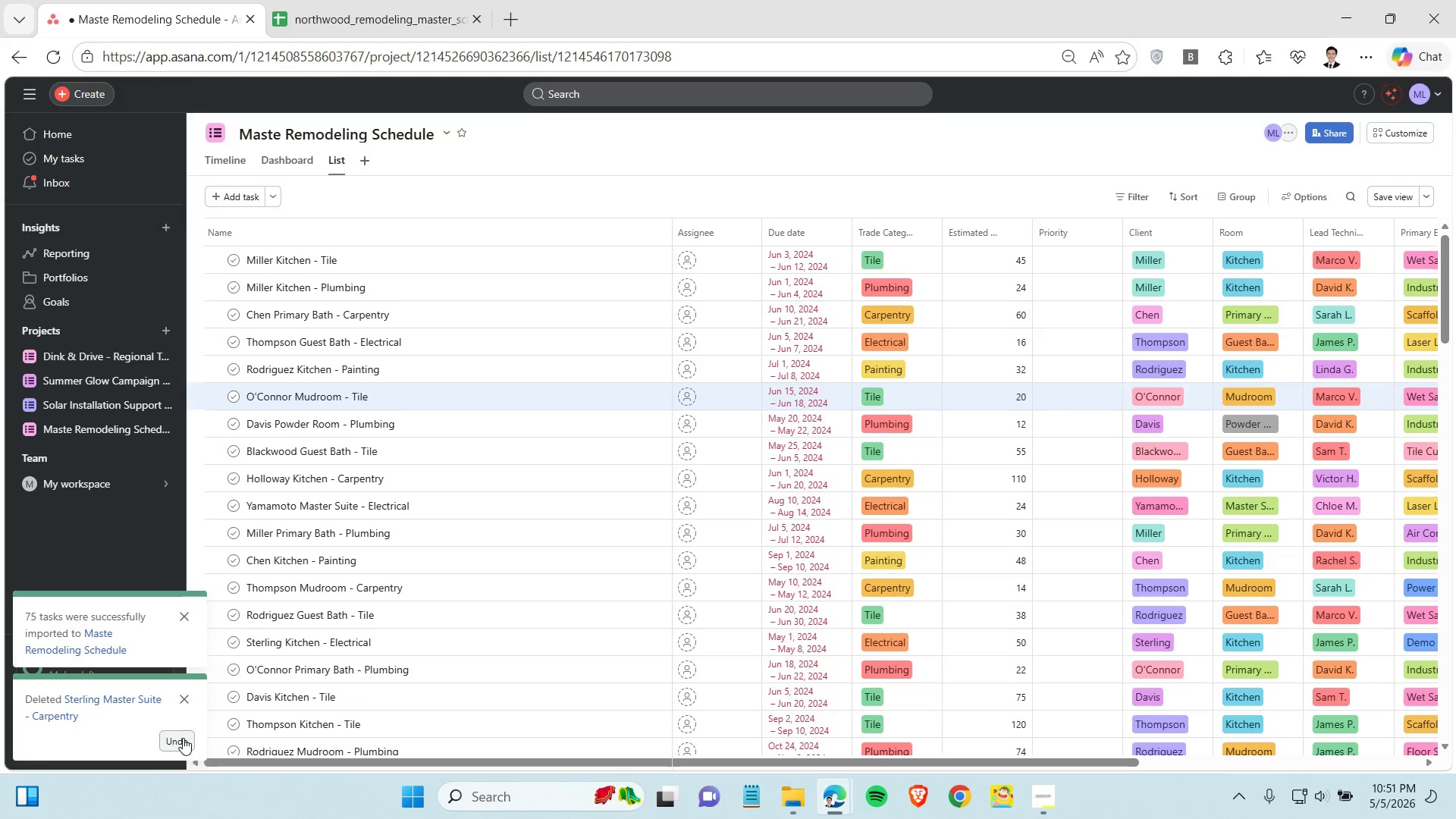 
wait(5.94)
 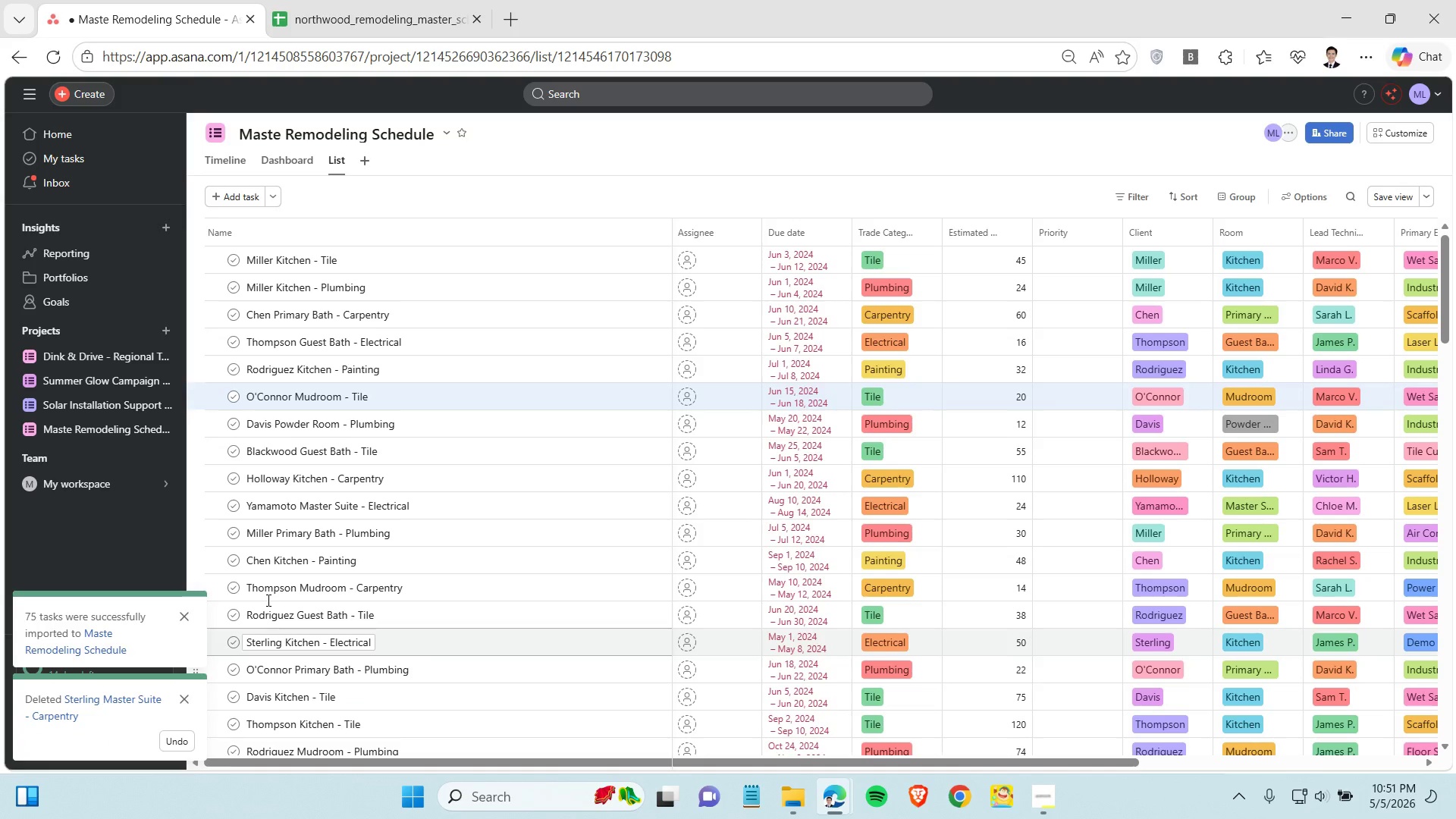 
left_click([188, 617])
 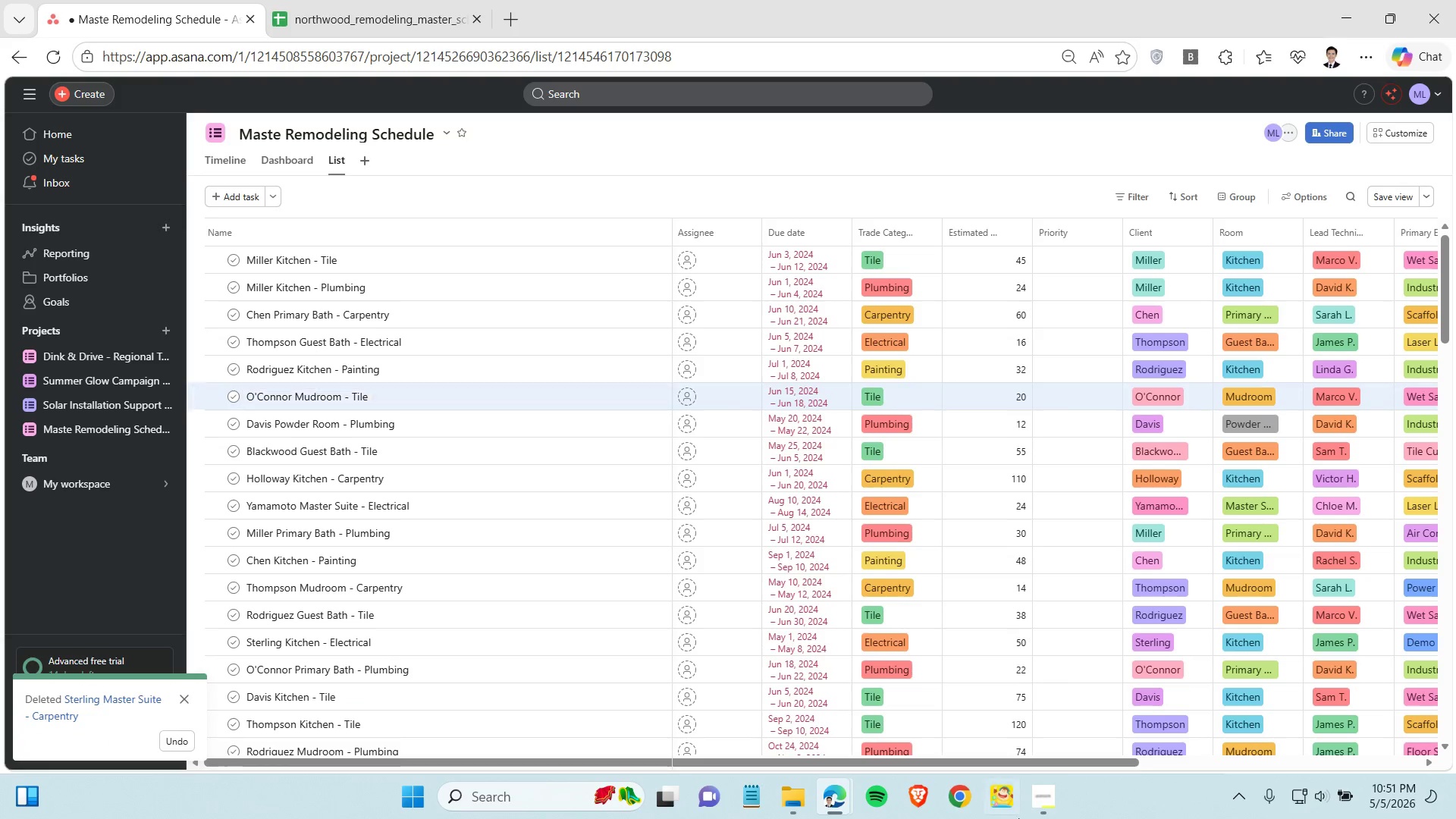 
left_click([1031, 798])